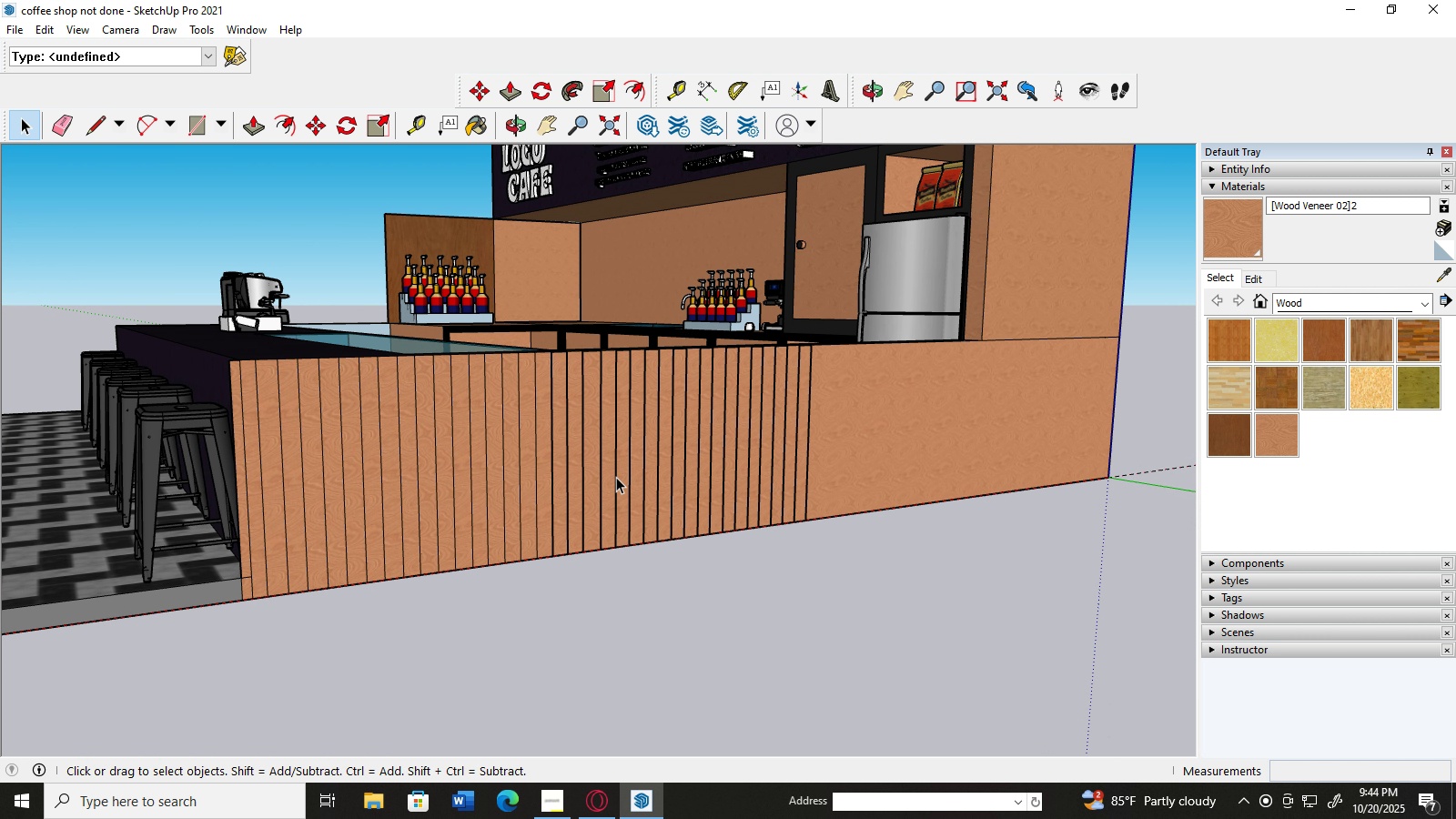 
hold_key(key=AltLeft, duration=1.53)
 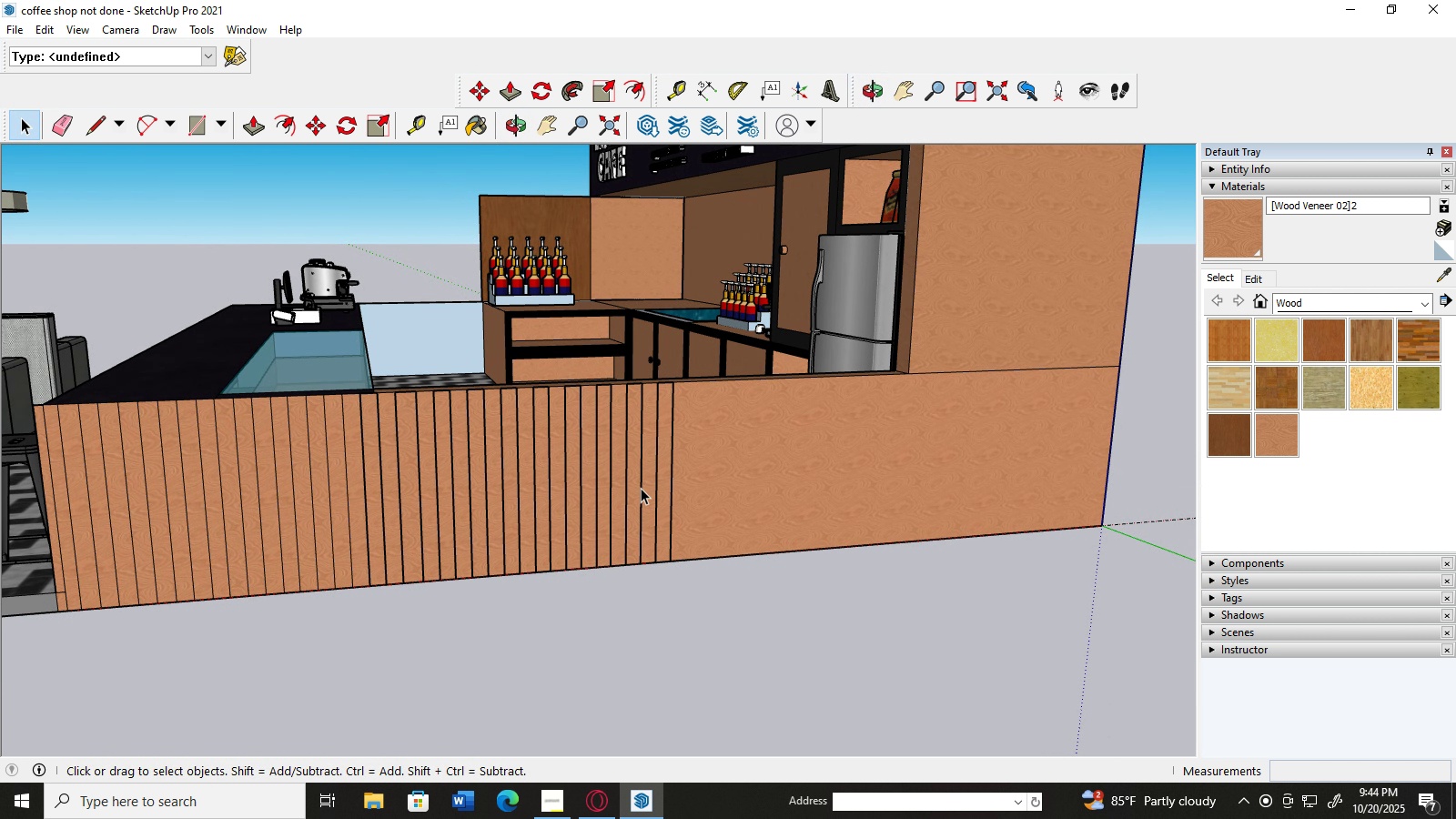 
hold_key(key=AltLeft, duration=0.37)
 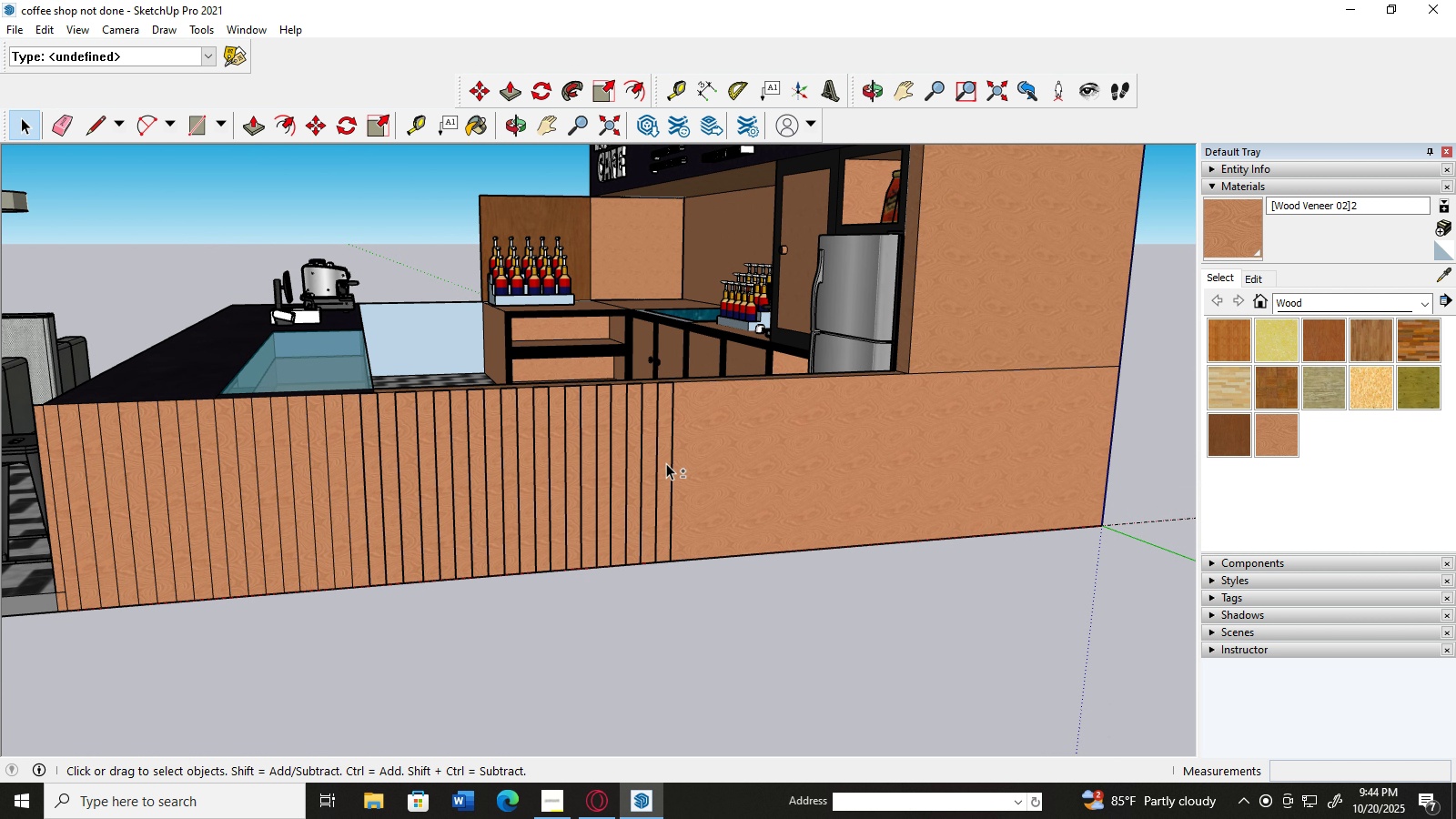 
hold_key(key=ShiftLeft, duration=1.48)
left_click([666, 463])
 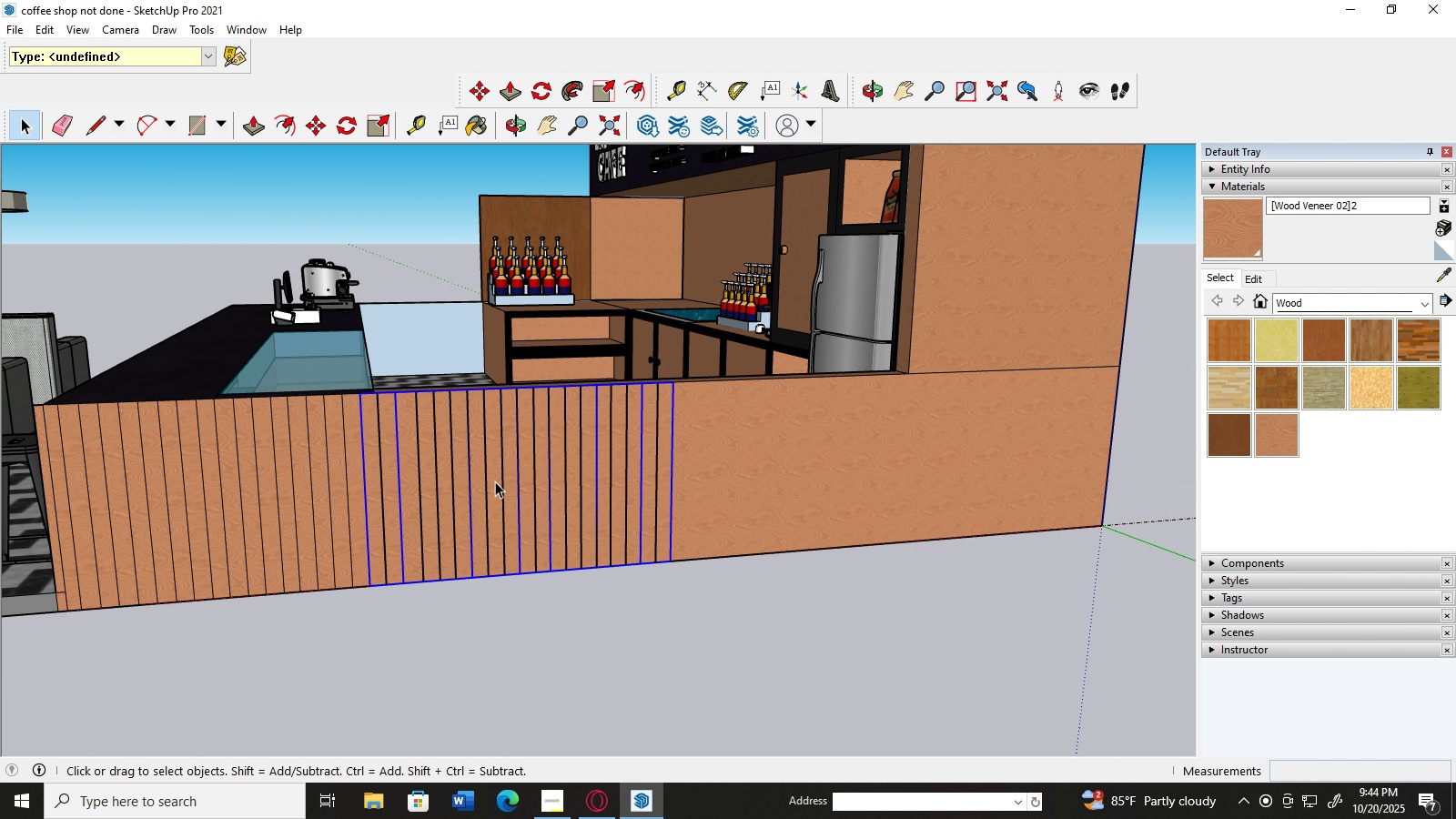 
scroll: coordinate [495, 475], scroll_direction: up, amount: 4.0
 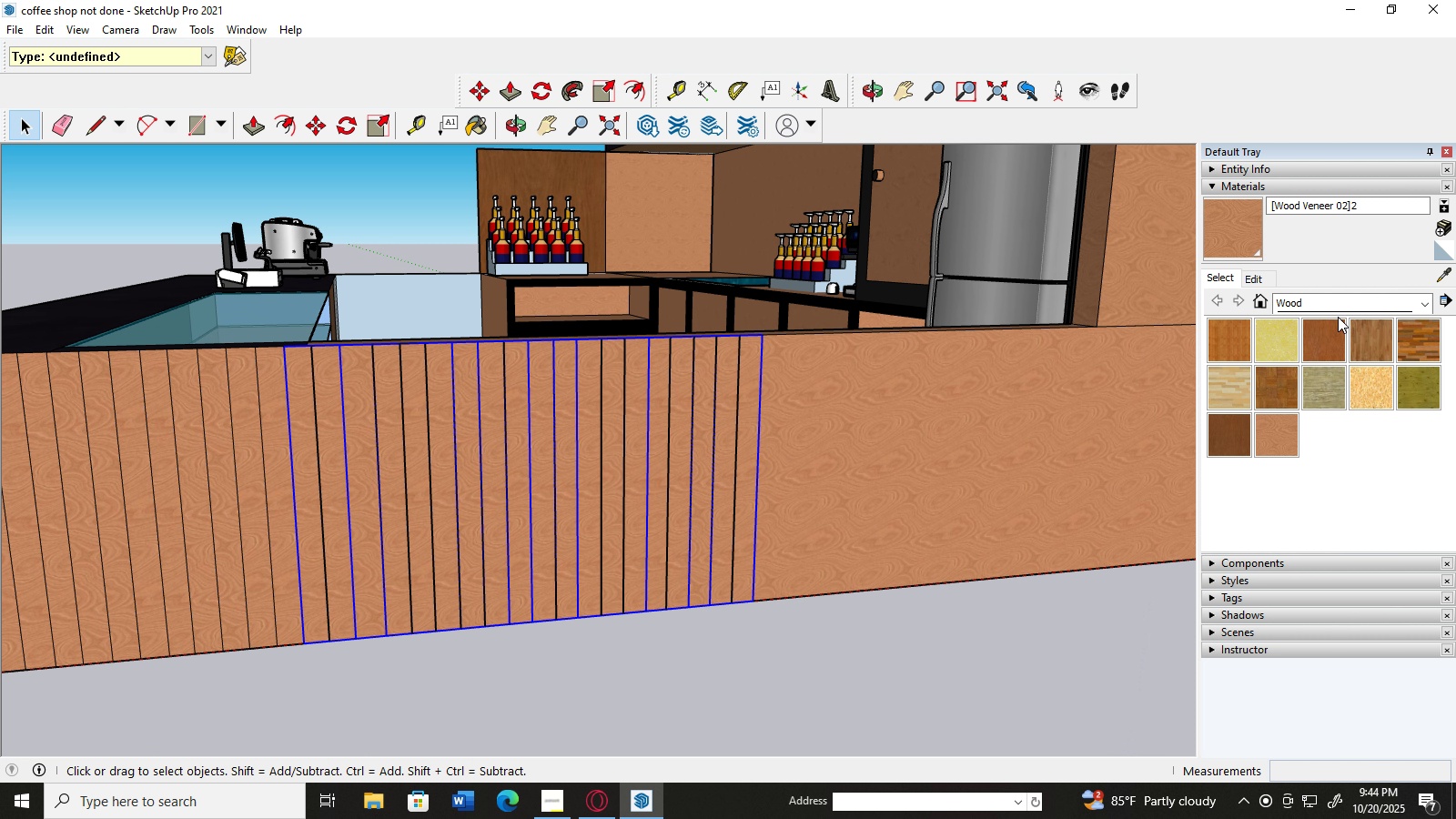 
left_click([1344, 302])
 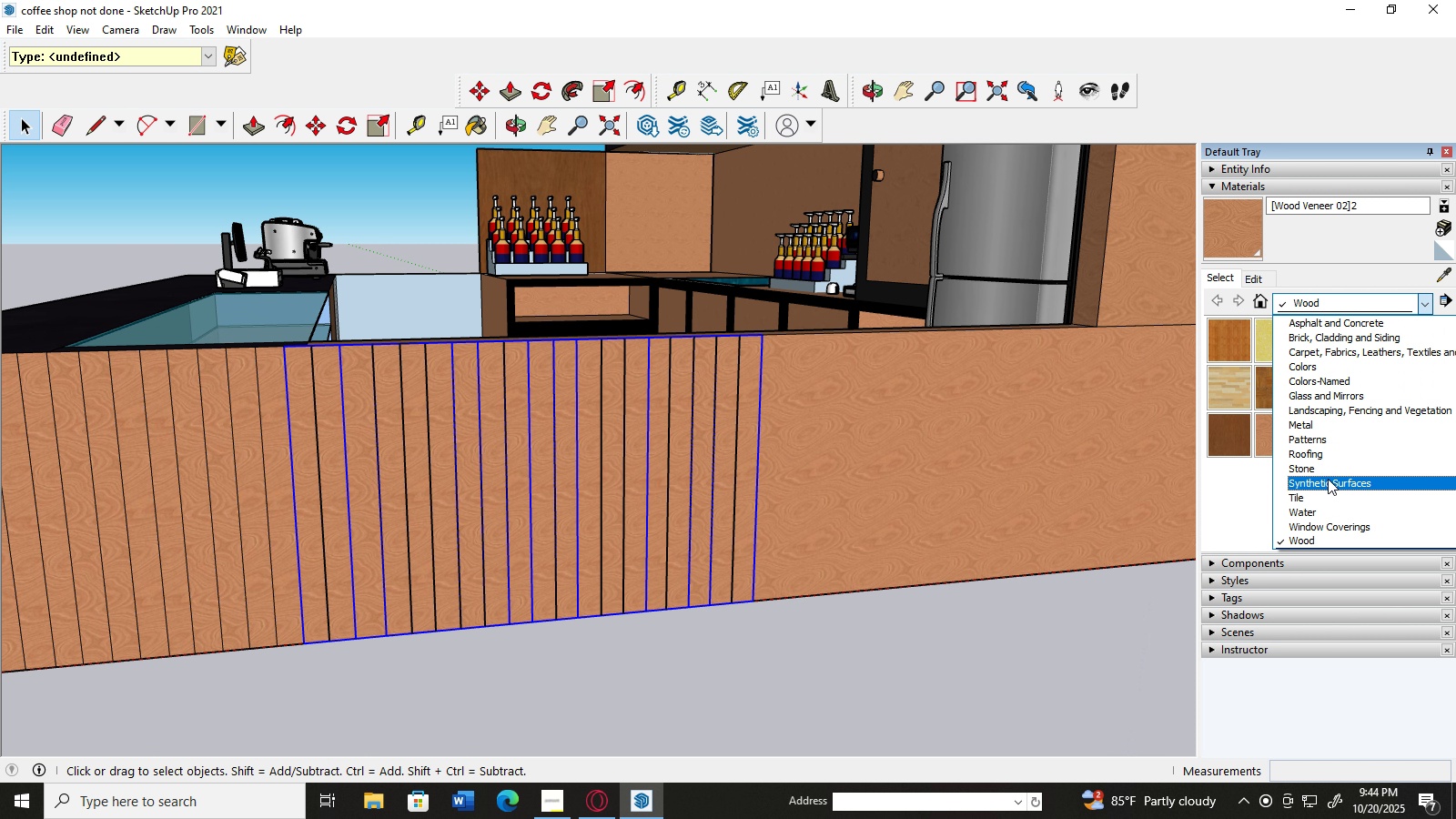 
scroll: coordinate [1328, 479], scroll_direction: down, amount: 1.0
 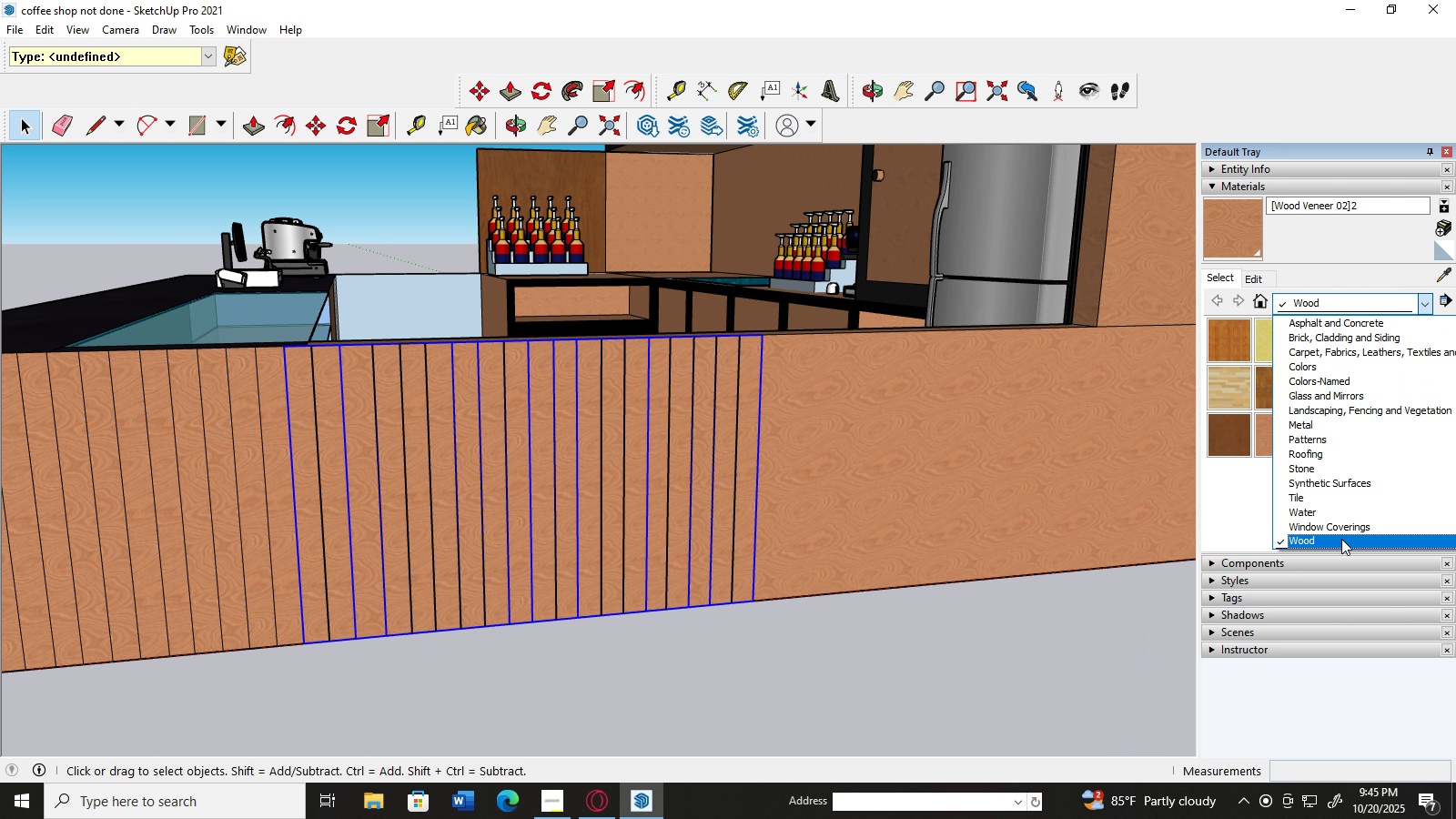 
left_click([1341, 539])
 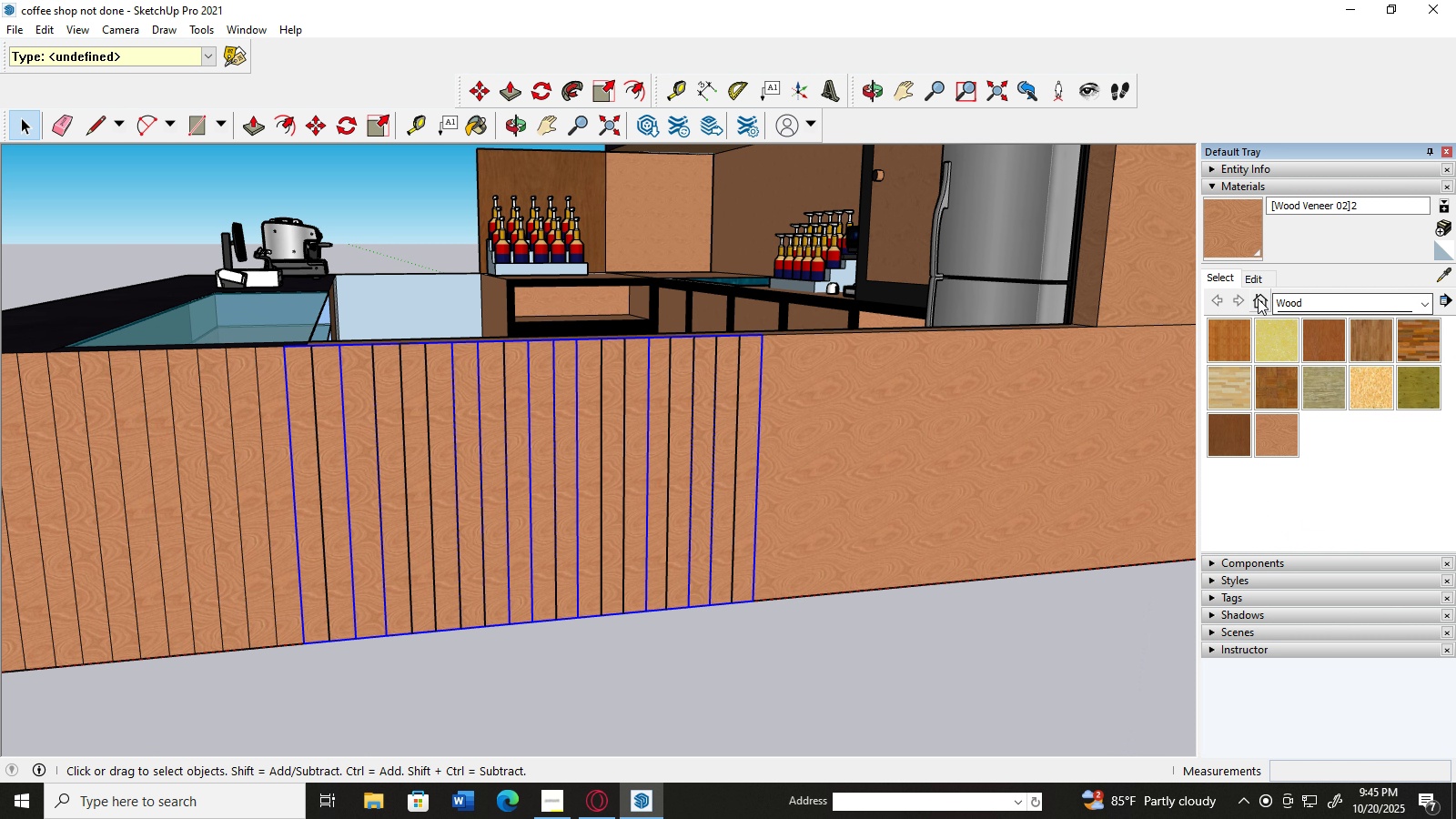 
left_click([1258, 282])
 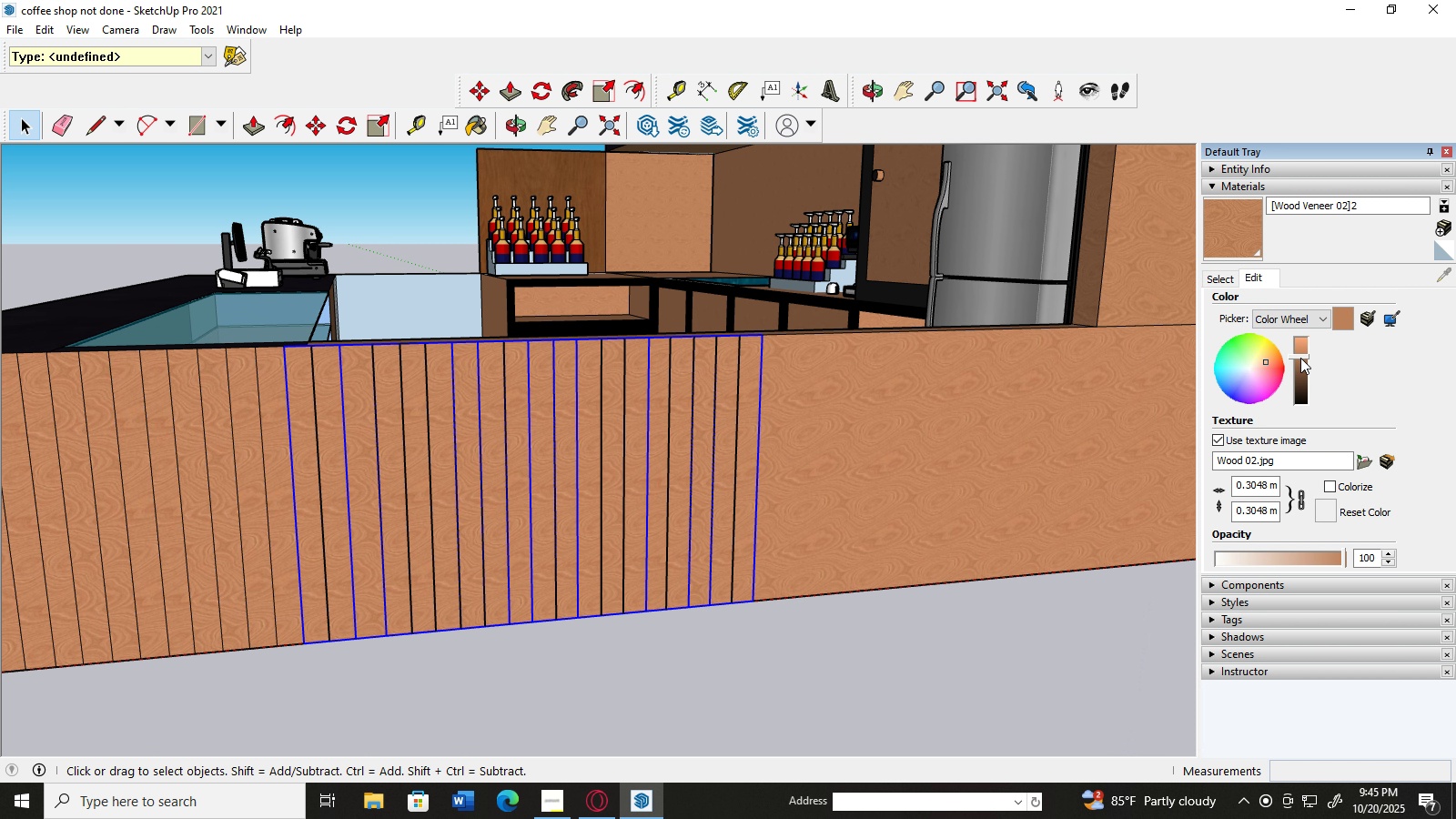 
left_click_drag(start_coordinate=[1300, 357], to_coordinate=[1306, 395])
 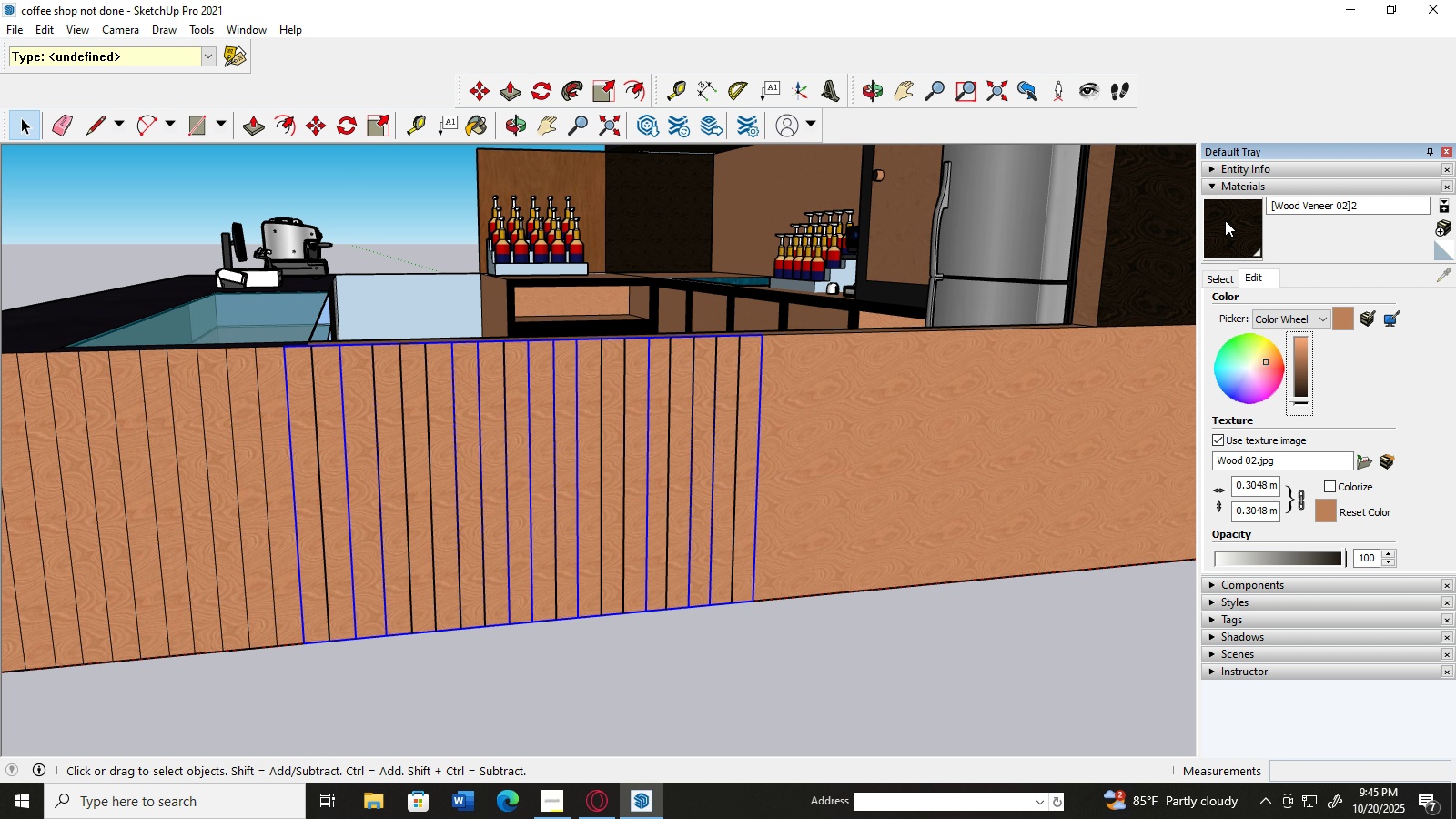 
left_click([1225, 220])
 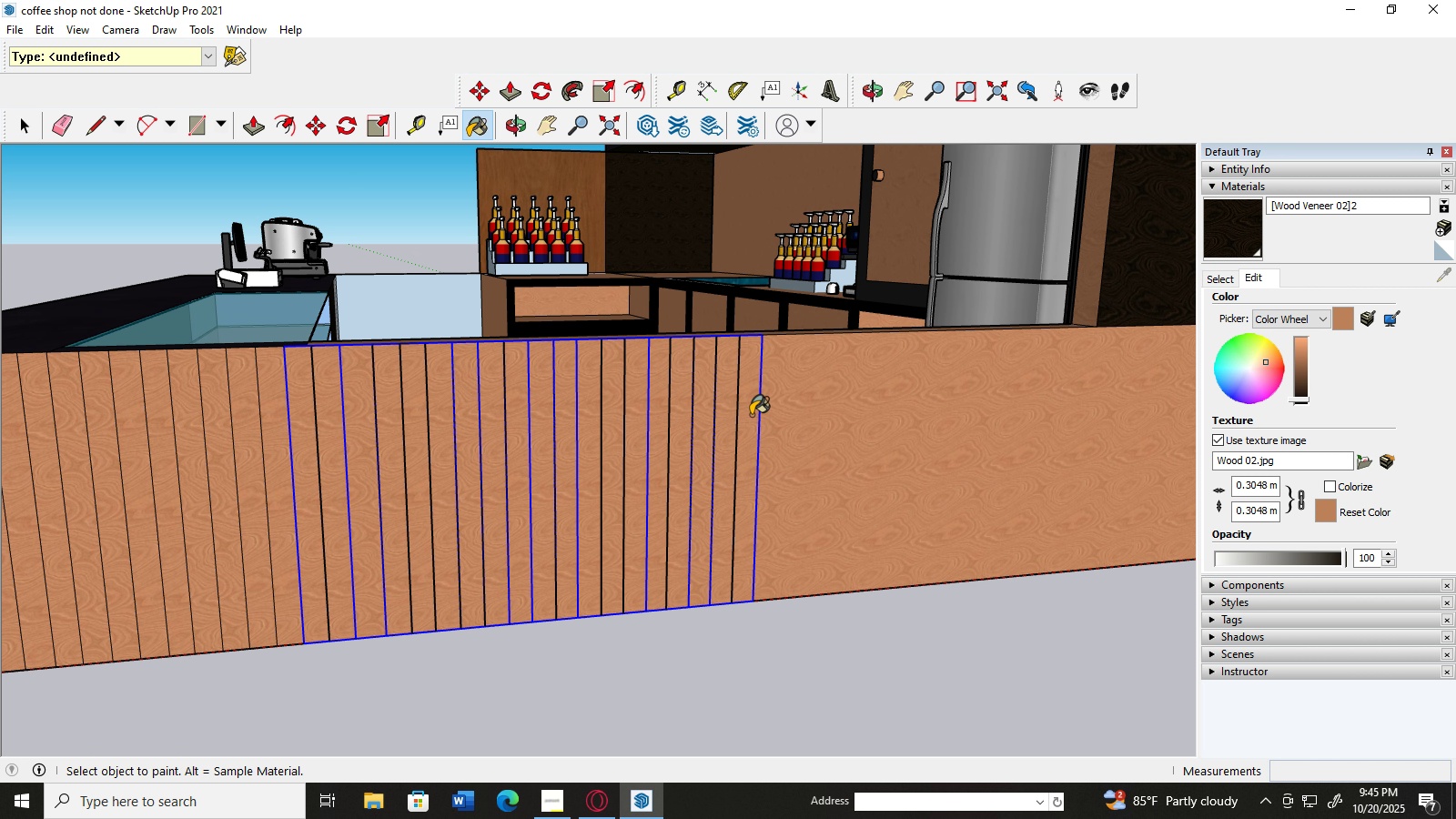 
left_click([751, 415])
 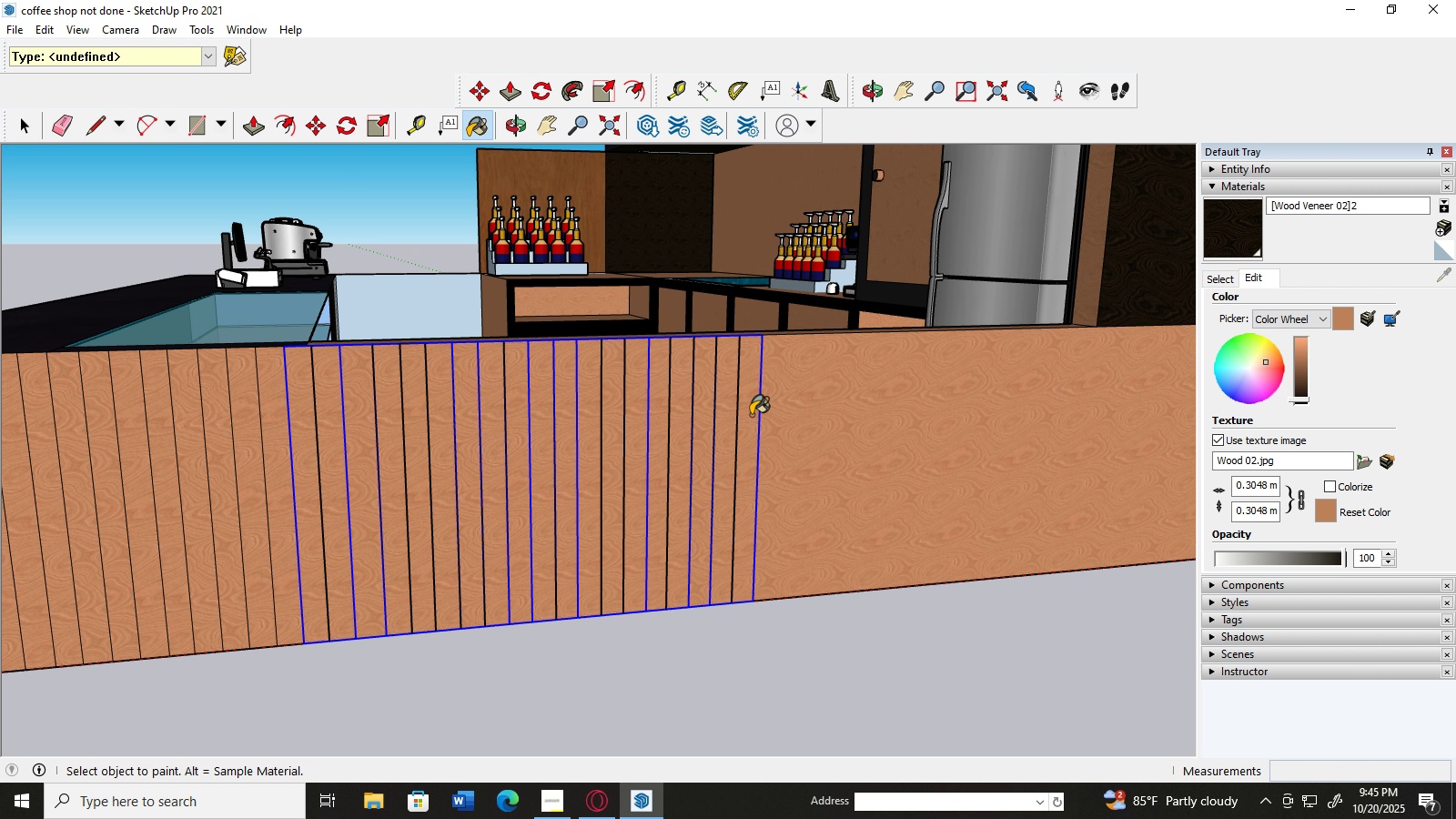 
double_click([751, 415])
 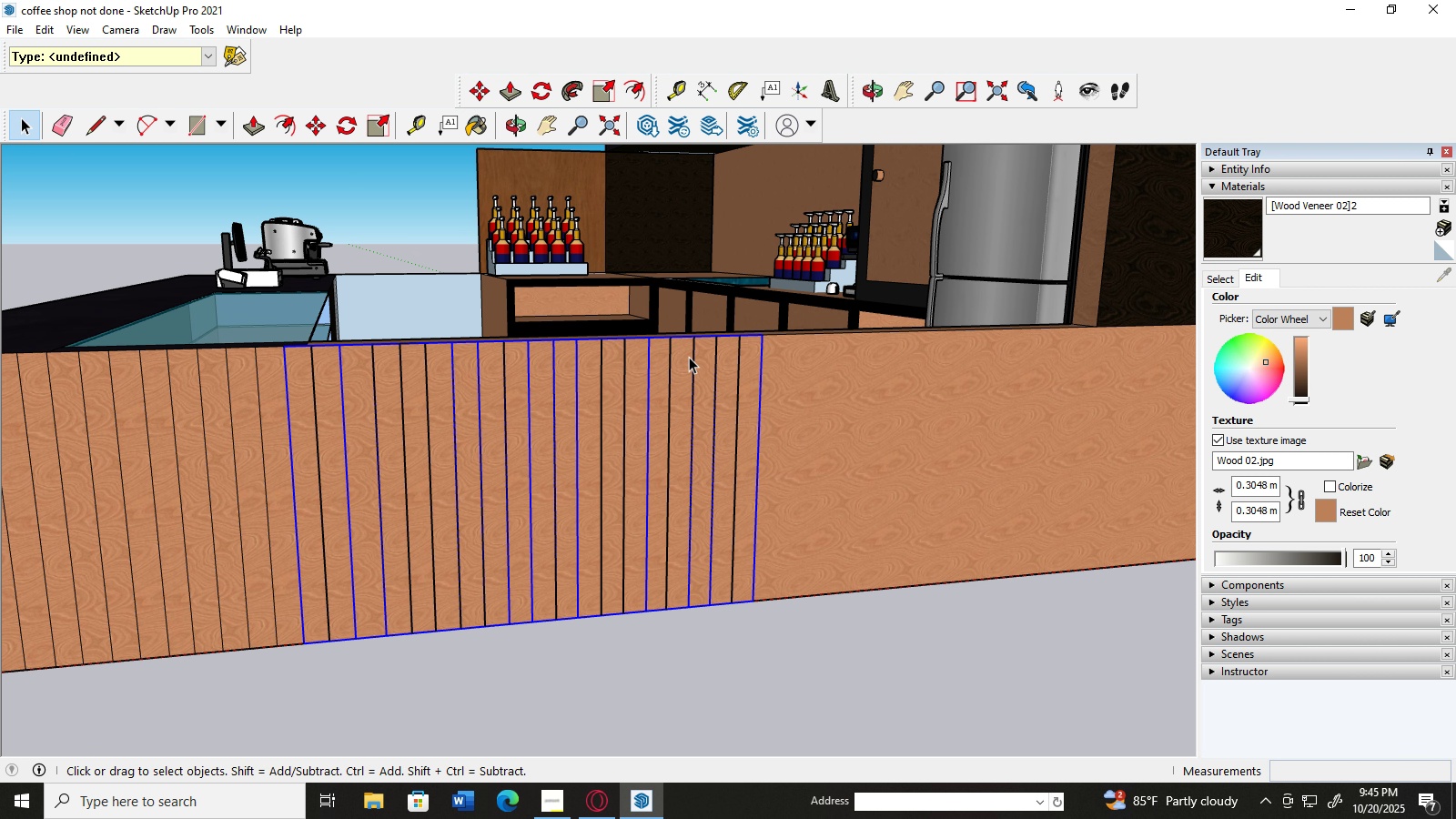 
right_click([747, 353])
 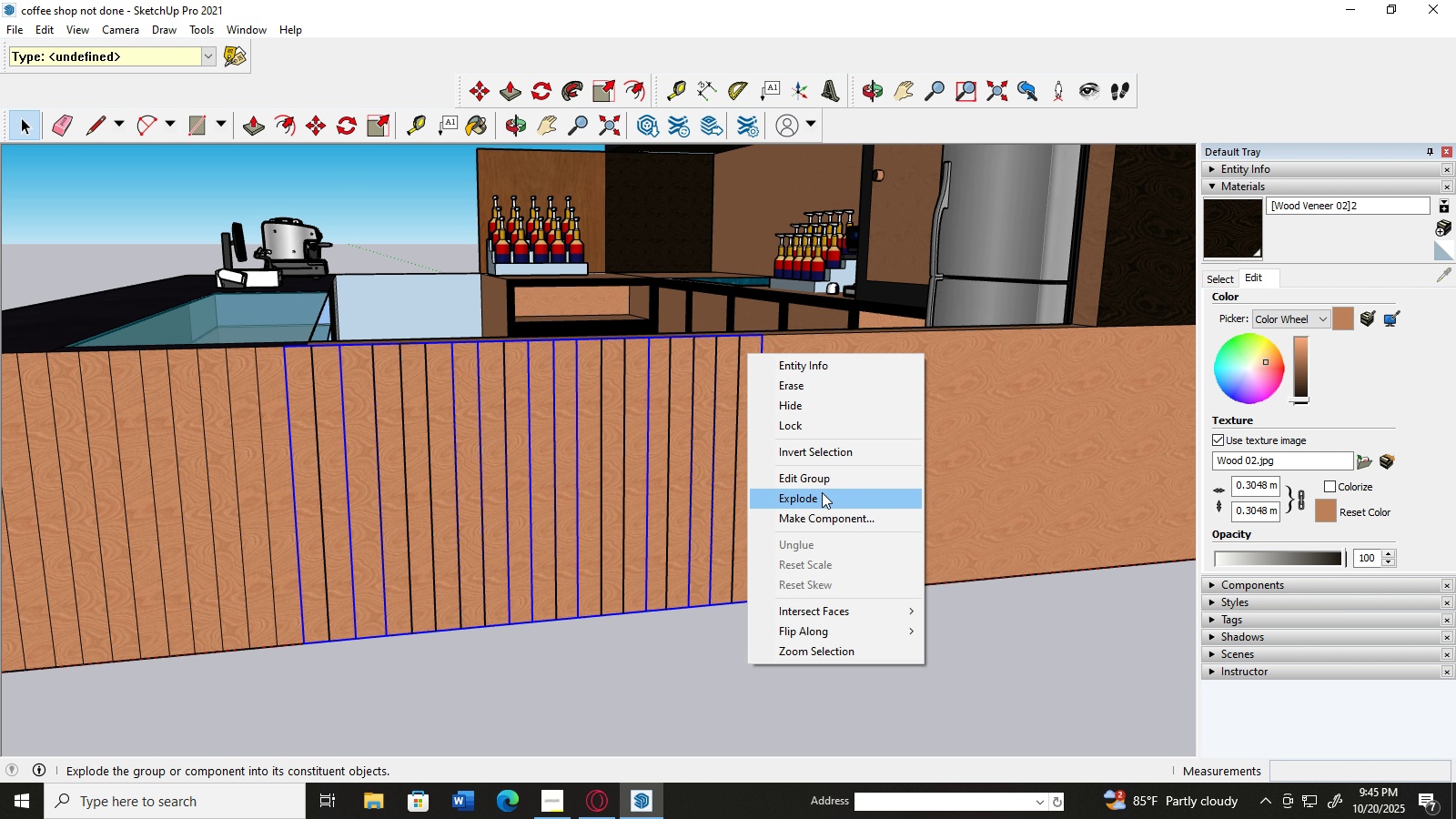 
left_click([824, 498])
 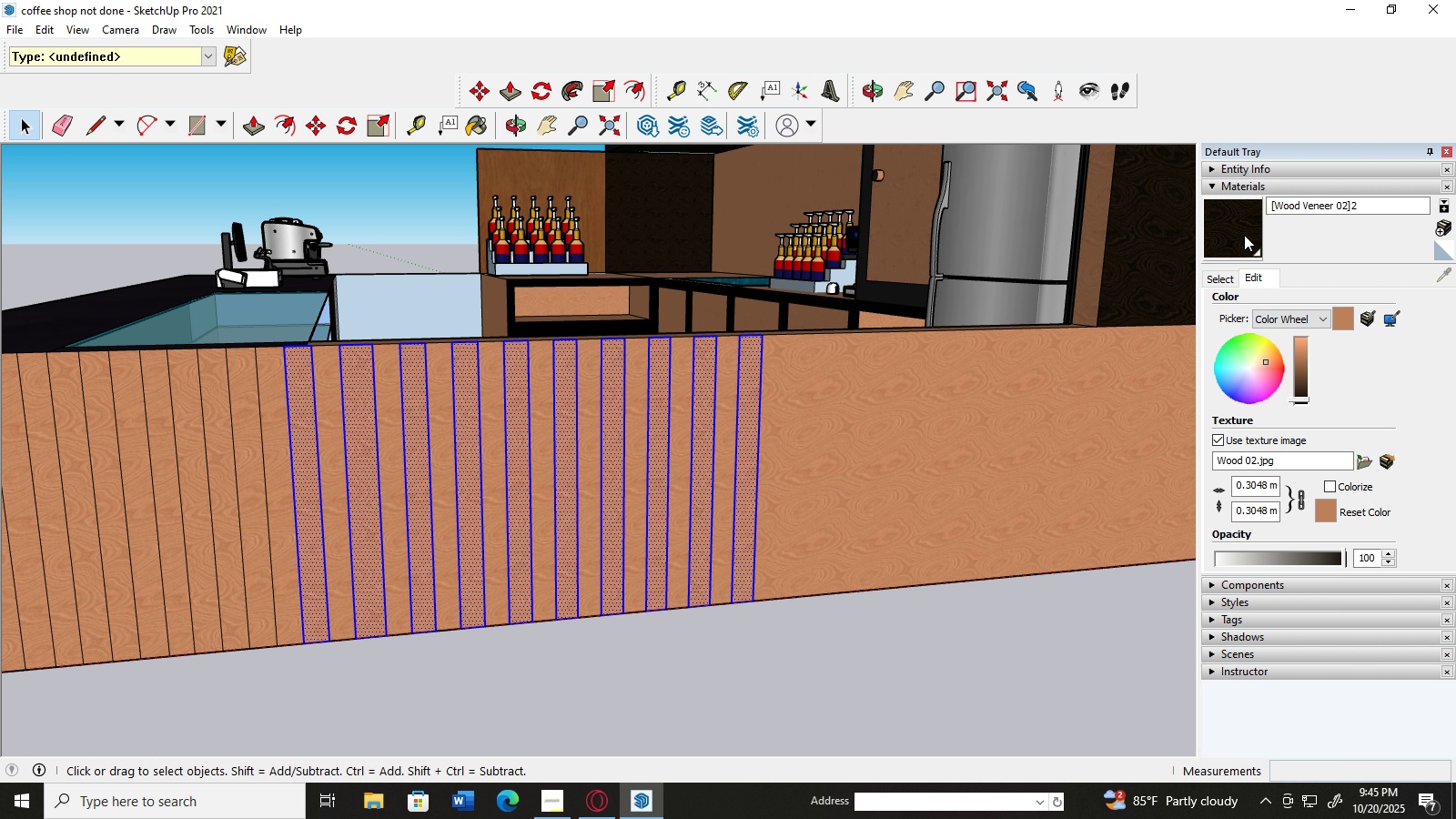 
left_click([1242, 235])
 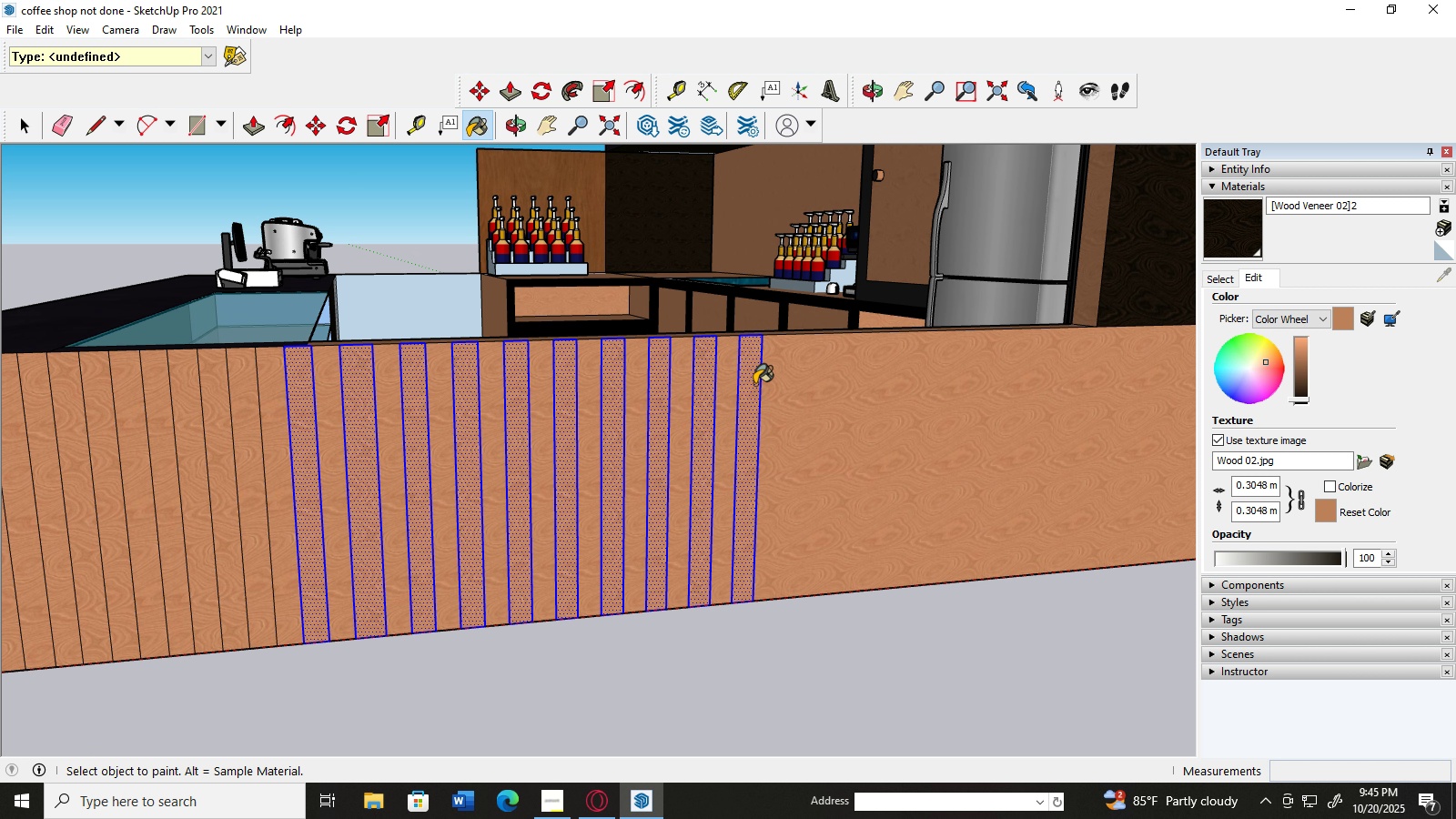 
left_click([753, 384])
 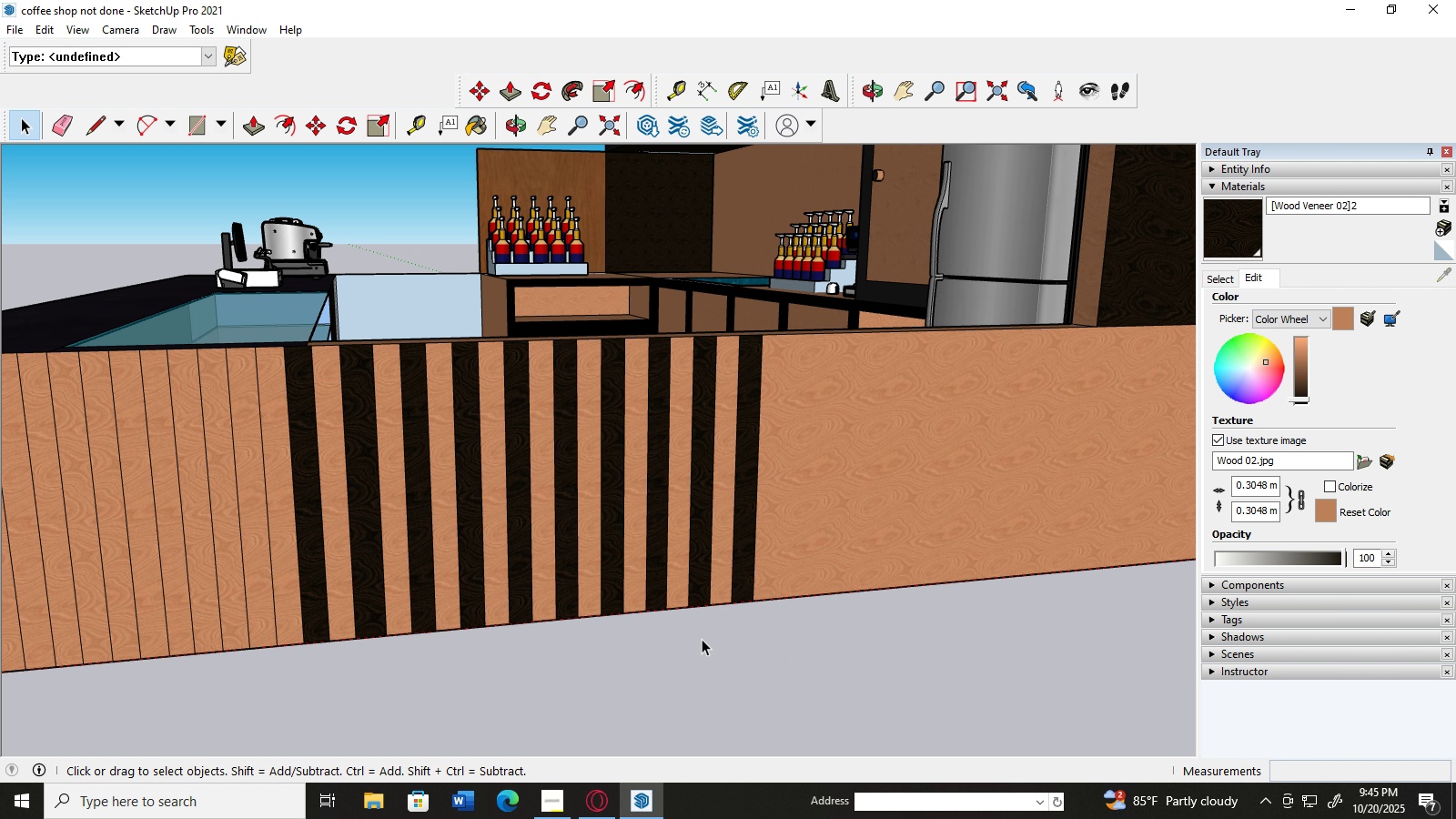 
scroll: coordinate [539, 569], scroll_direction: up, amount: 3.0
 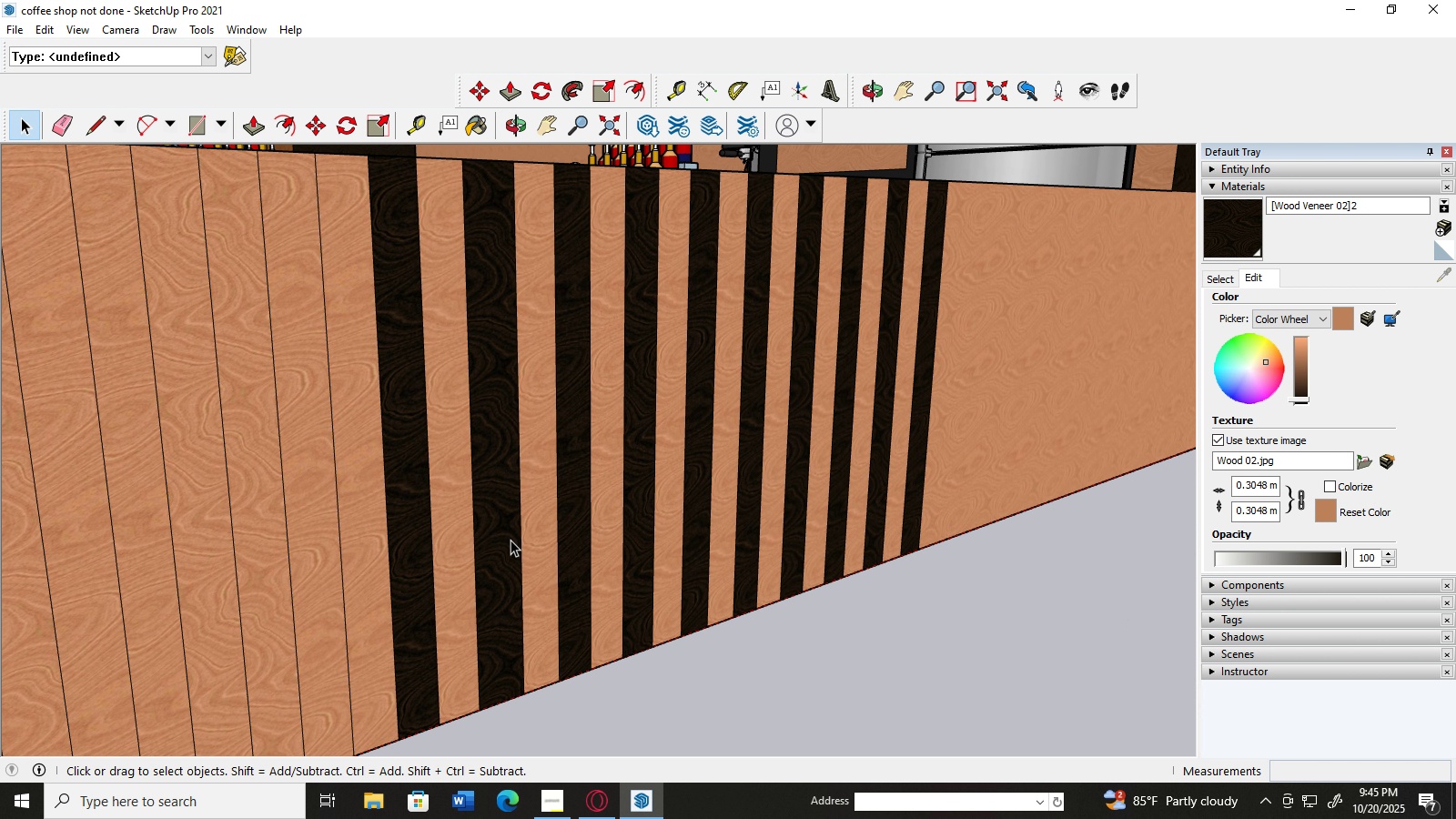 
left_click([511, 540])
 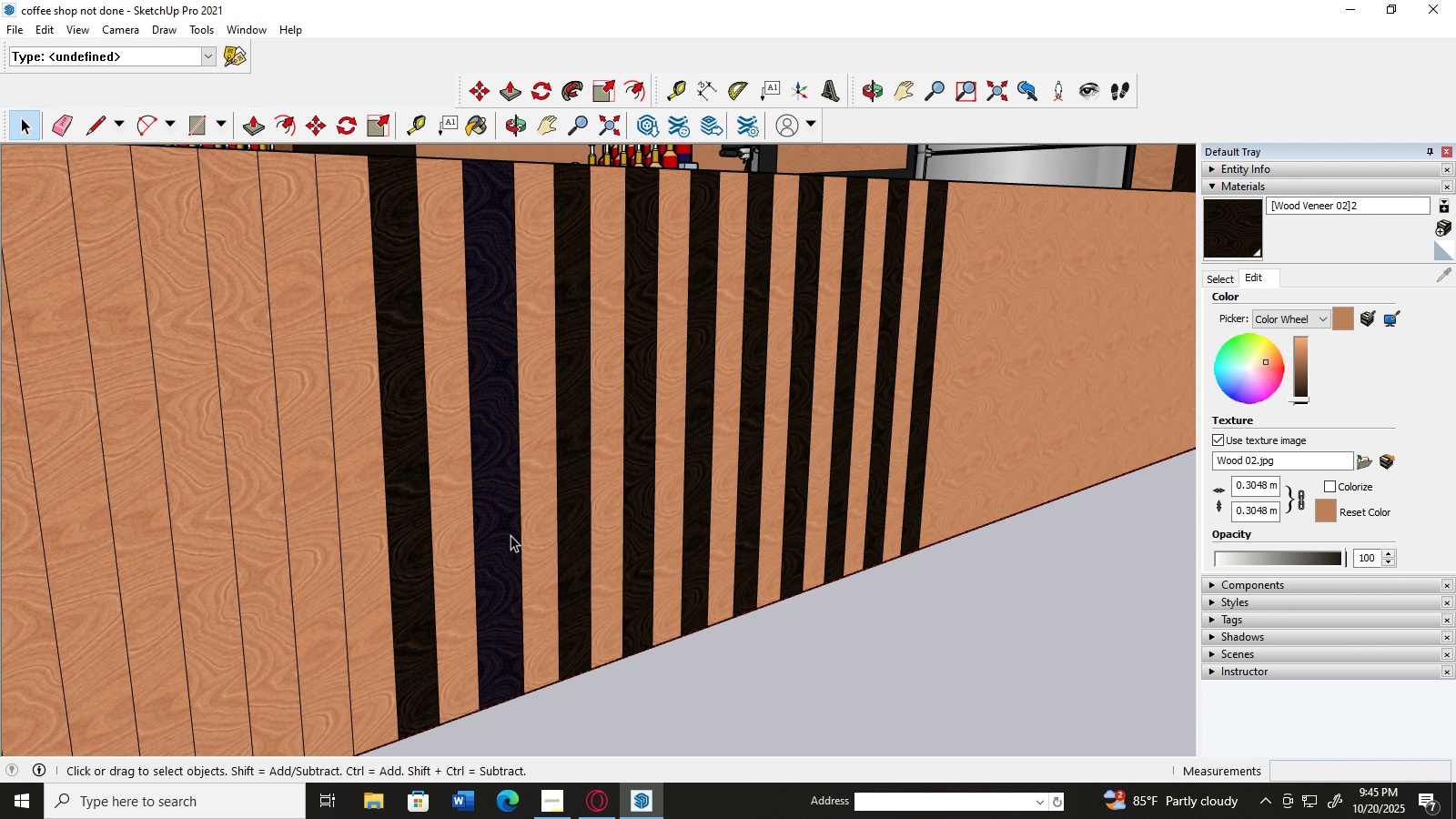 
scroll: coordinate [511, 535], scroll_direction: down, amount: 2.0
 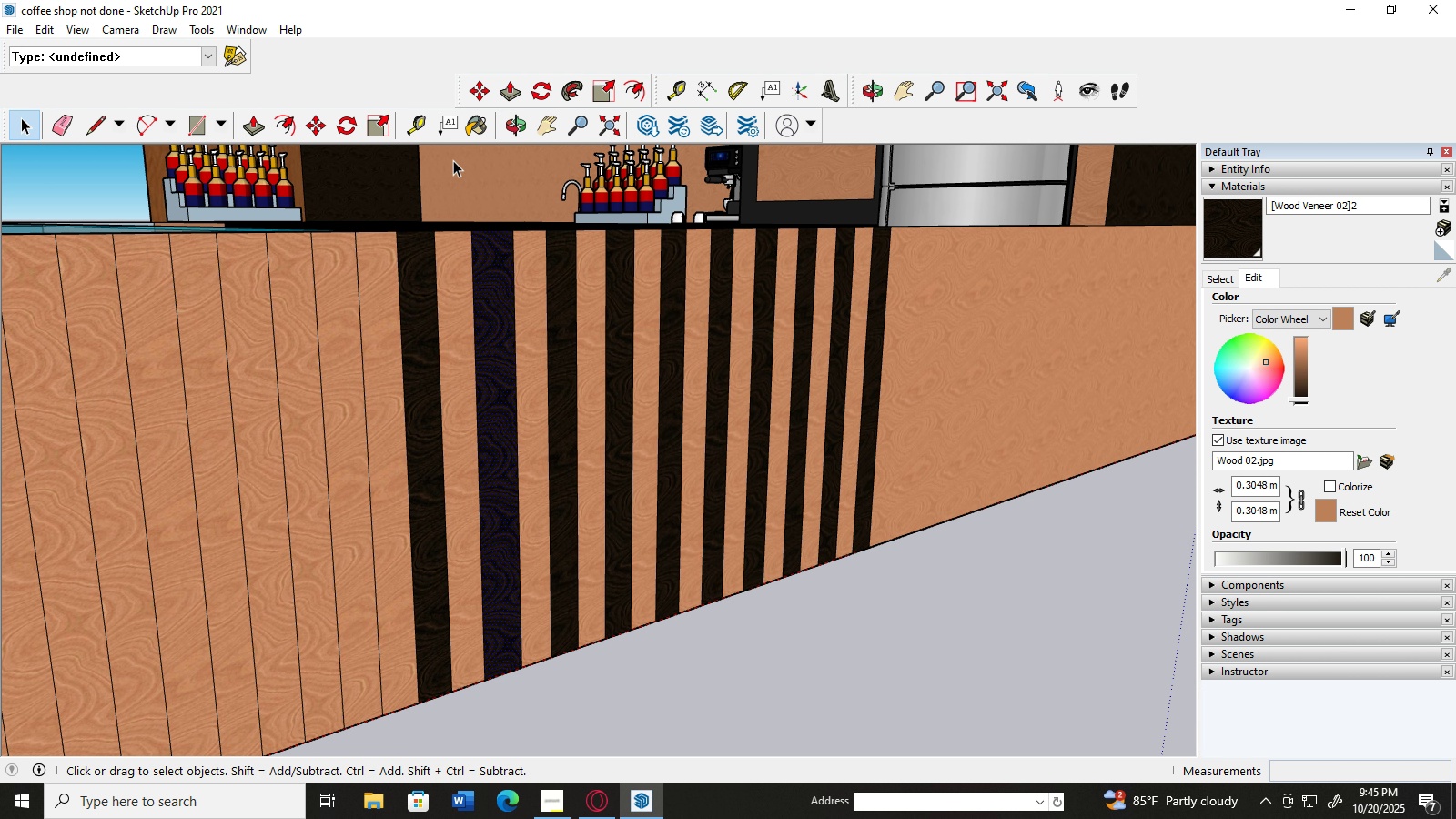 
left_click([378, 130])
 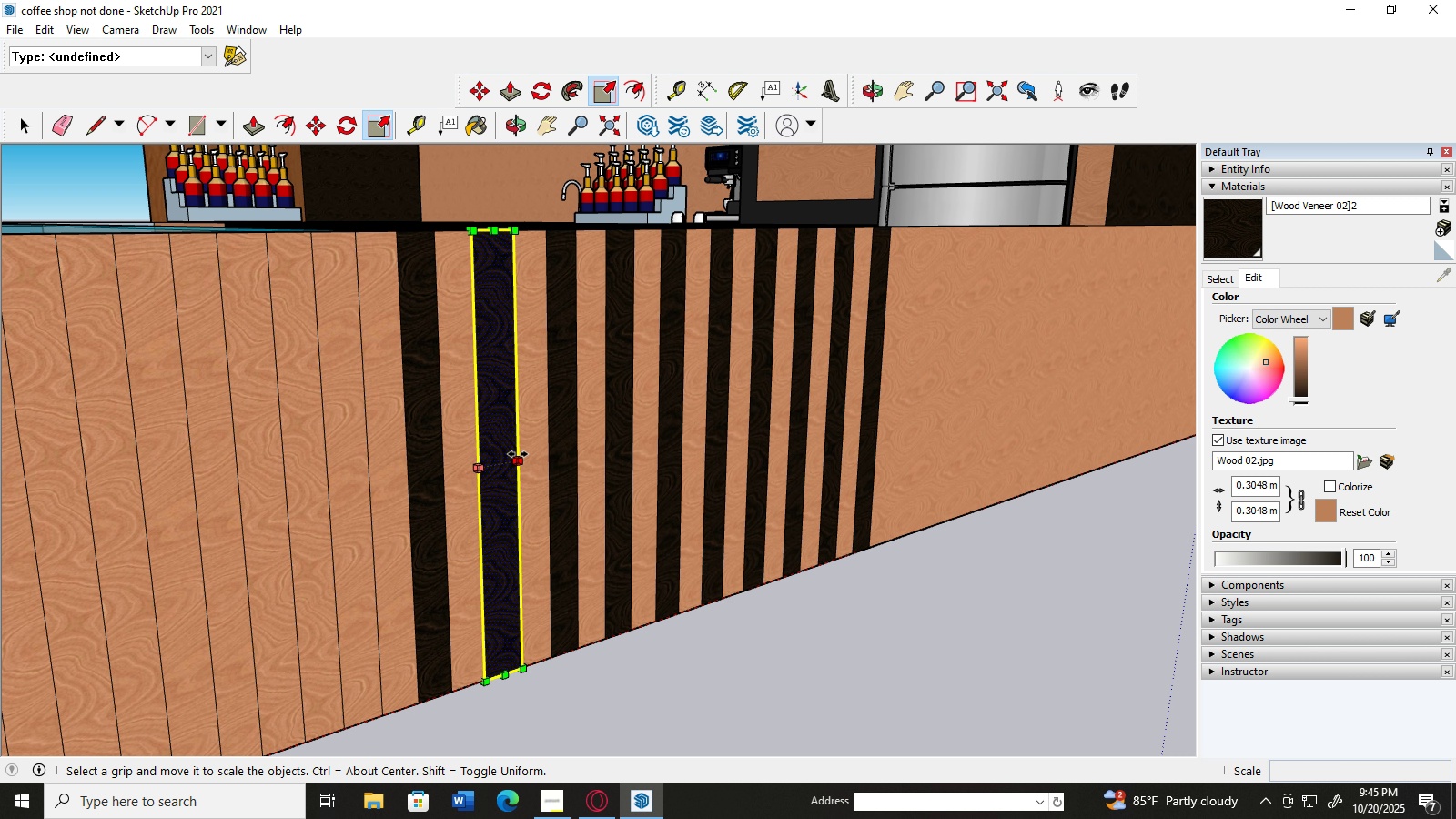 
scroll: coordinate [518, 454], scroll_direction: up, amount: 3.0
 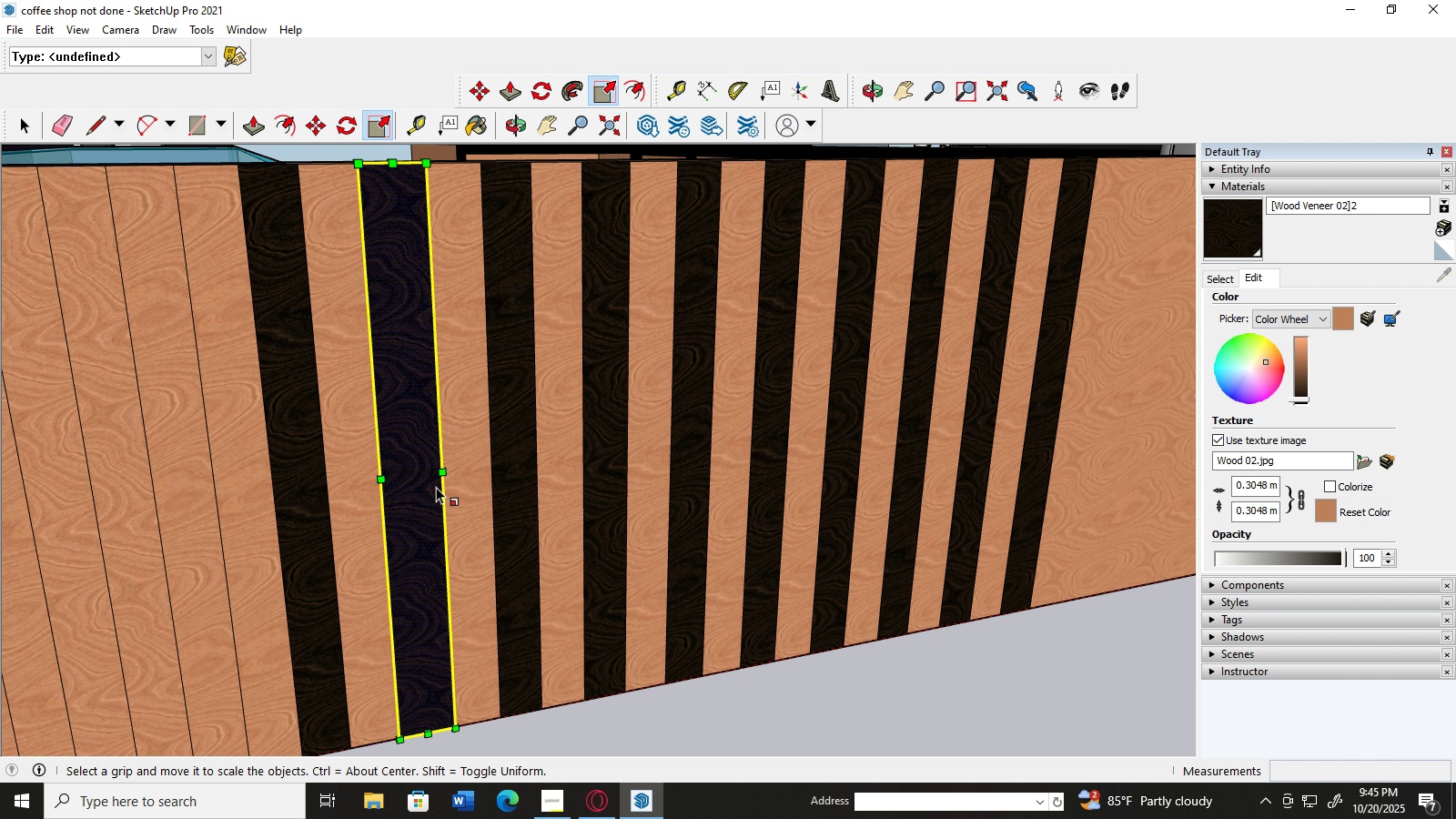 
left_click_drag(start_coordinate=[443, 470], to_coordinate=[437, 470])
 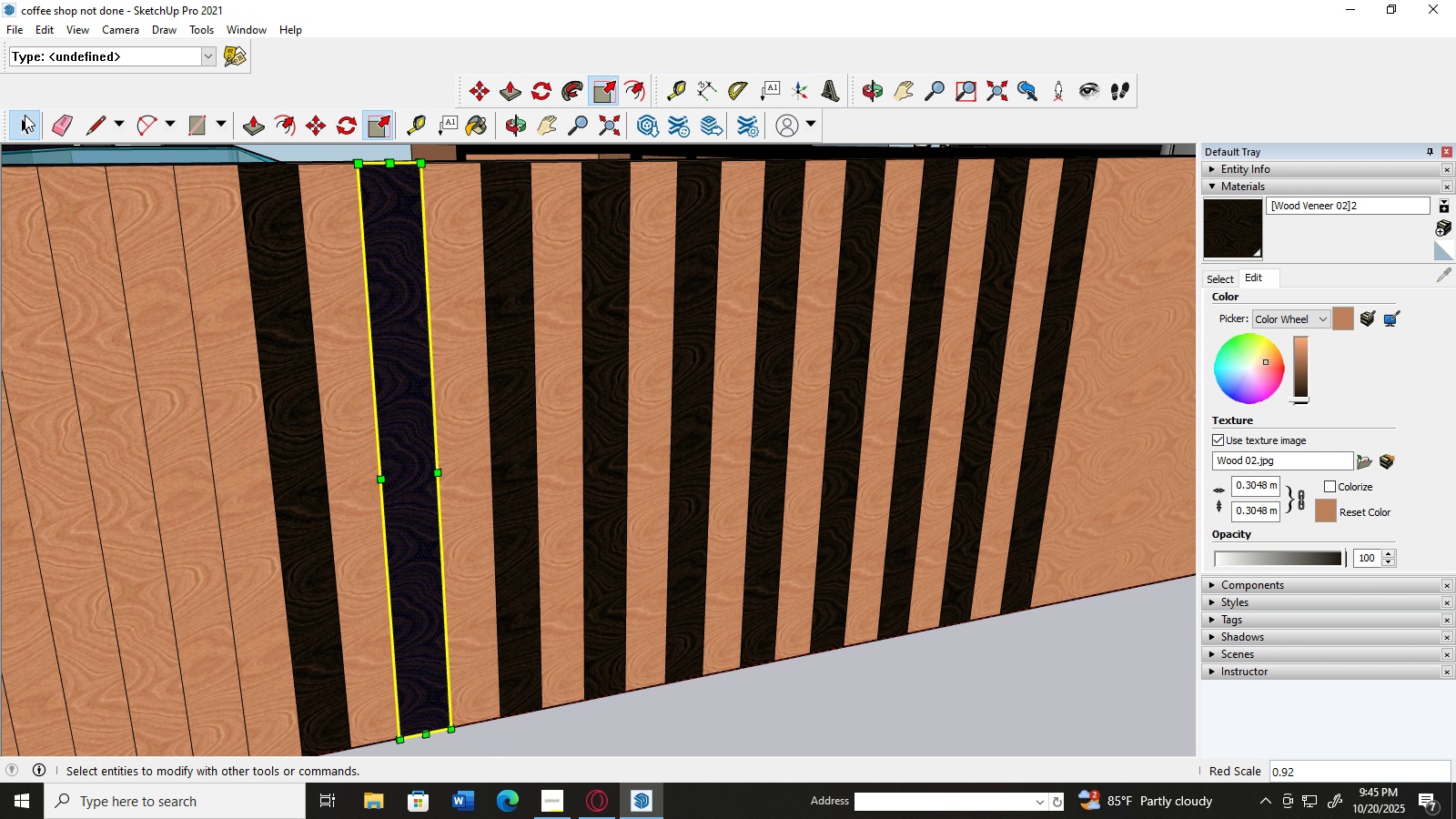 
left_click([25, 115])
 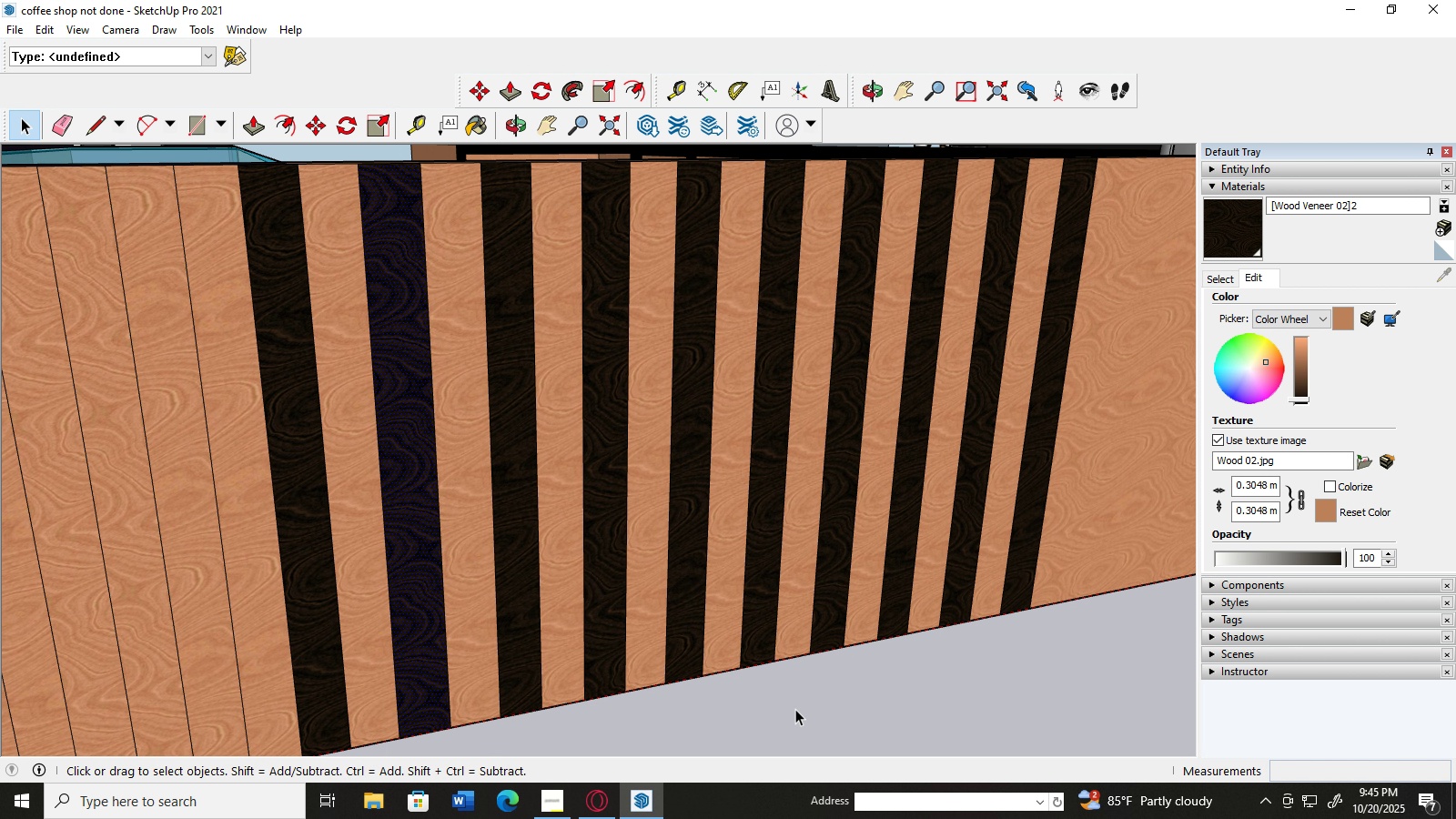 
left_click([795, 709])
 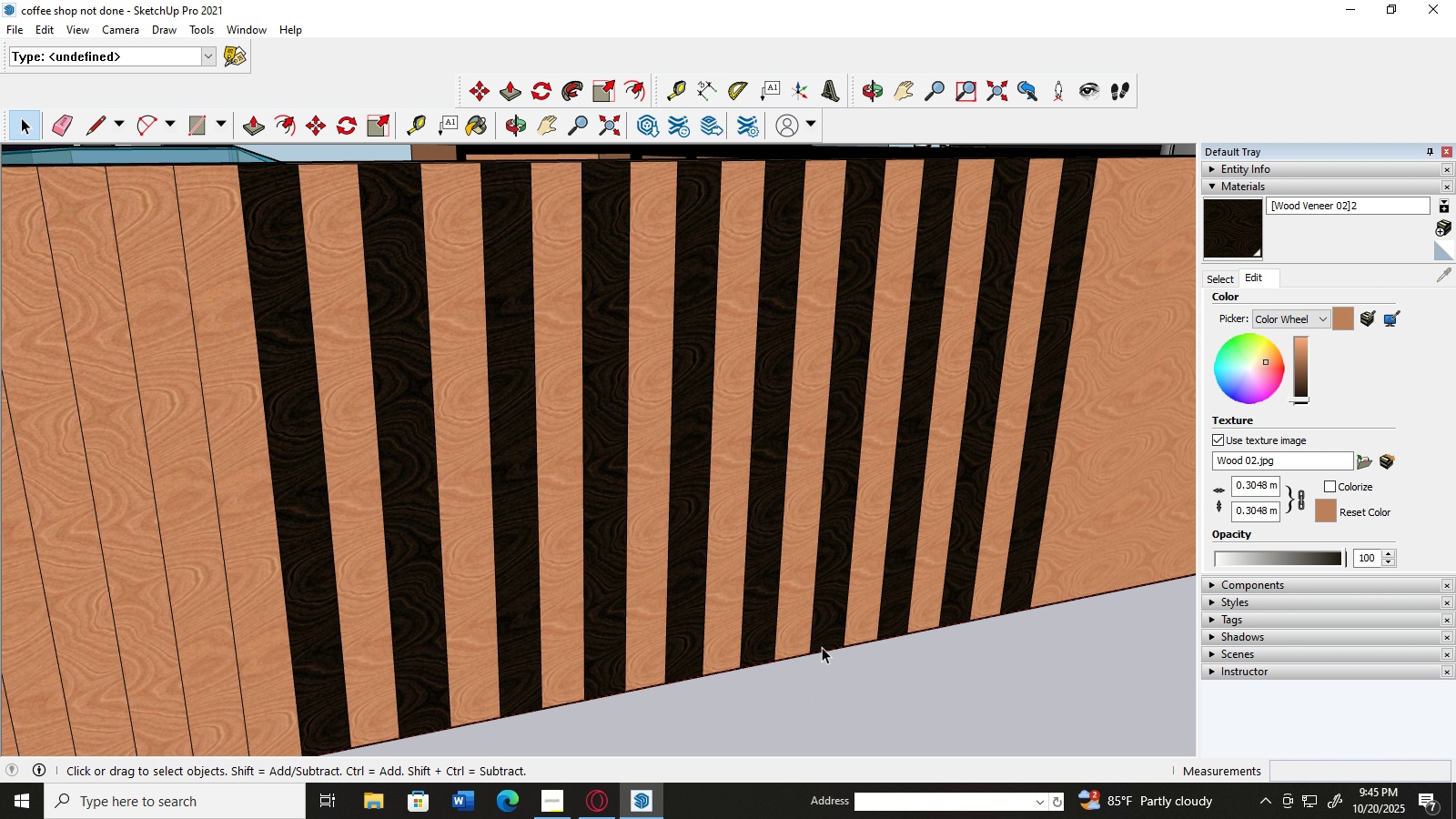 
scroll: coordinate [822, 647], scroll_direction: down, amount: 2.0
 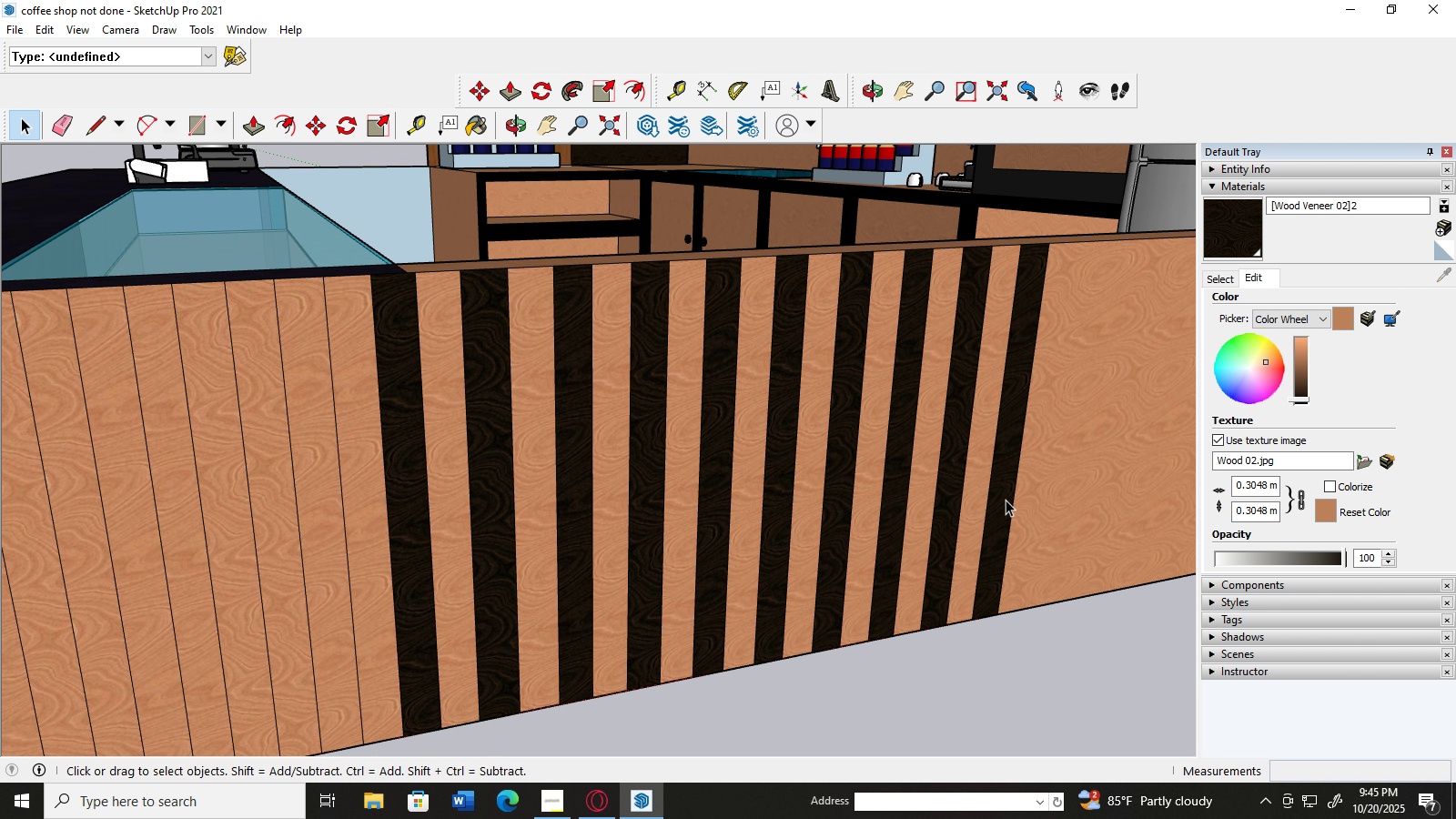 
left_click([1006, 500])
 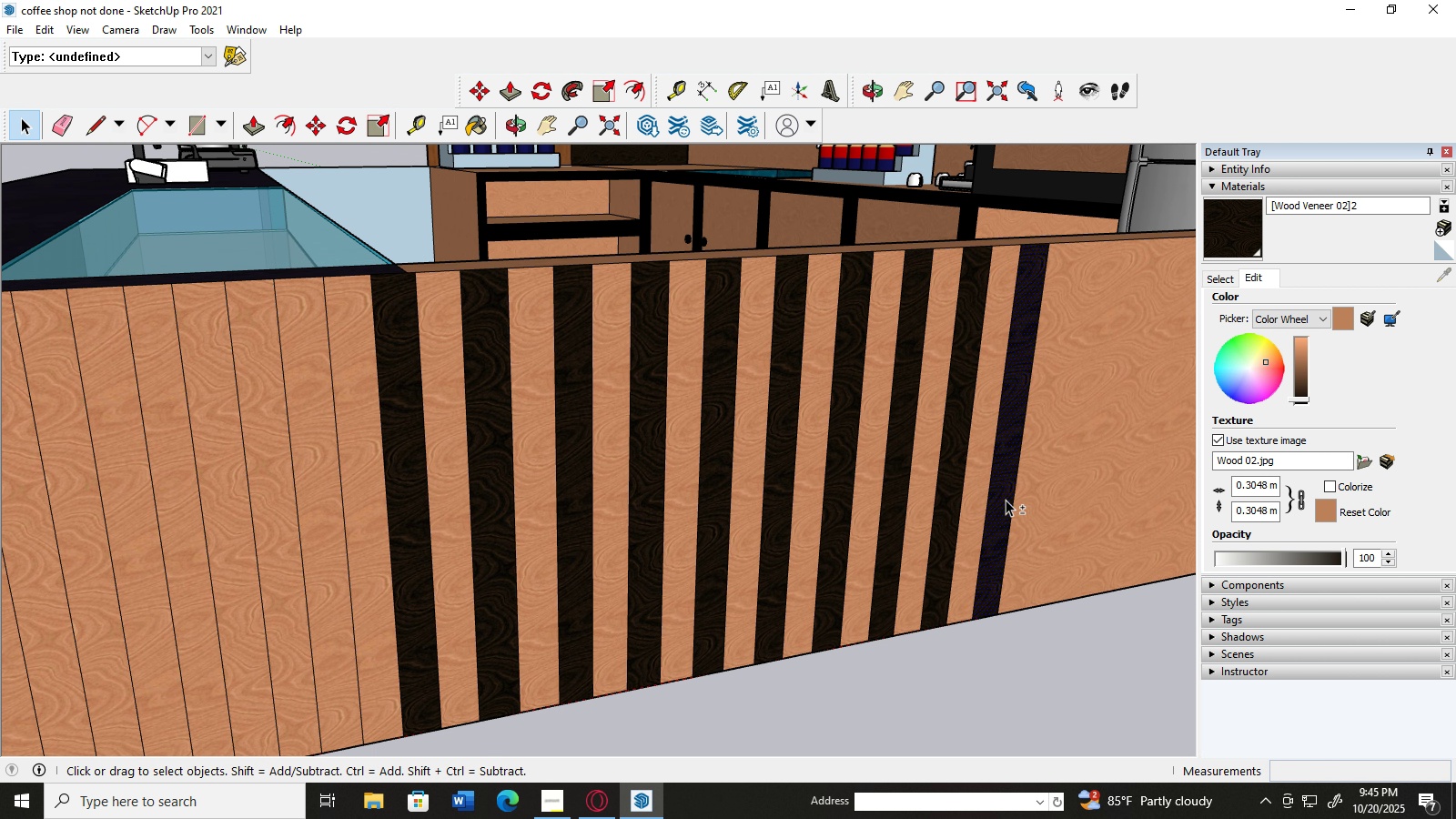 
hold_key(key=ShiftLeft, duration=1.5)
left_click([954, 501])
 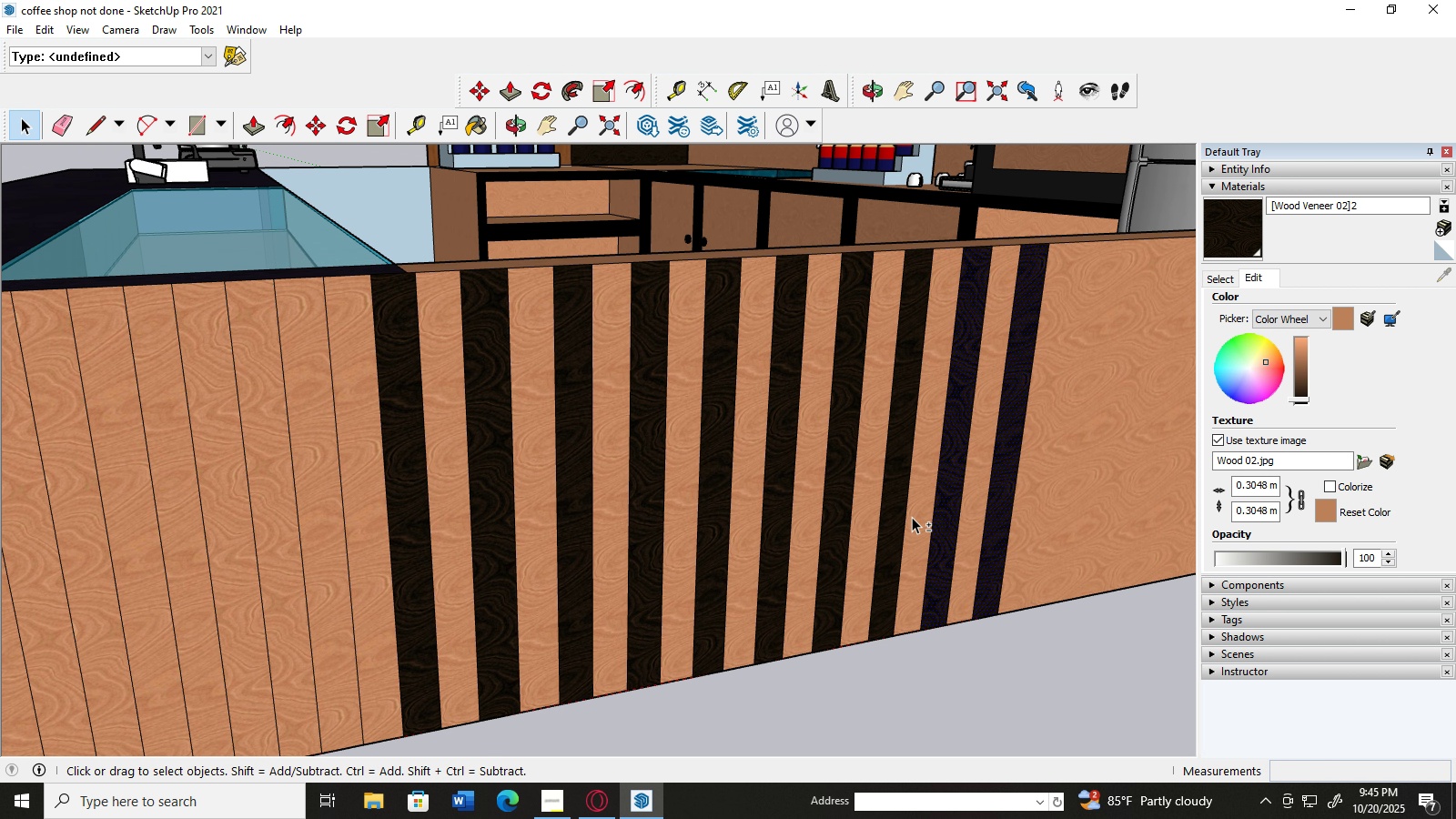 
hold_key(key=ShiftLeft, duration=1.52)
left_click([899, 511])
 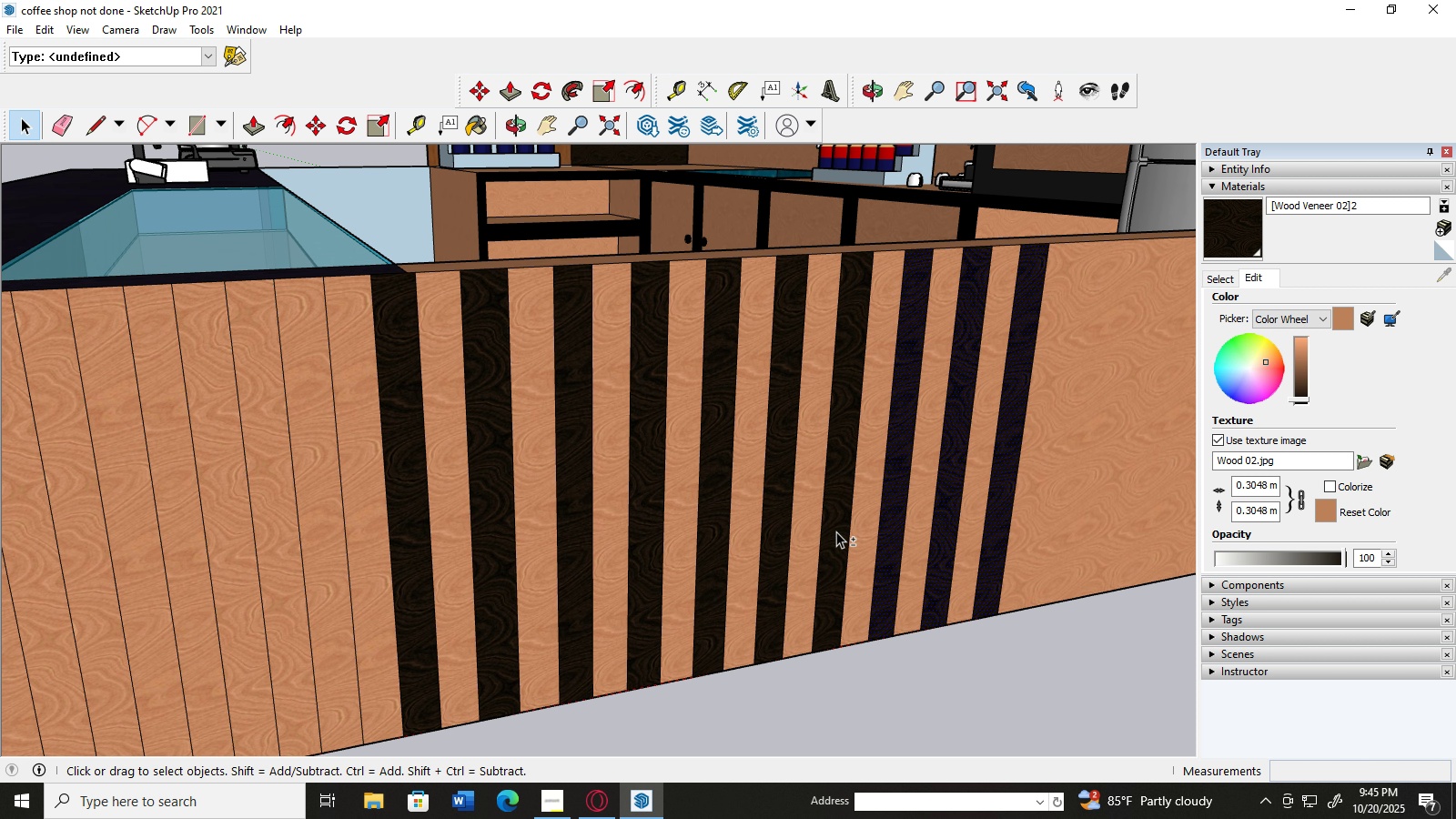 
left_click([836, 531])
 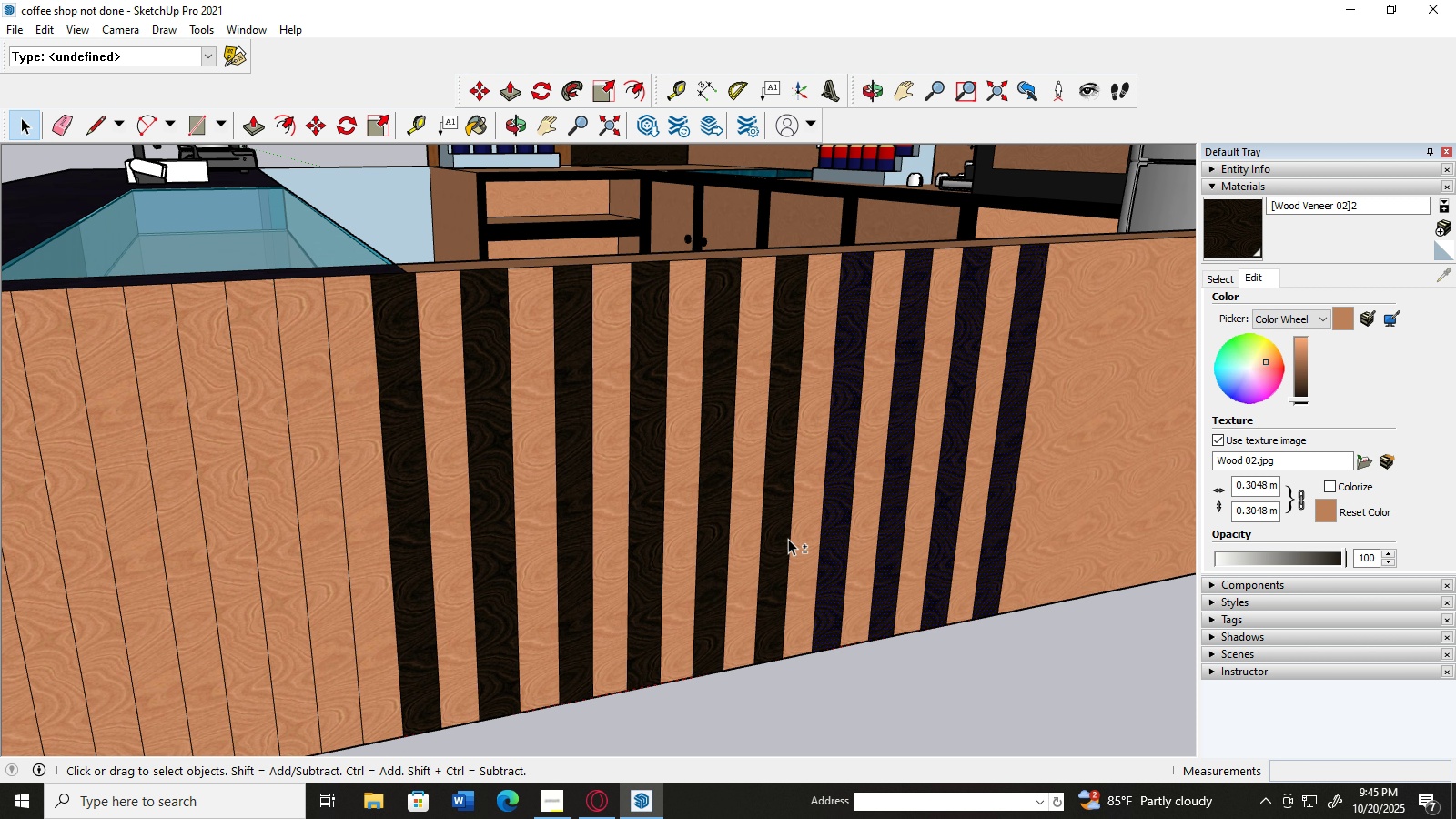 
hold_key(key=ShiftLeft, duration=1.51)
left_click([779, 539])
 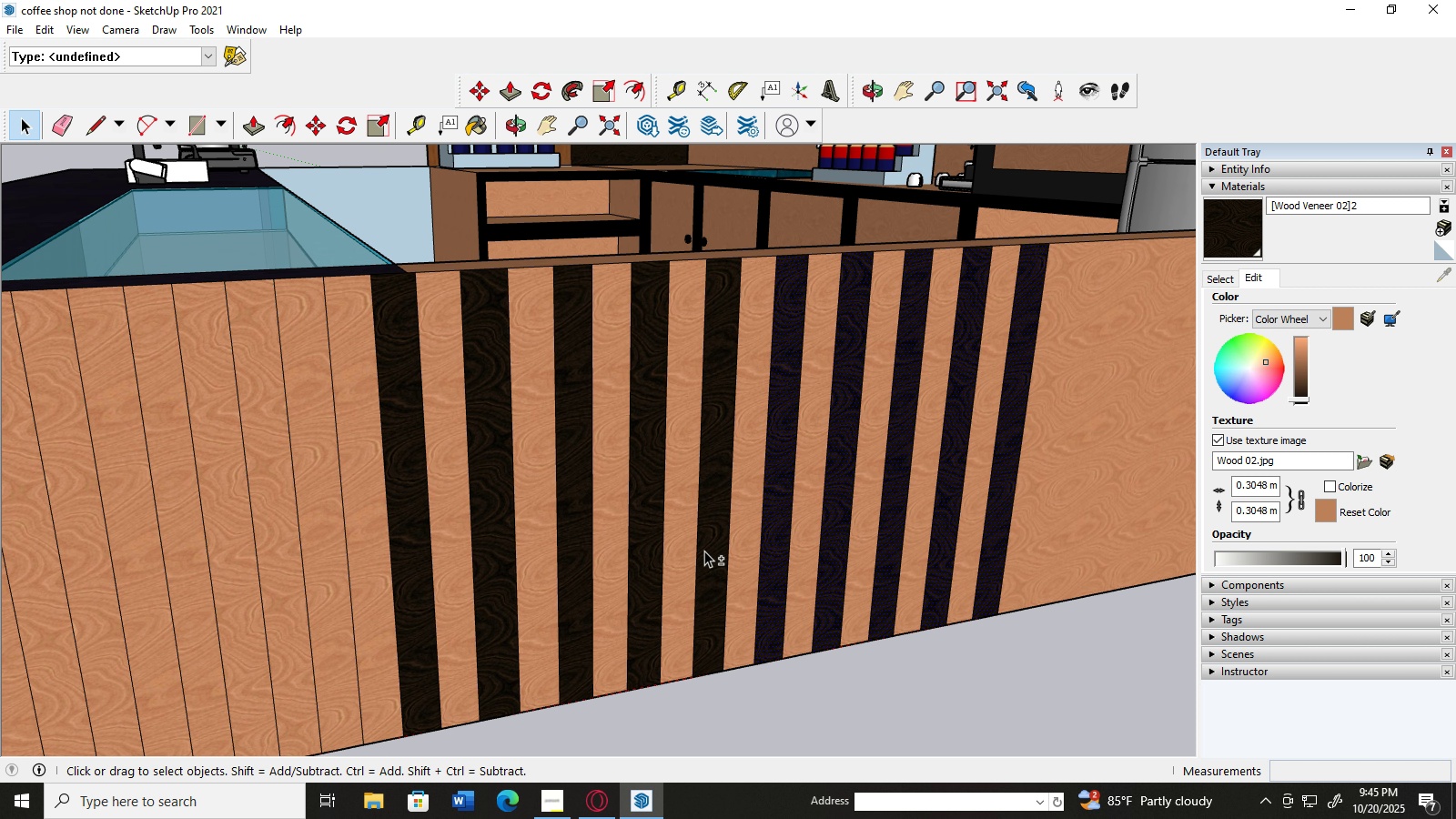 
left_click([705, 551])
 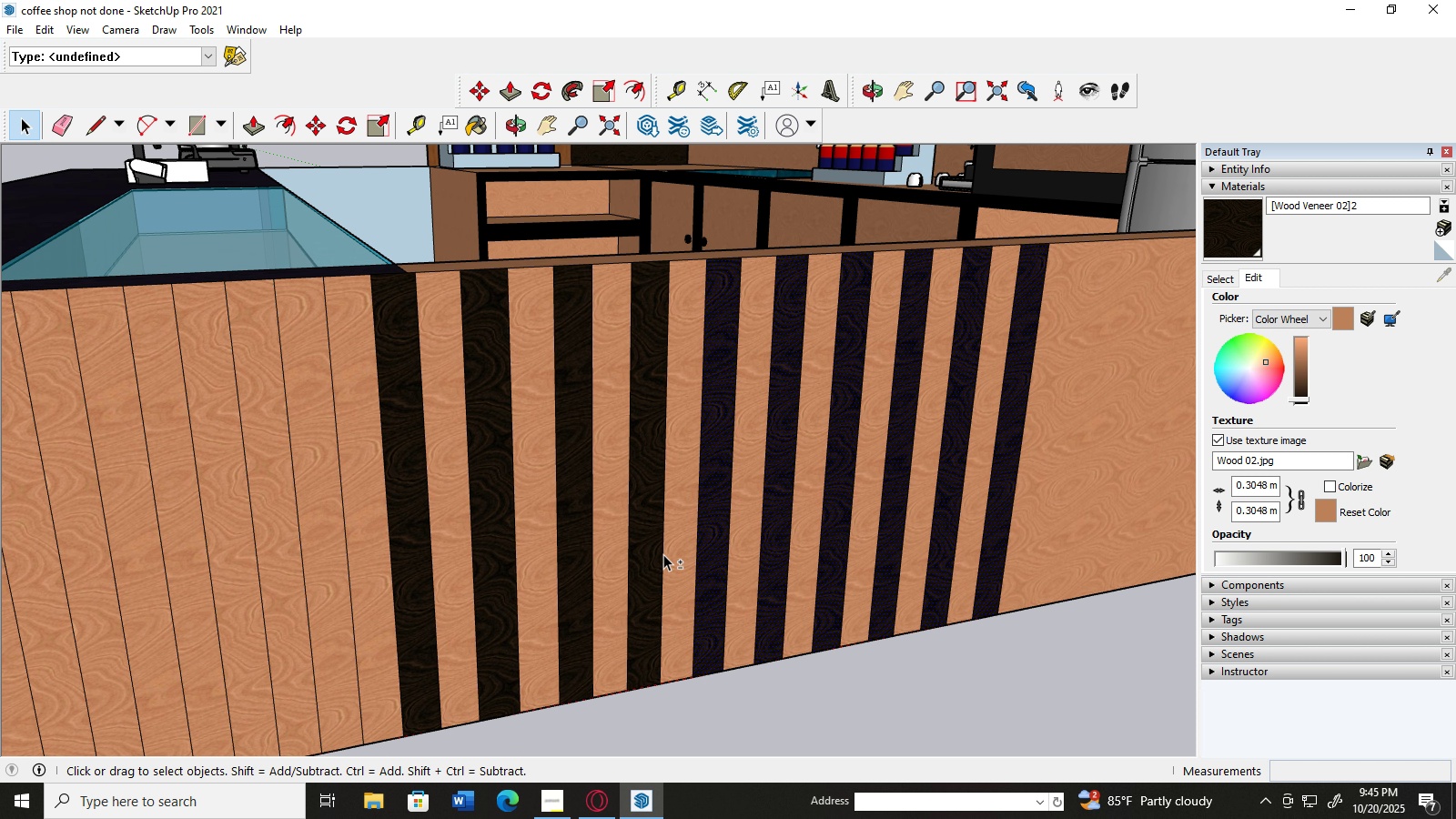 
hold_key(key=ShiftLeft, duration=1.52)
left_click([656, 555])
 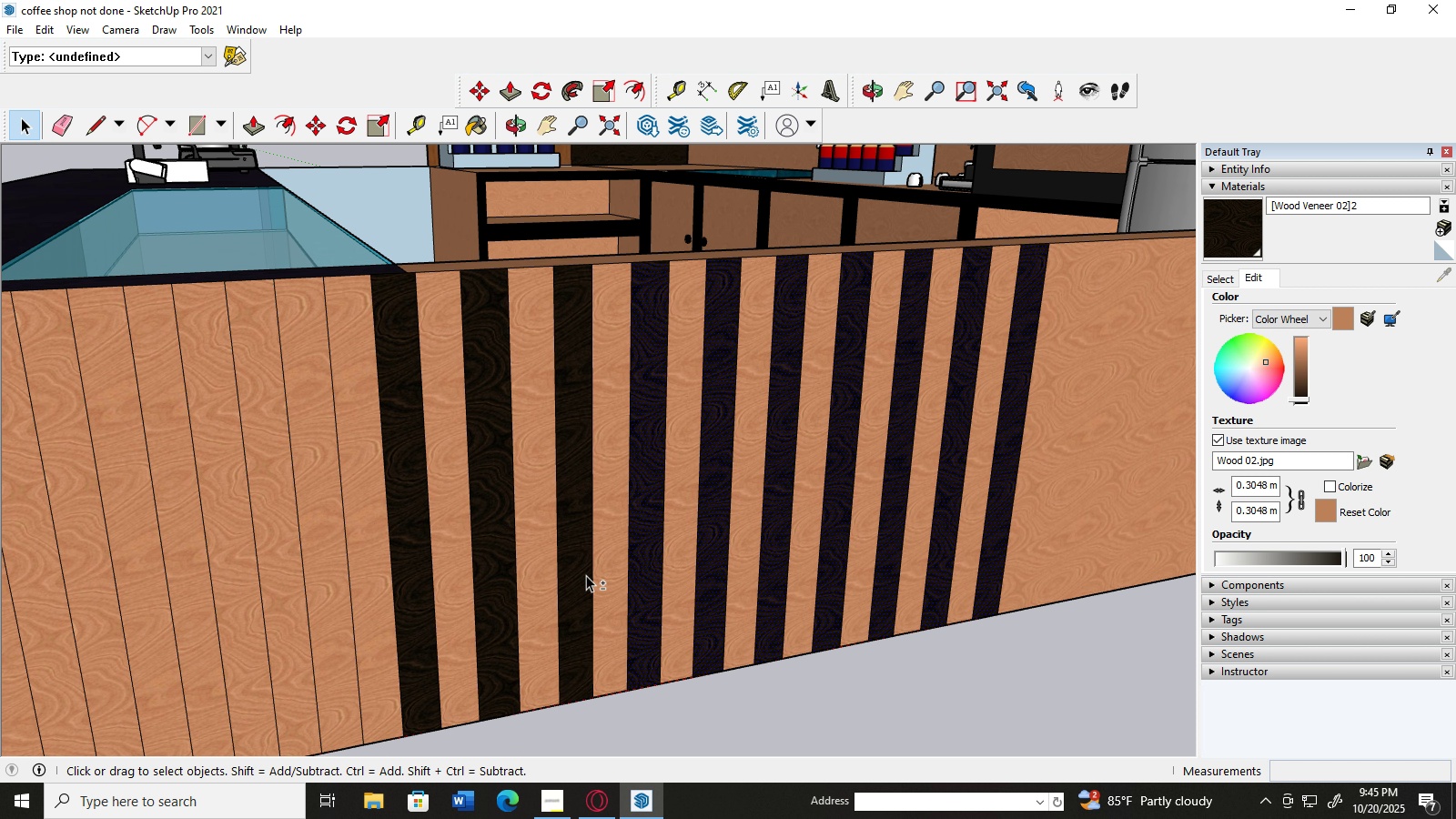 
left_click([586, 575])
 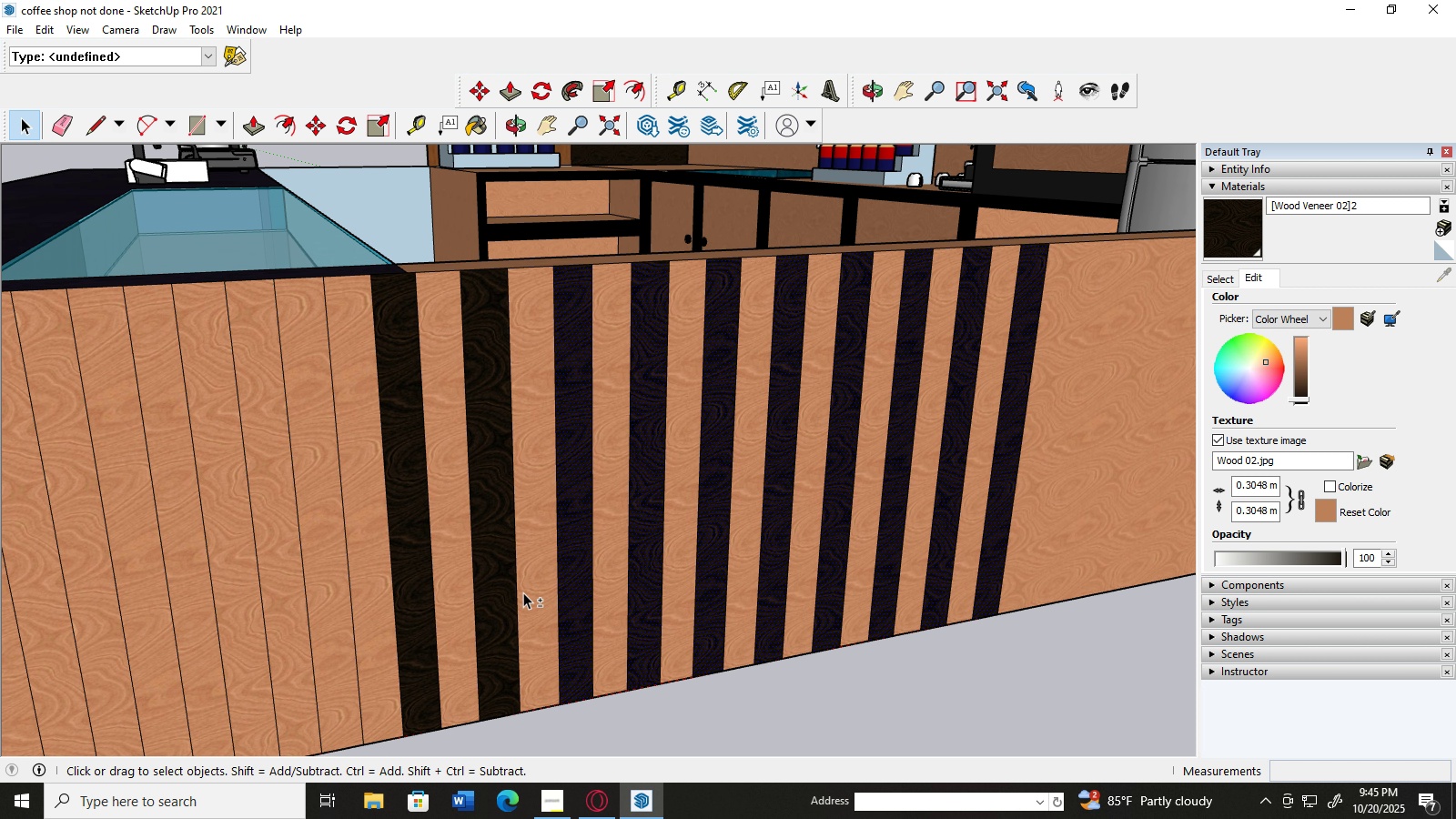 
hold_key(key=ShiftLeft, duration=1.53)
left_click([504, 592])
 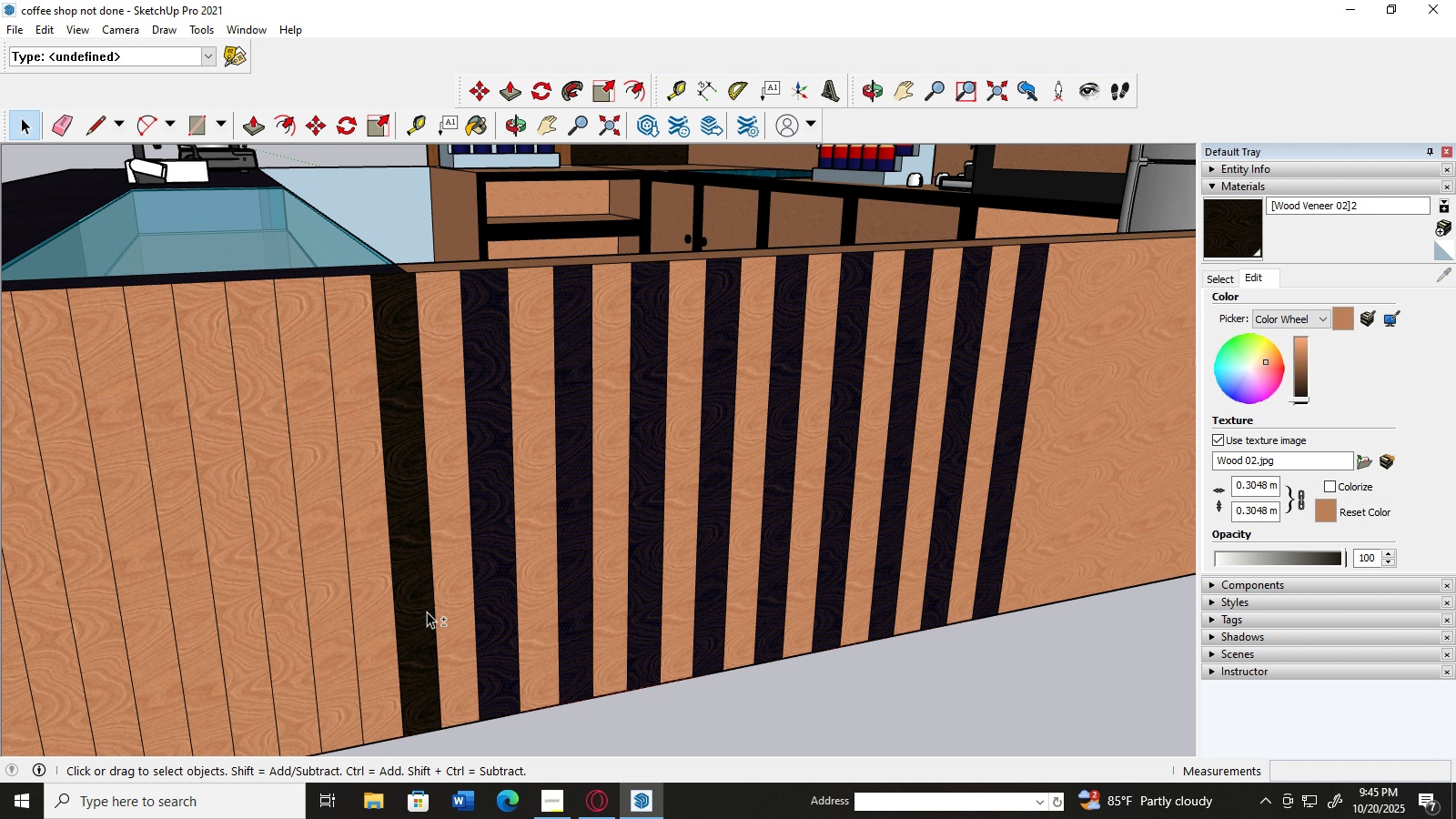 
left_click([427, 612])
 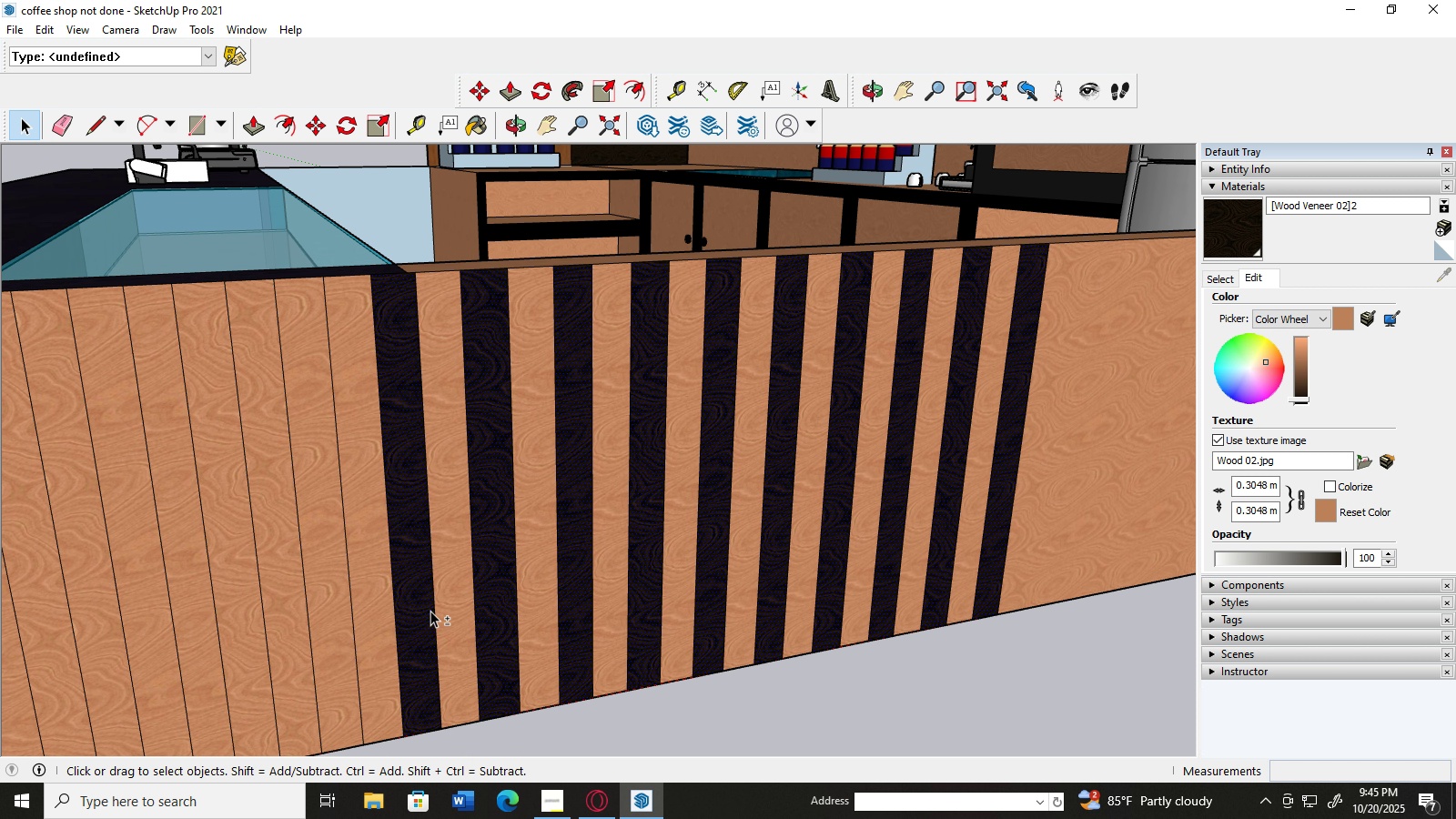 
hold_key(key=ShiftLeft, duration=1.51)
left_click([248, 121])
 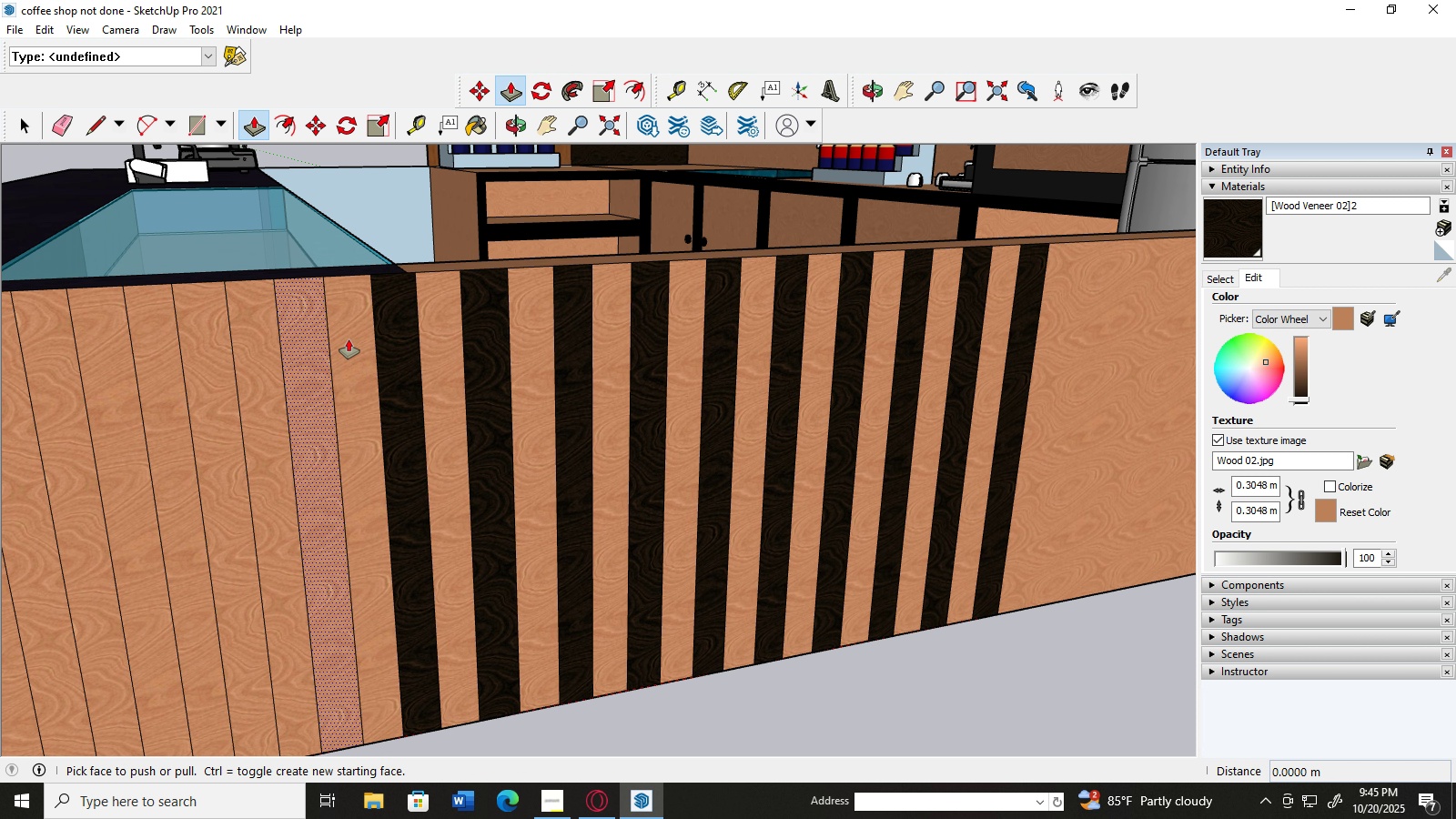 
hold_key(key=ShiftLeft, duration=0.95)
 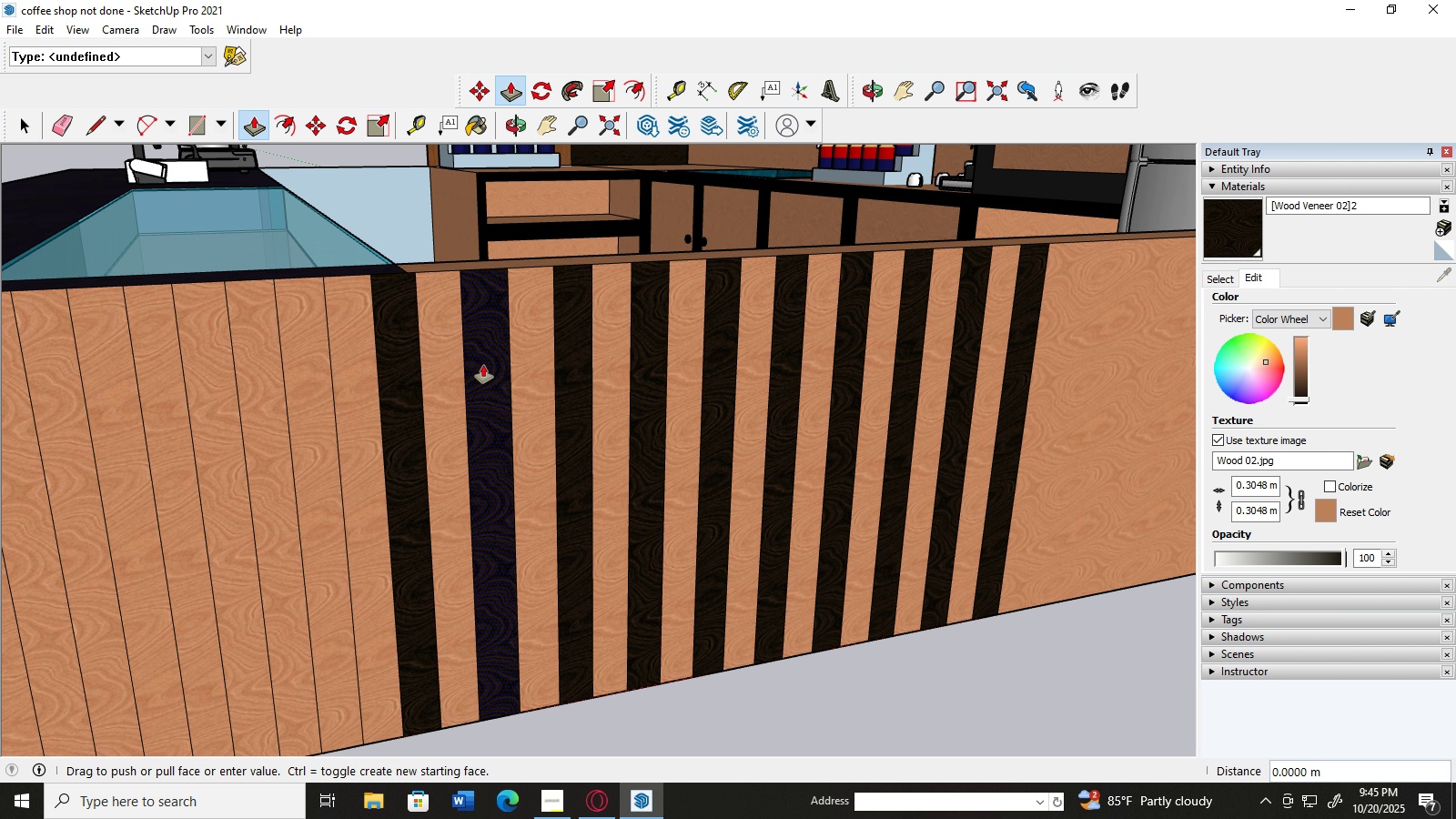 
left_click([483, 365])
 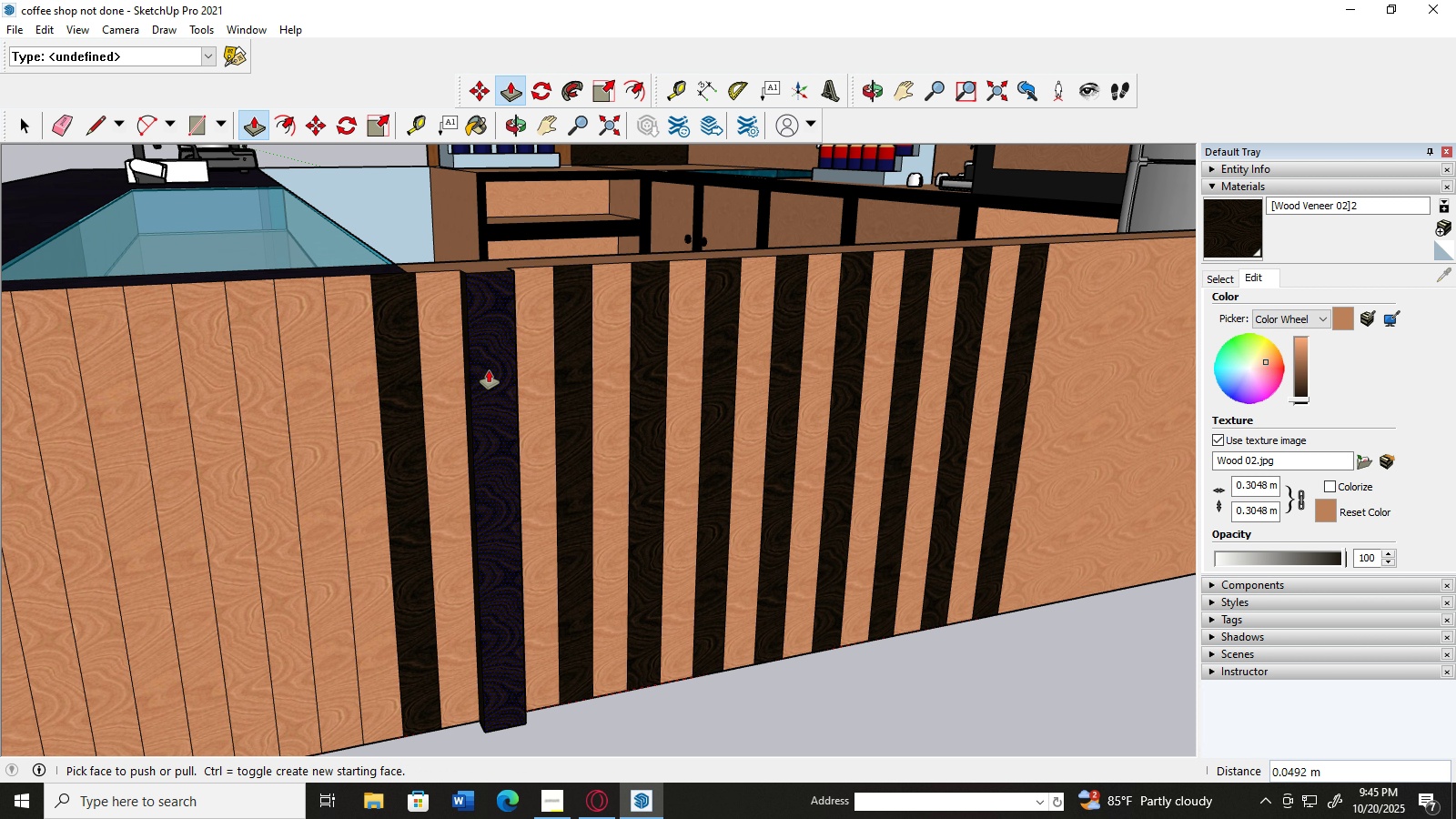 
left_click([489, 370])
 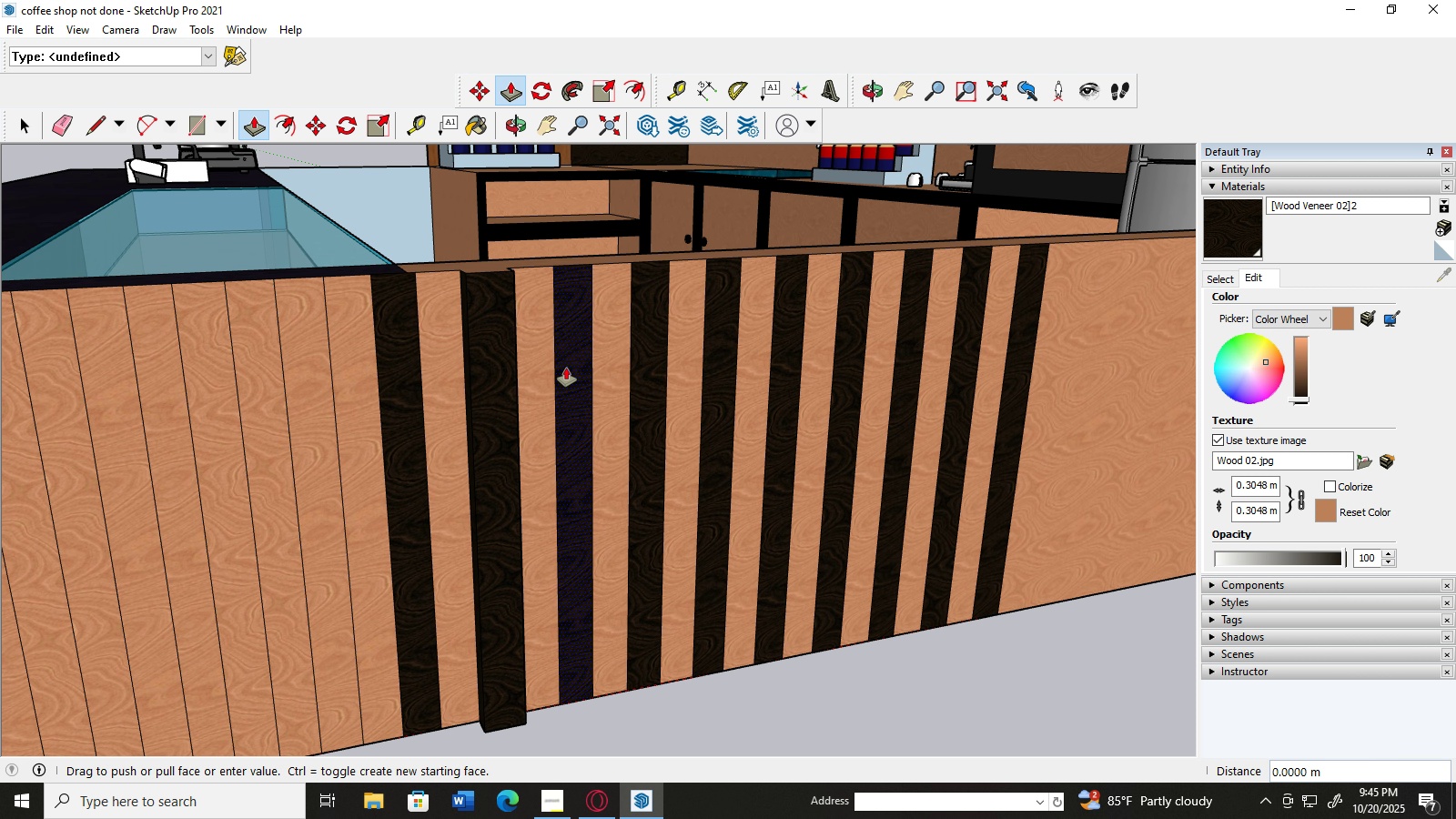 
left_click([566, 368])
 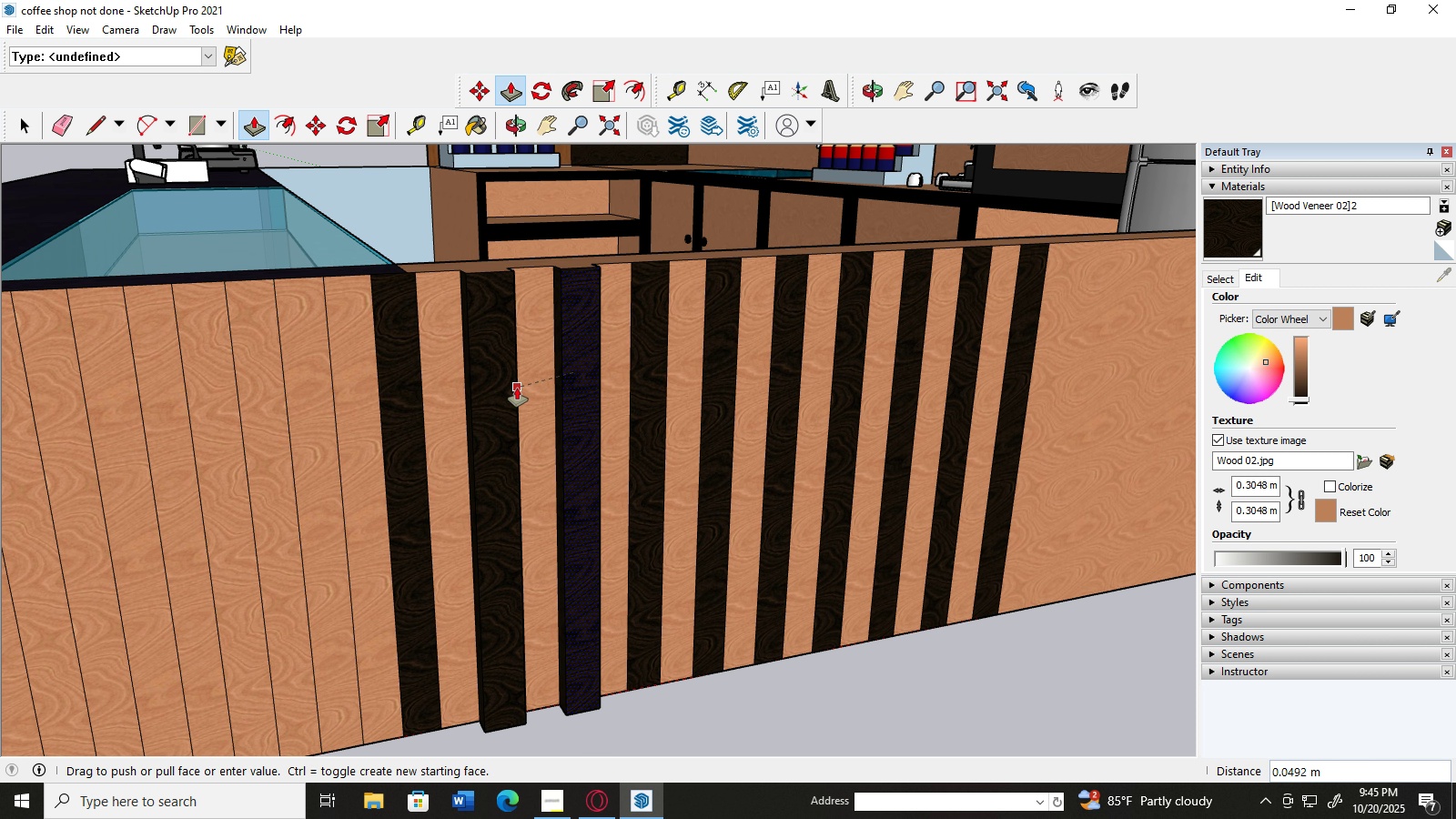 
left_click([517, 388])
 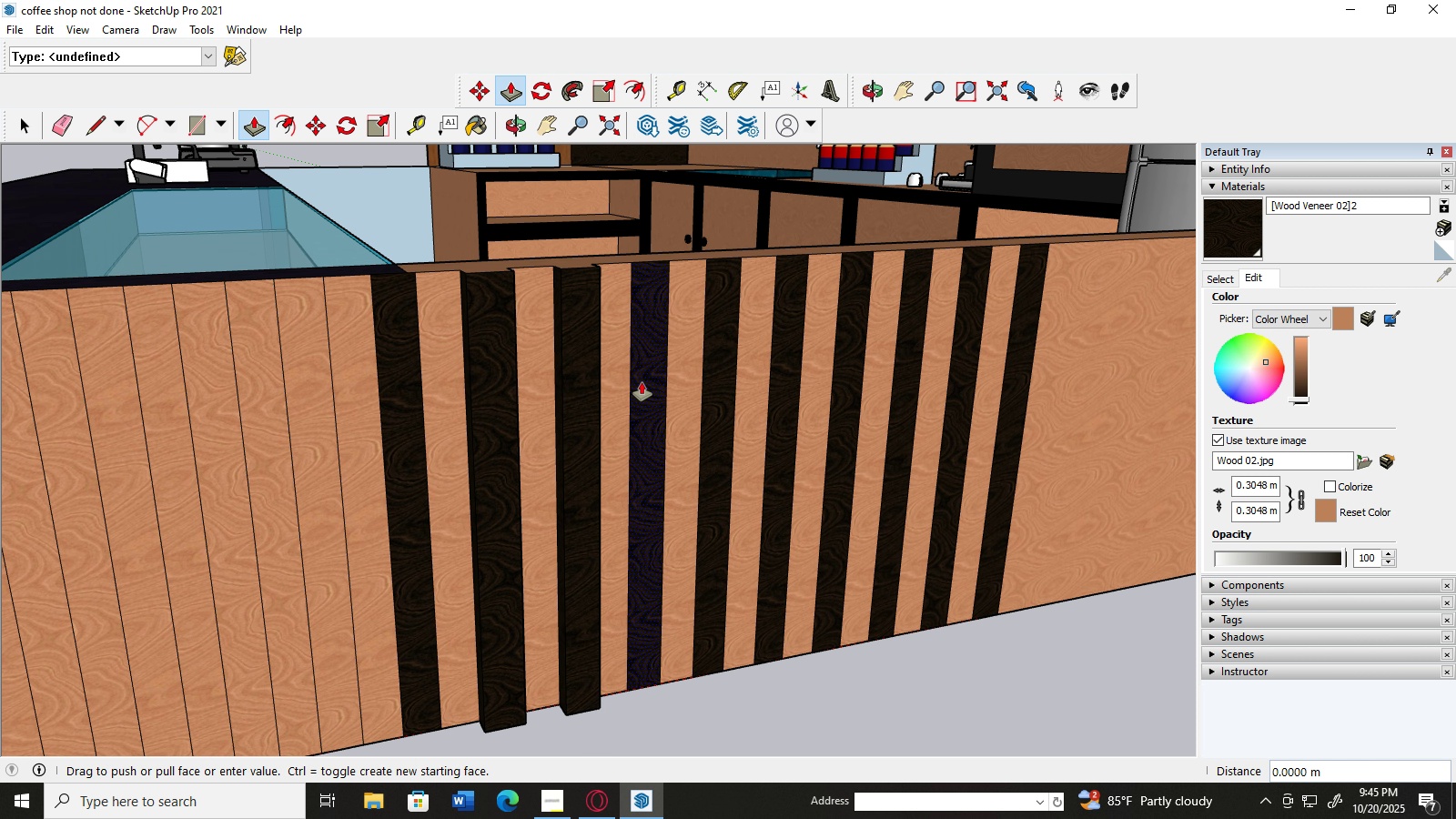 
left_click([642, 382])
 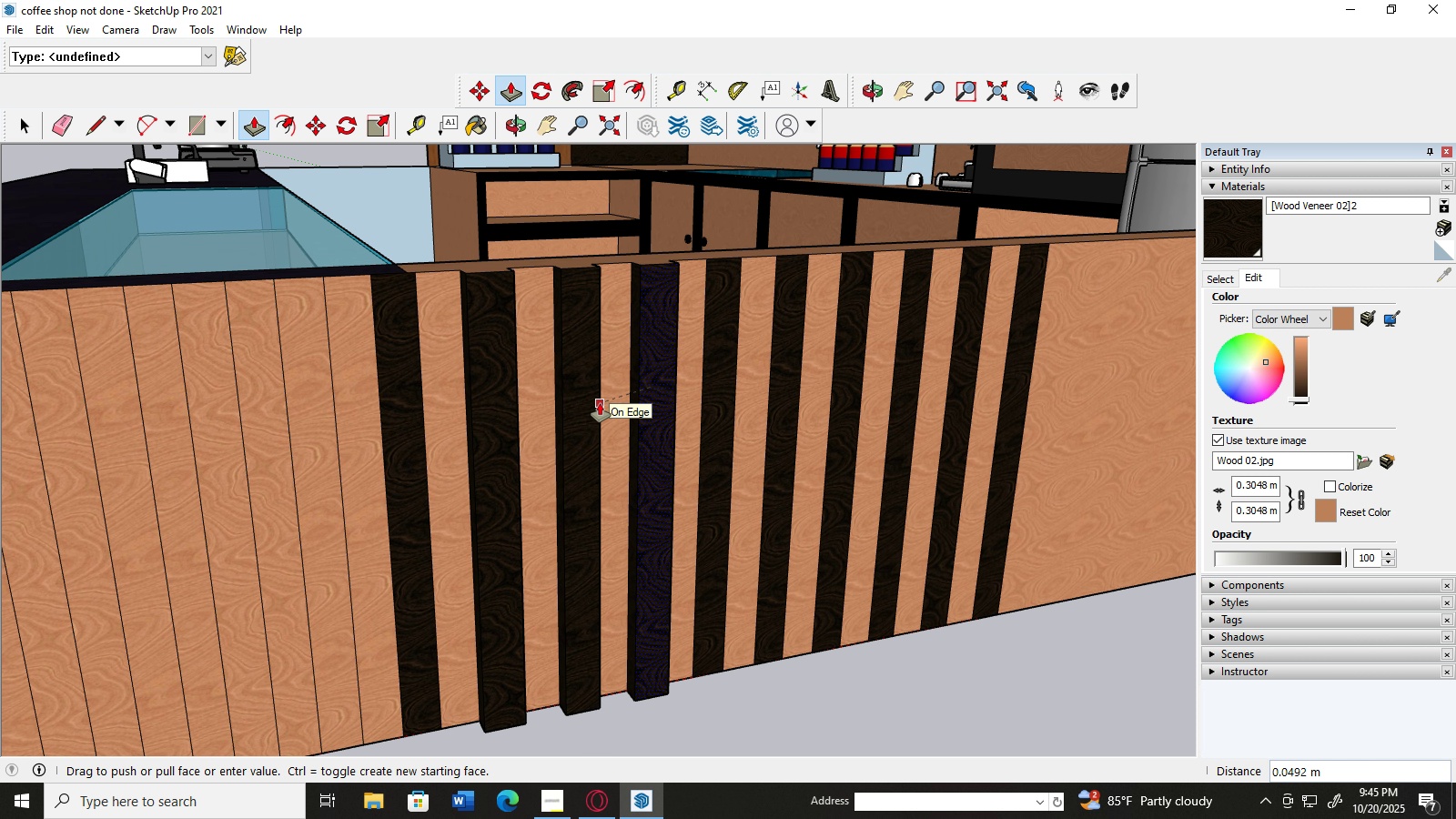 
left_click([600, 403])
 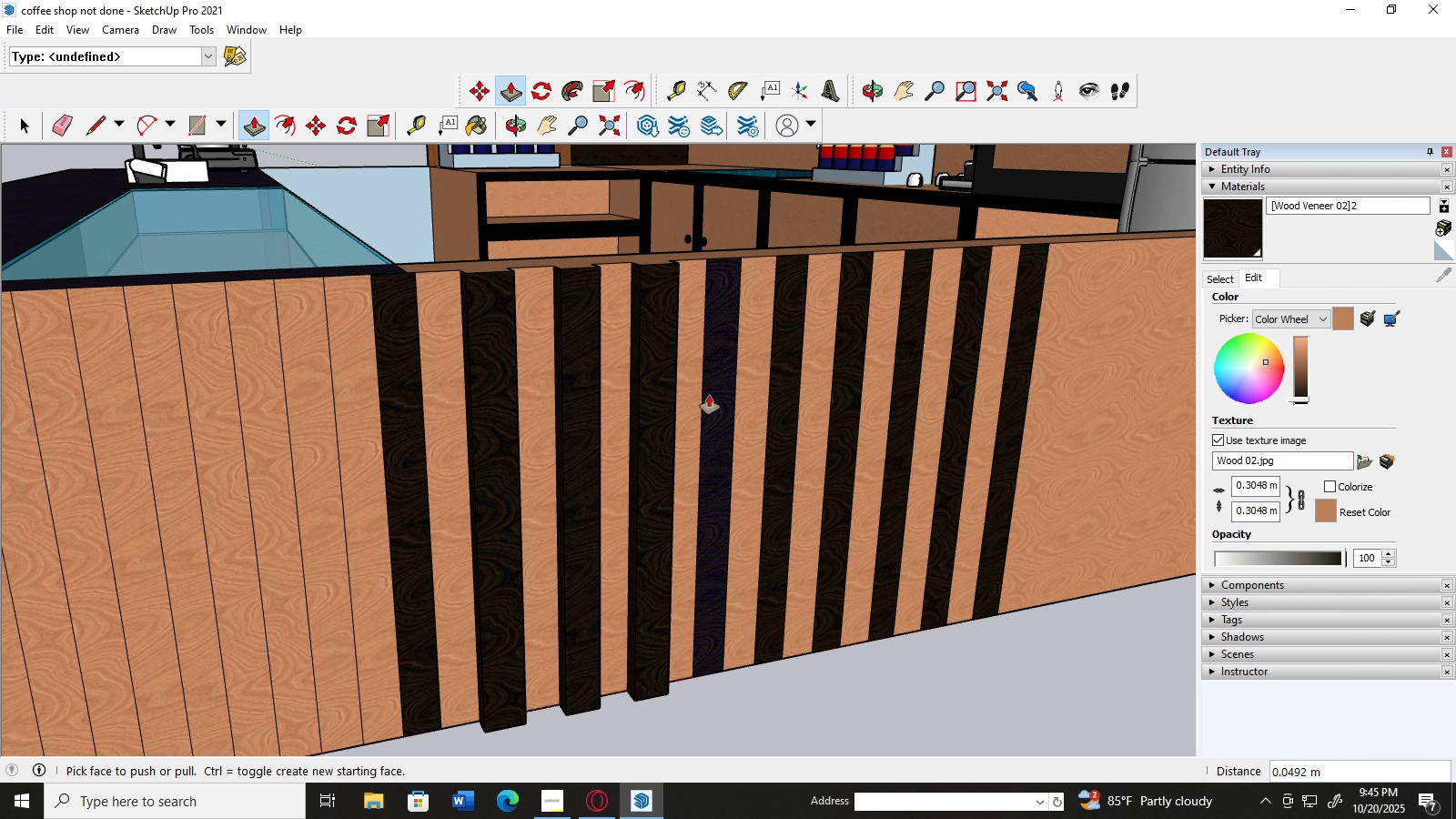 
left_click([710, 395])
 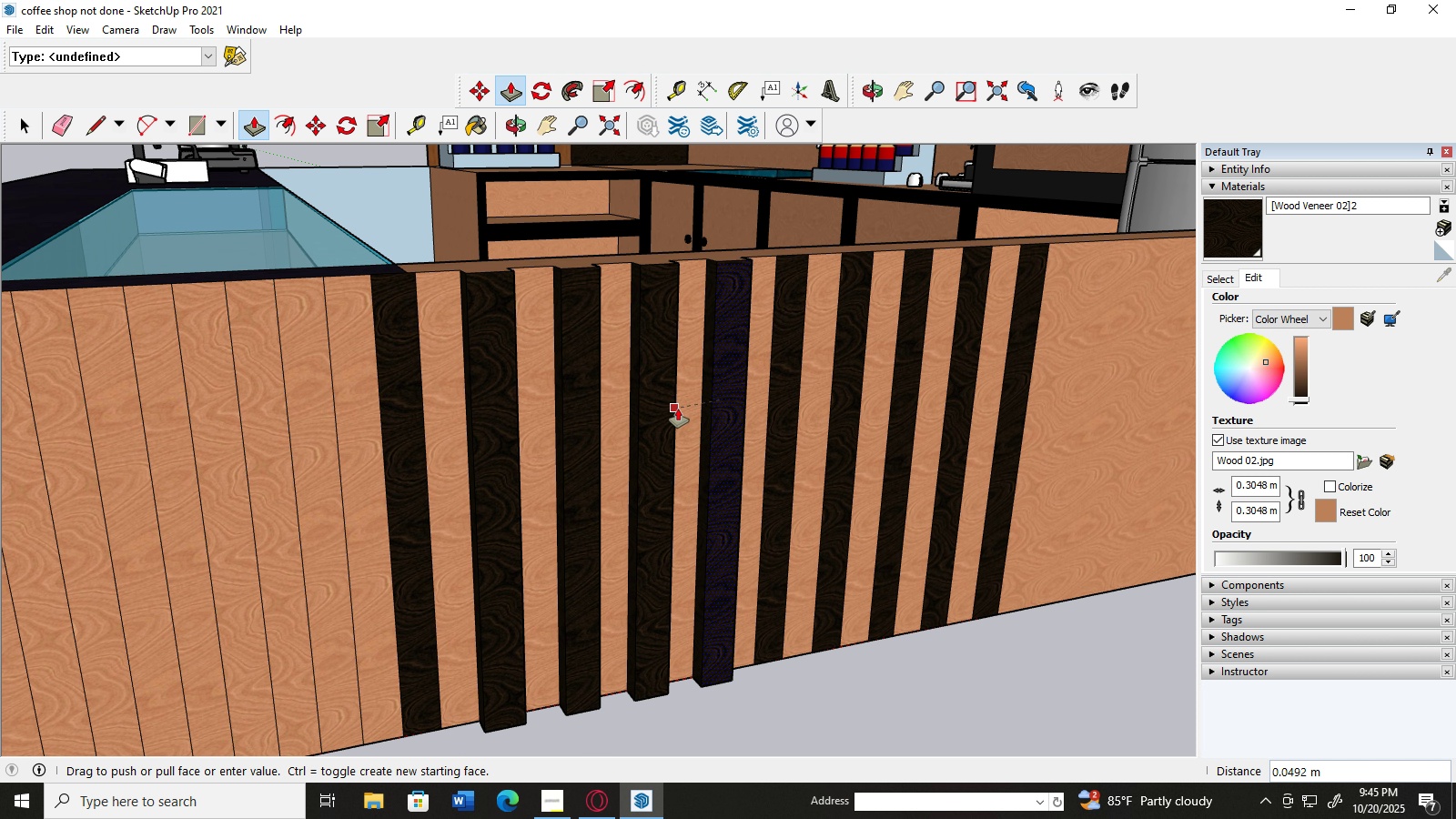 
left_click([678, 409])
 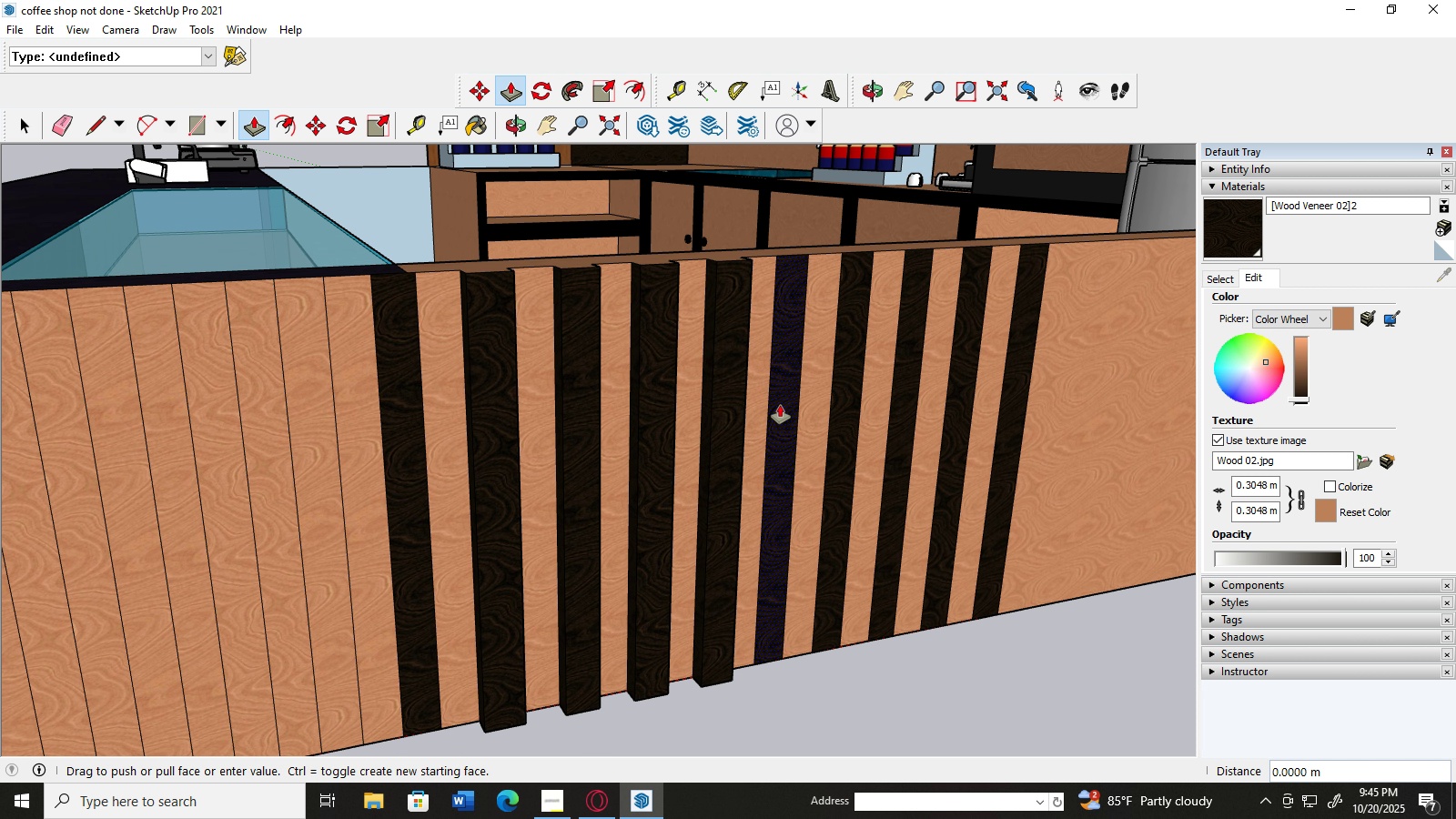 
left_click([780, 405])
 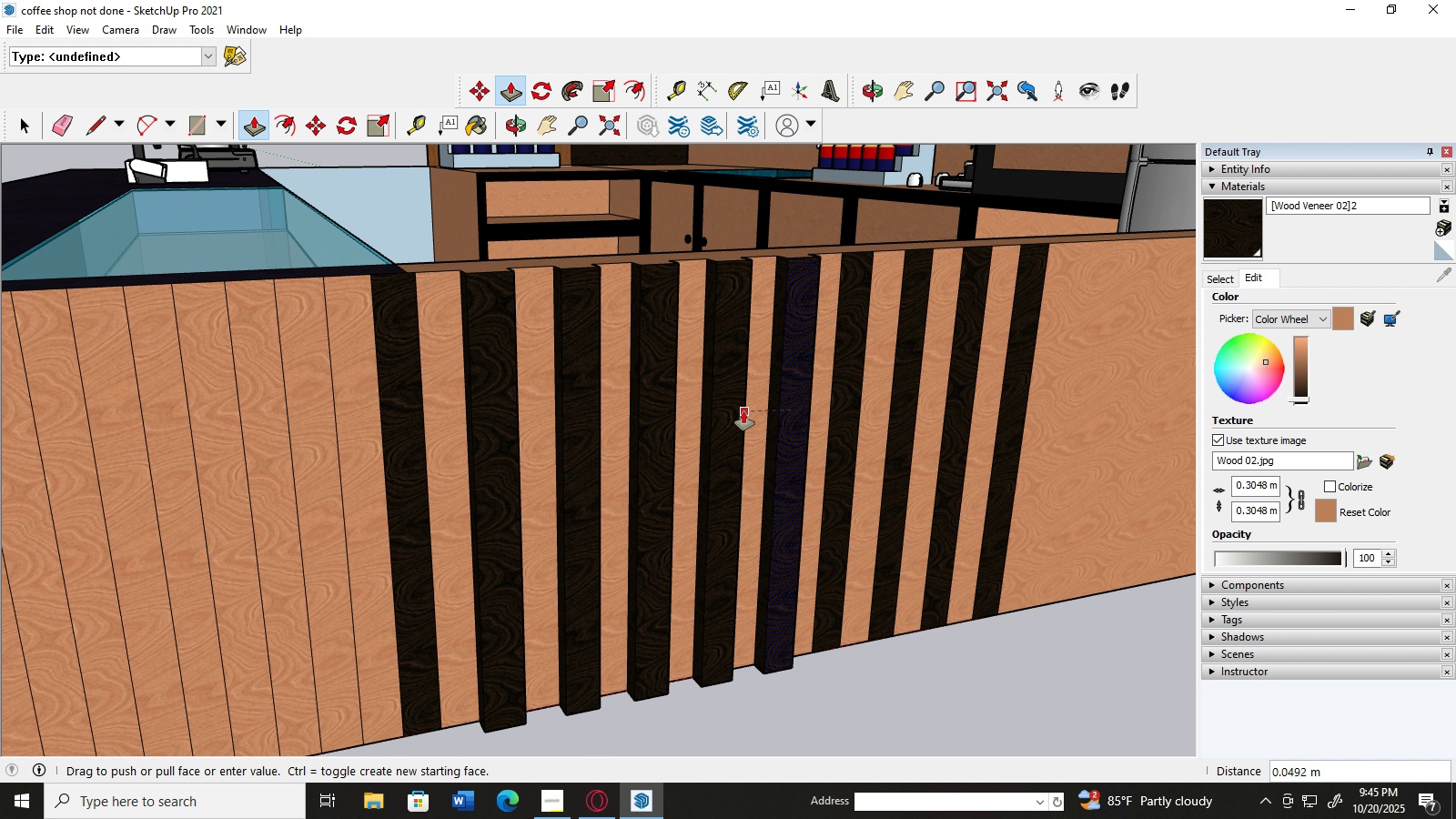 
left_click([743, 411])
 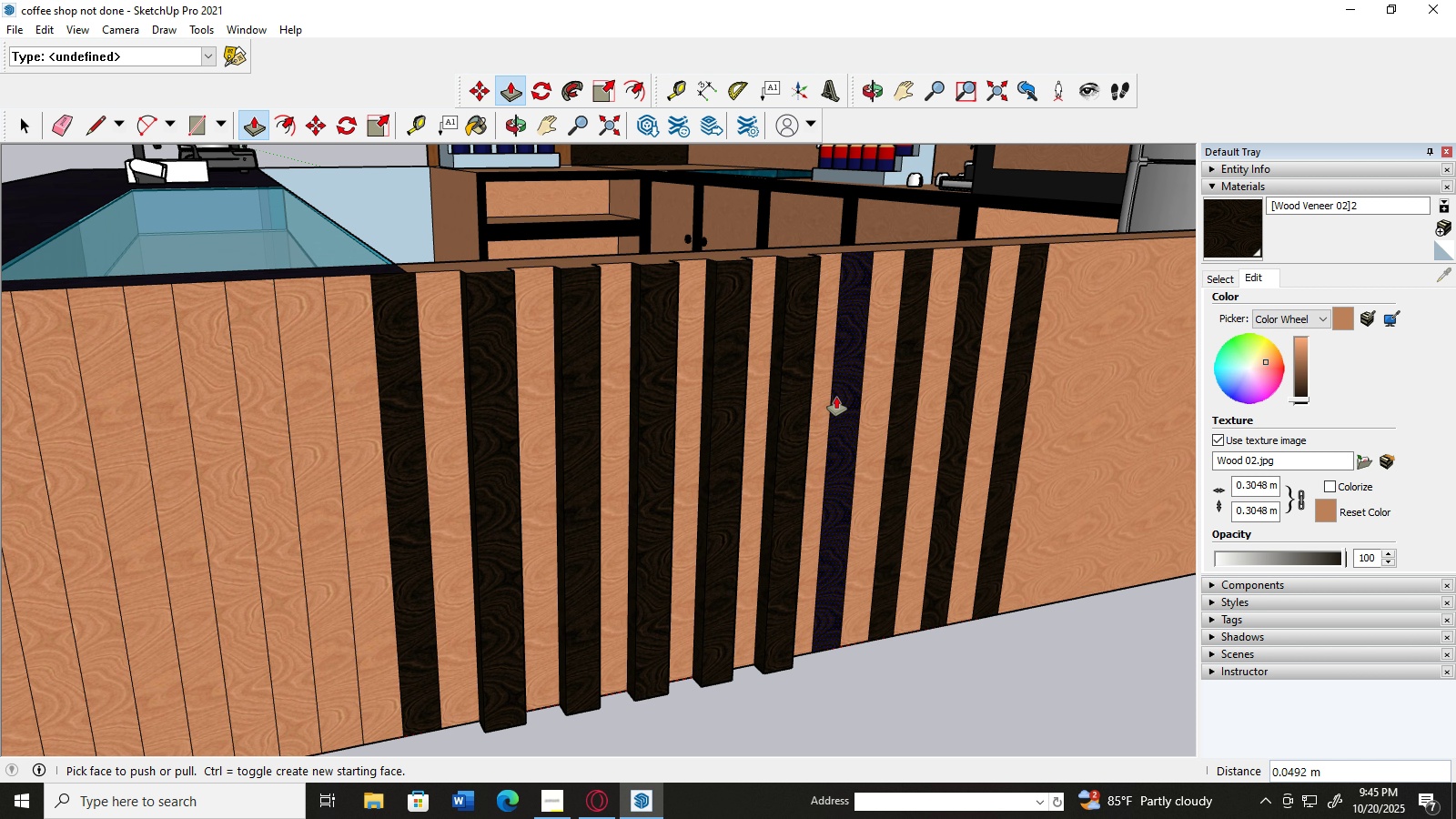 
left_click([836, 397])
 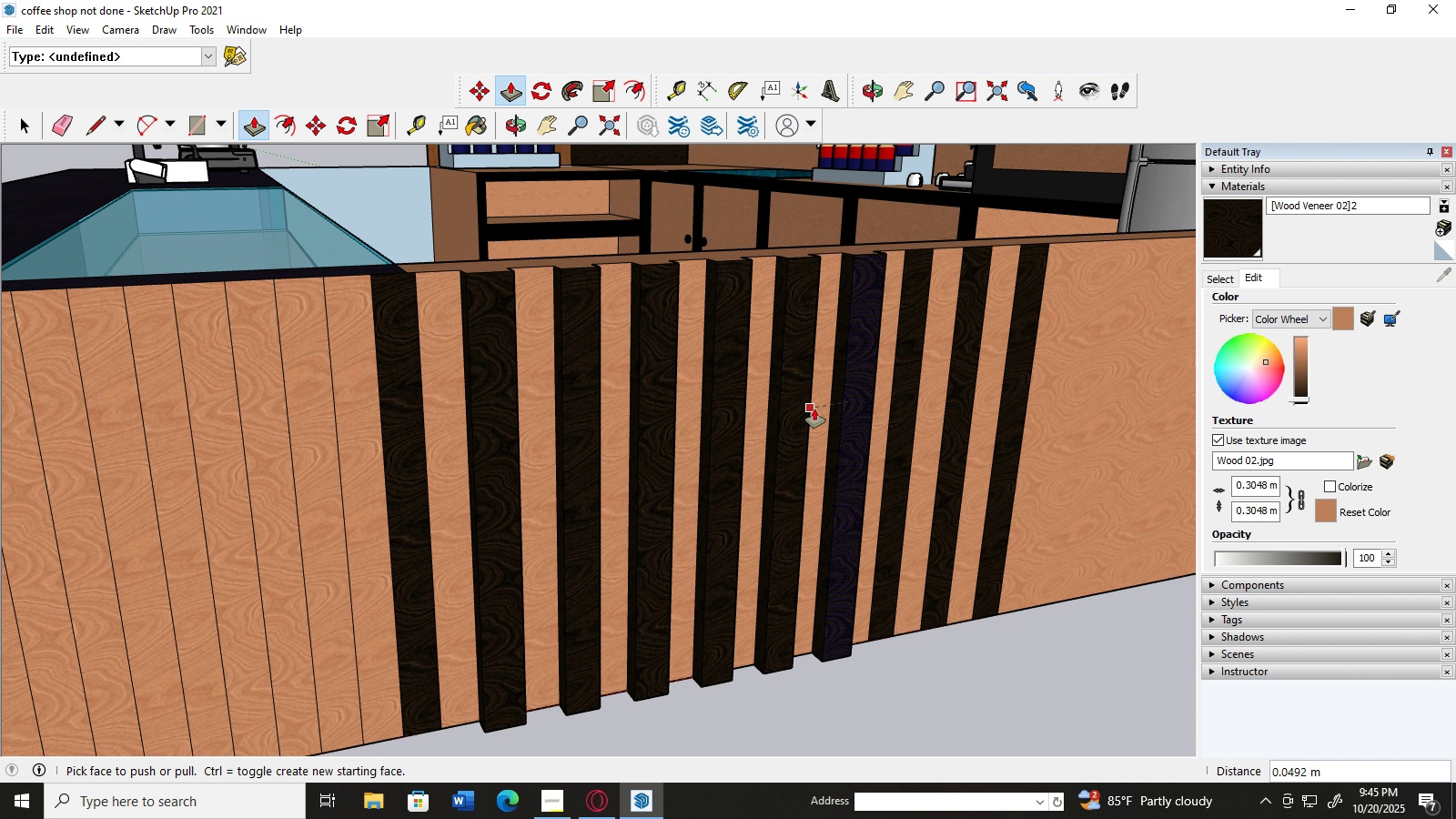 
left_click([814, 409])
 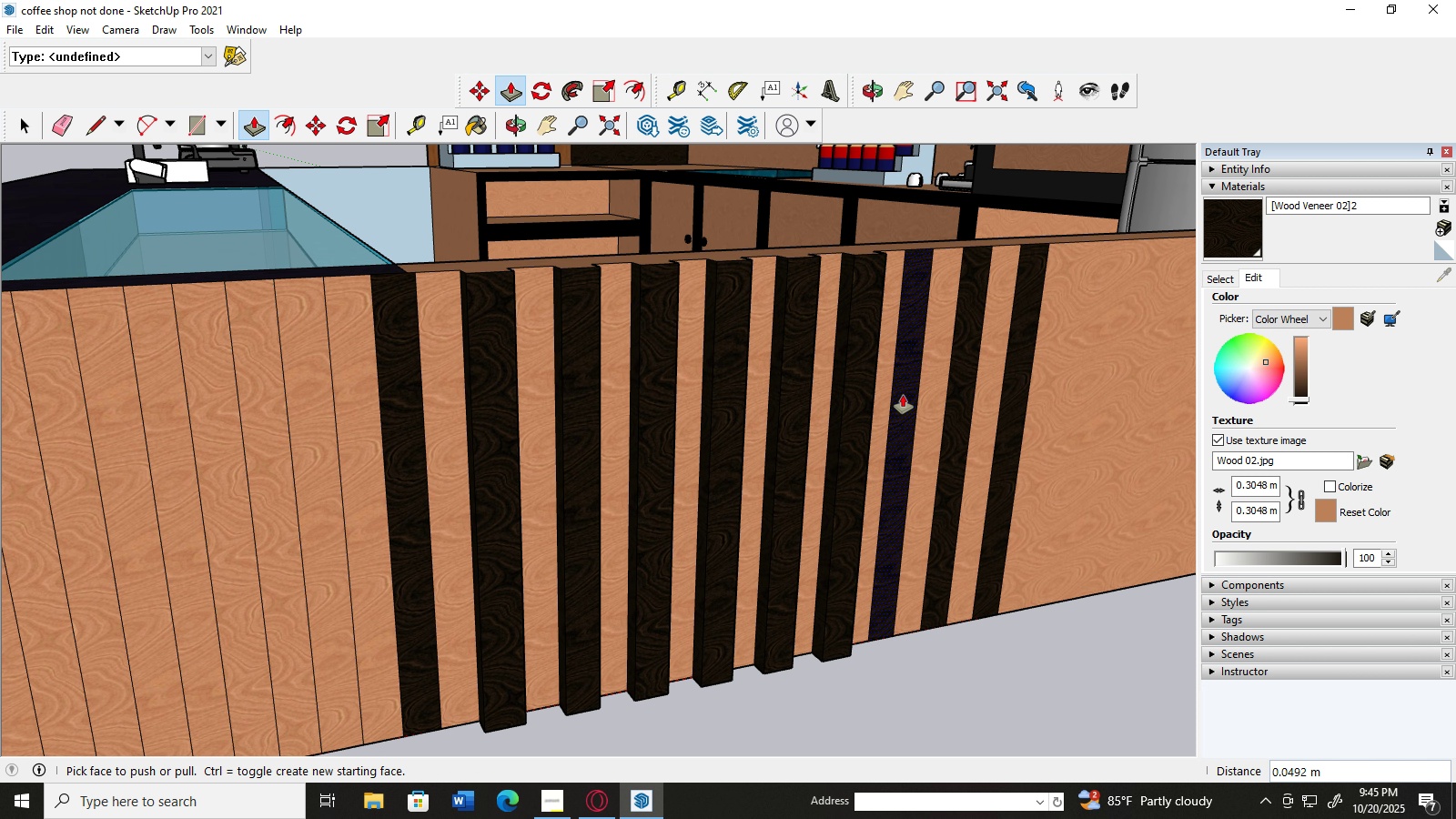 
left_click([903, 395])
 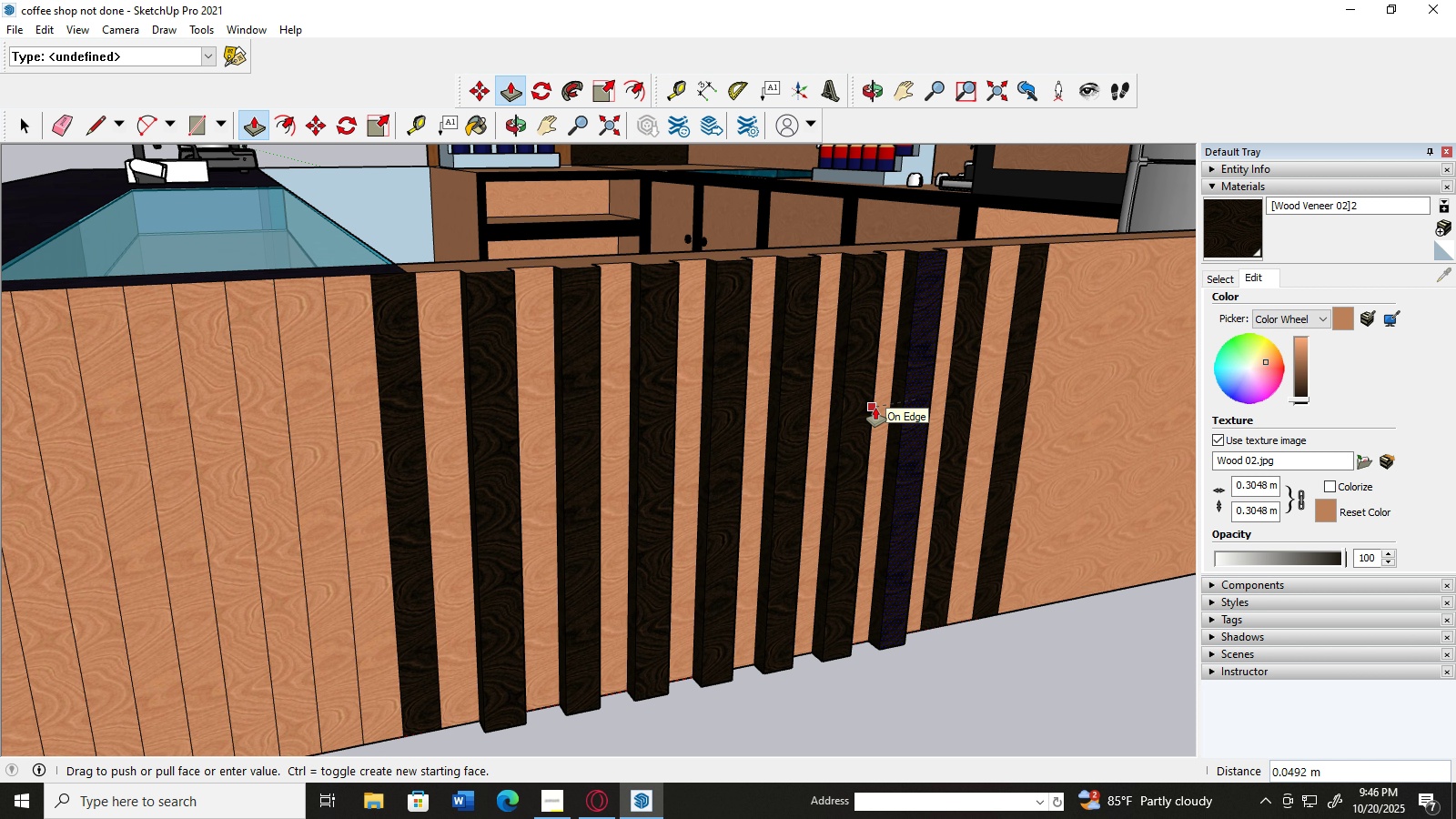 
left_click([875, 408])
 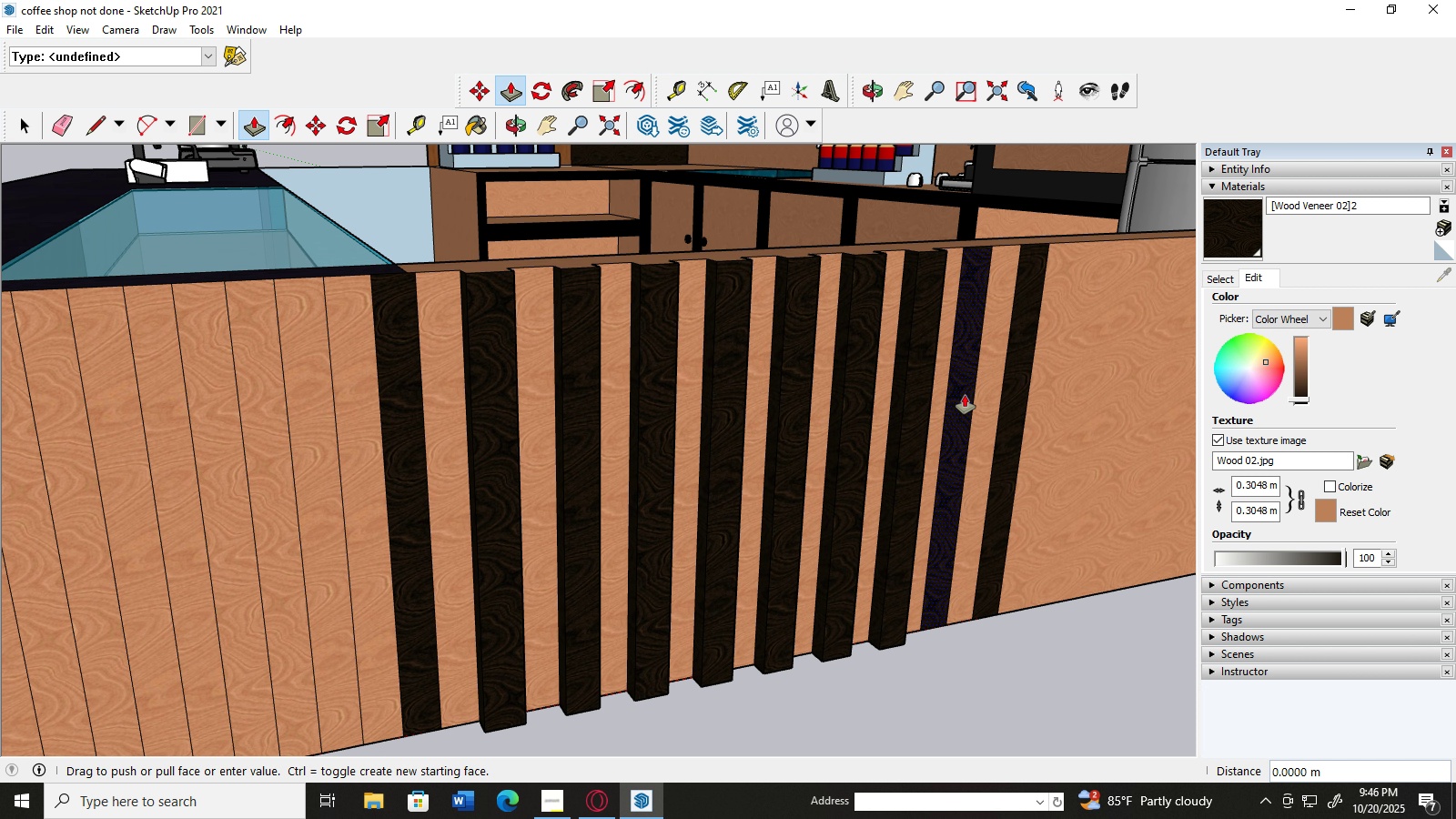 
left_click([965, 395])
 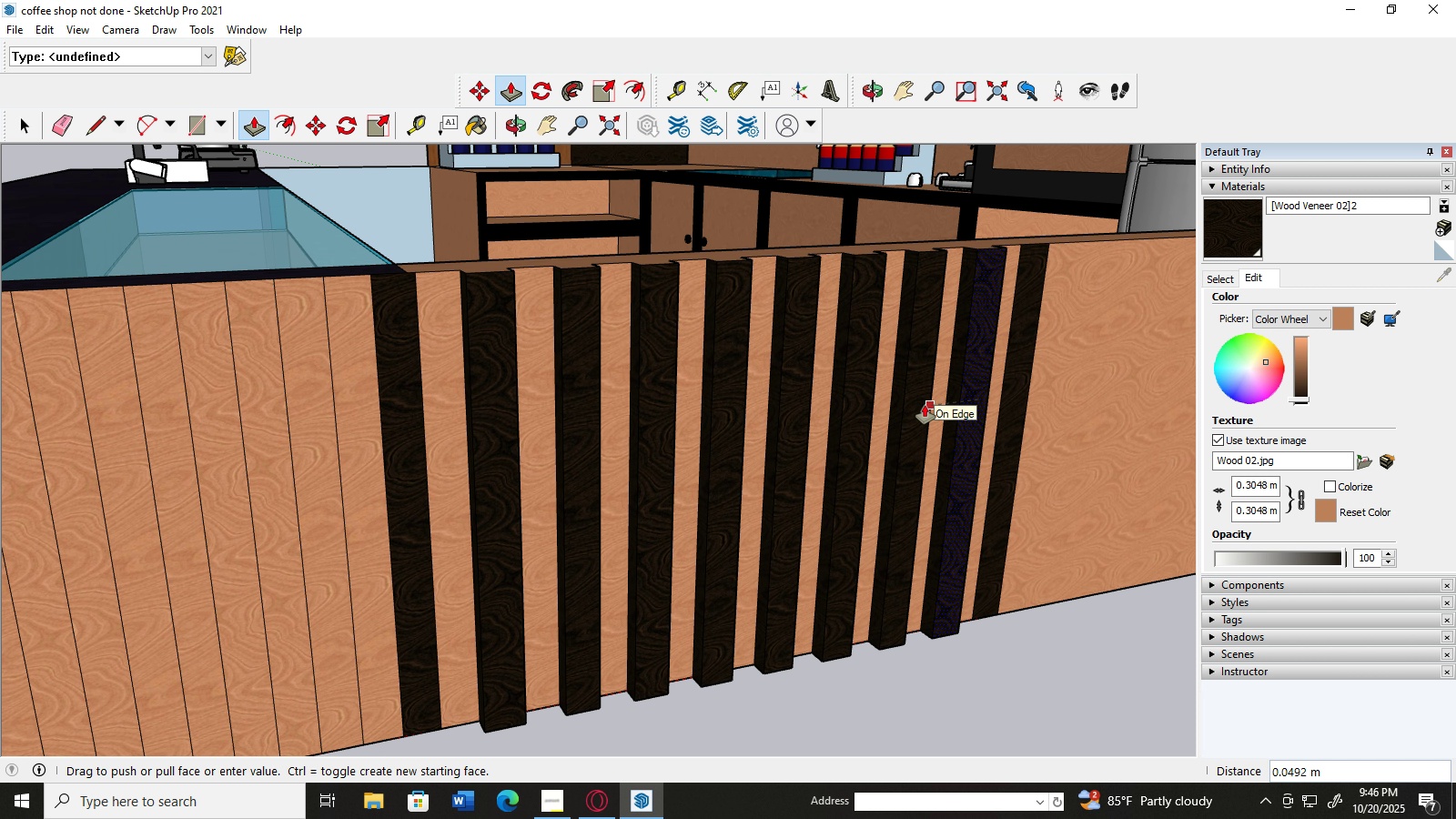 
left_click([925, 405])
 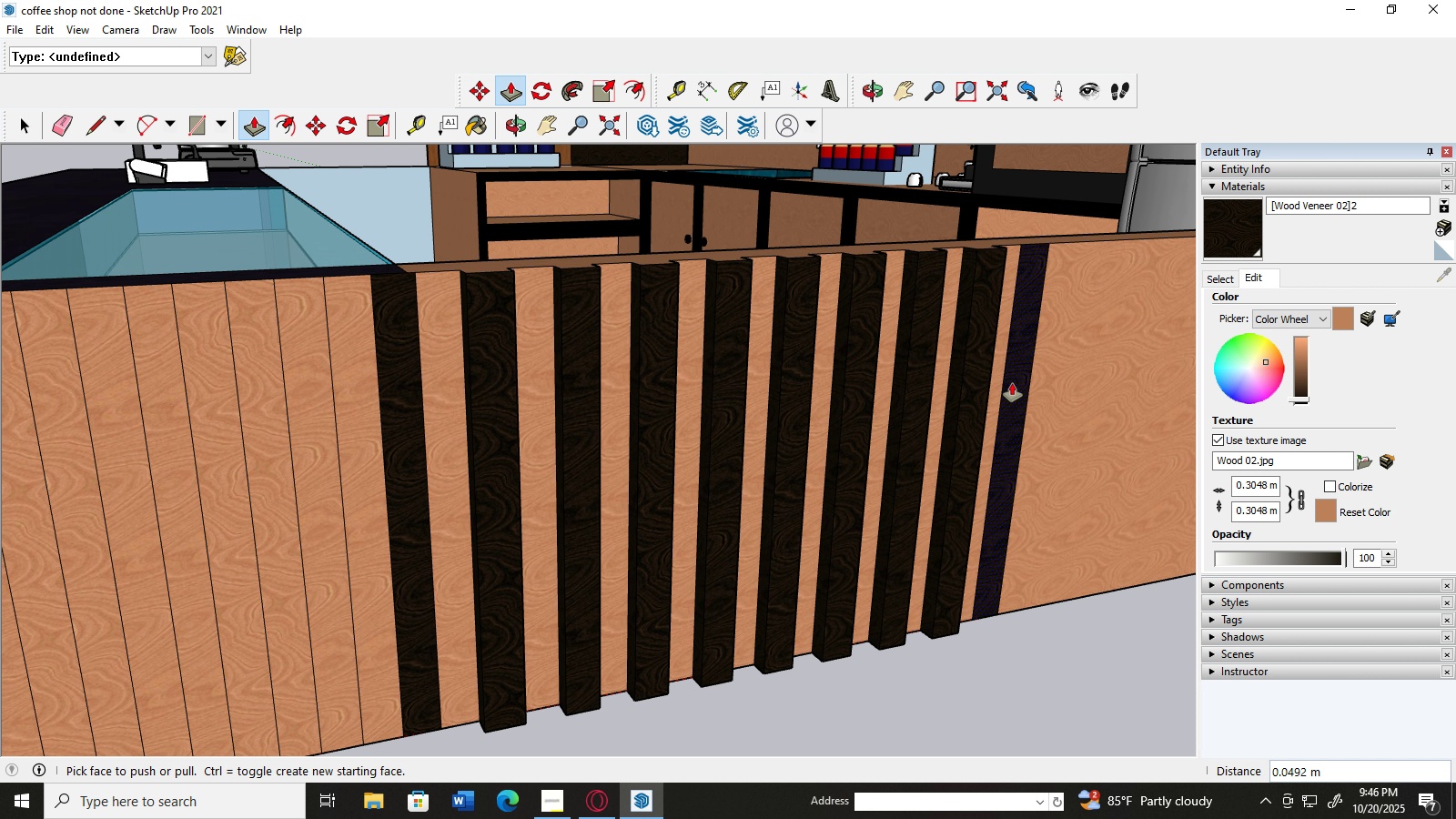 
left_click([1012, 383])
 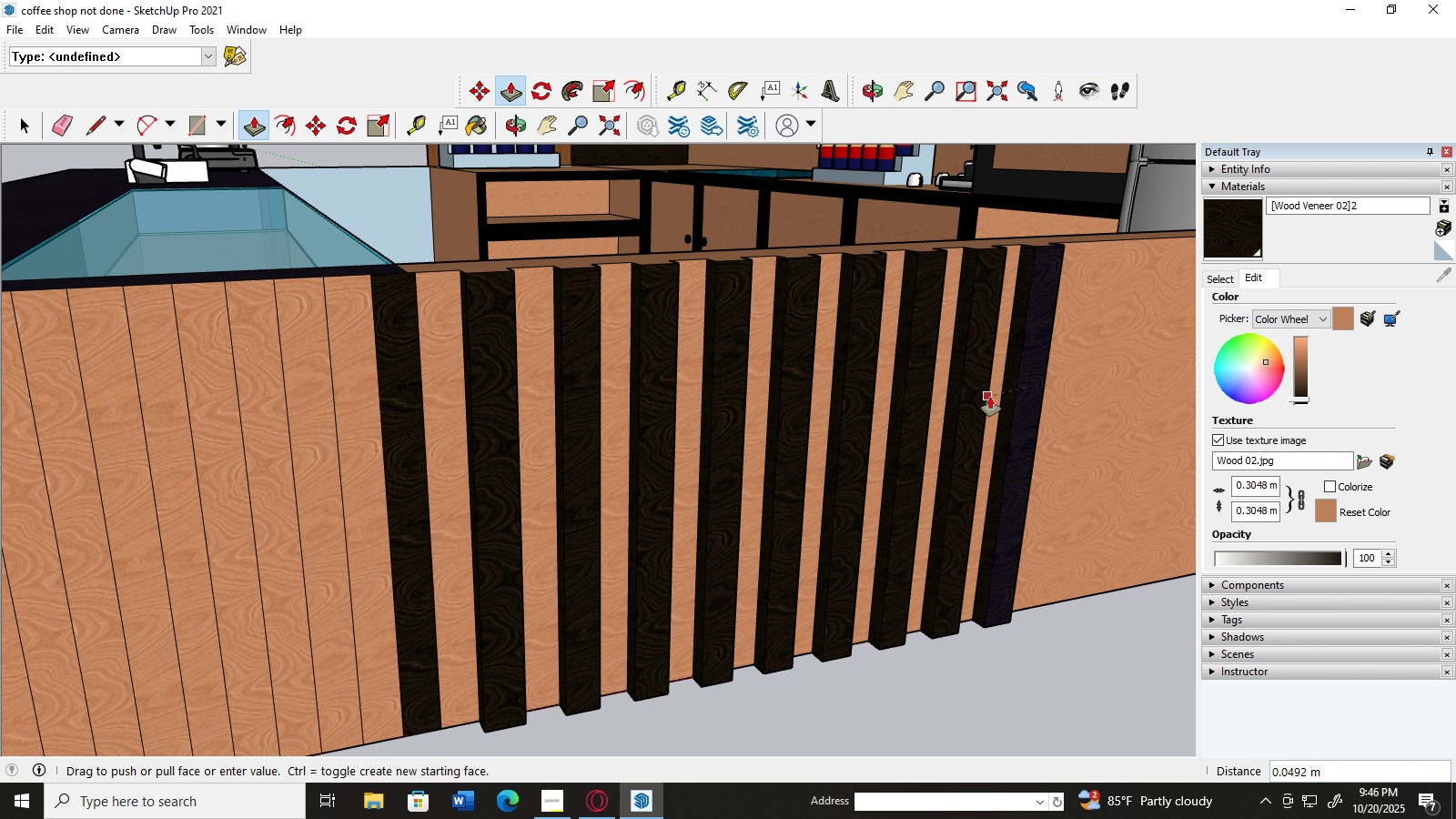 
left_click([990, 397])
 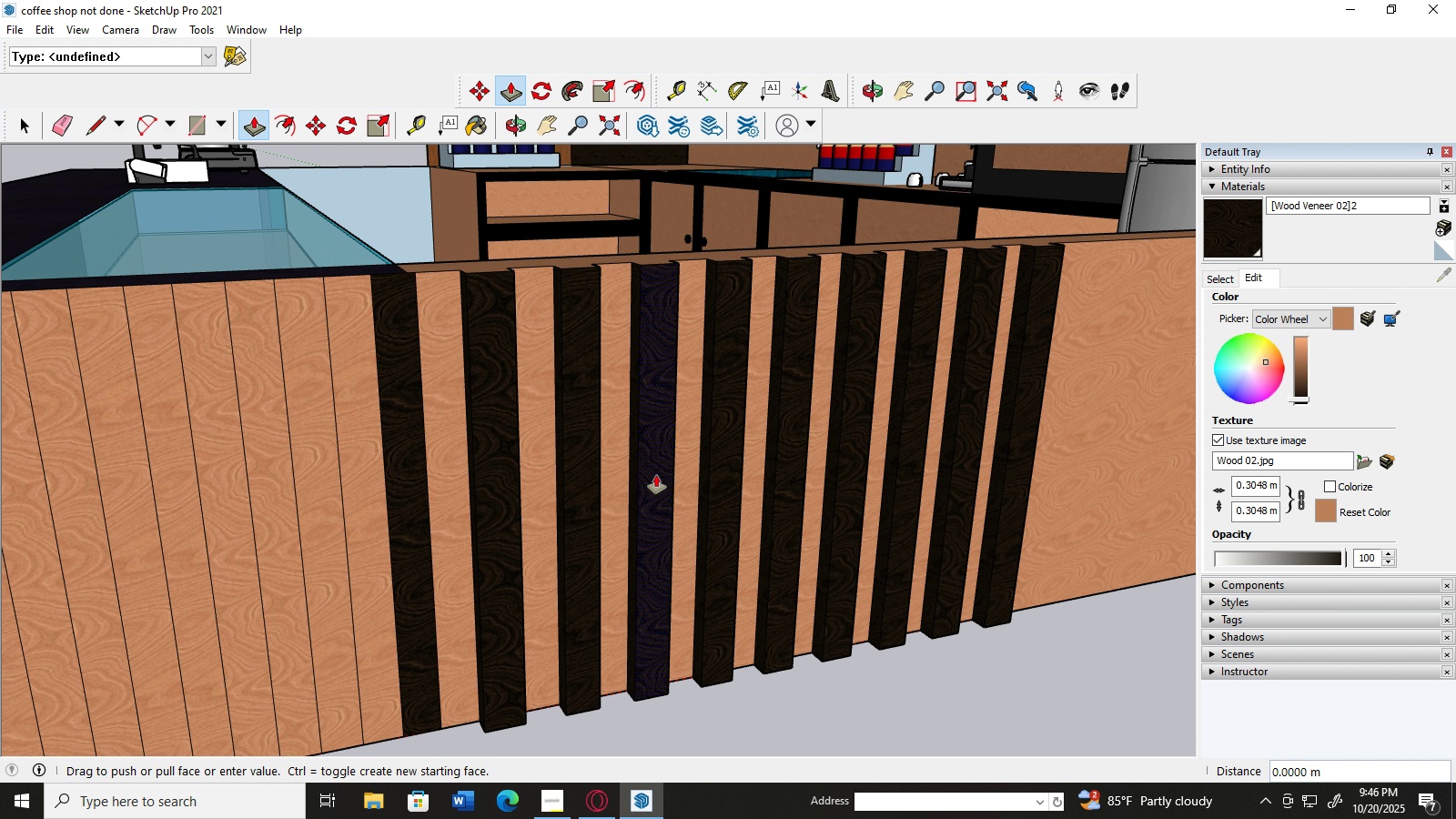 
left_click([656, 475])
 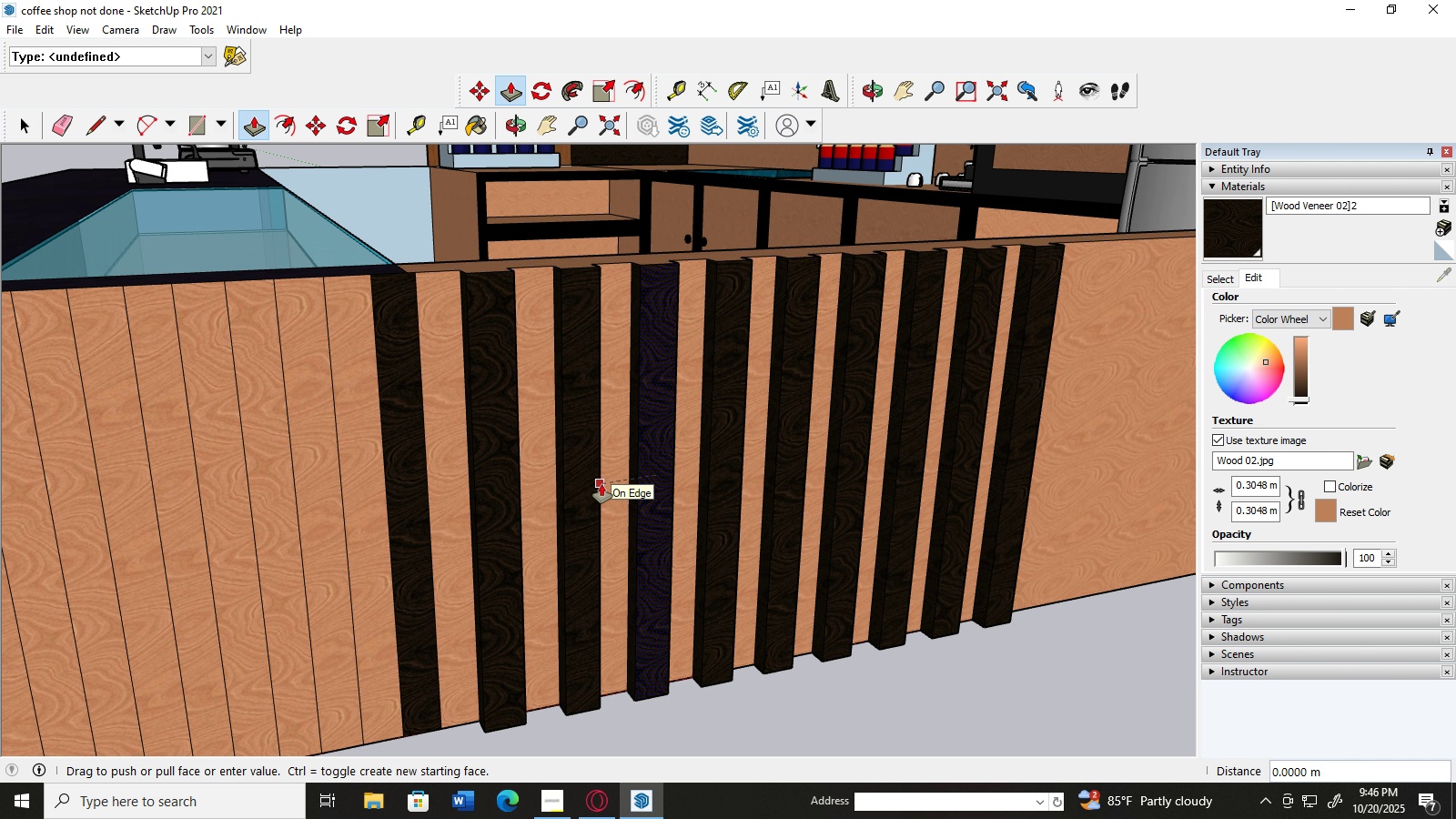 
left_click([602, 484])
 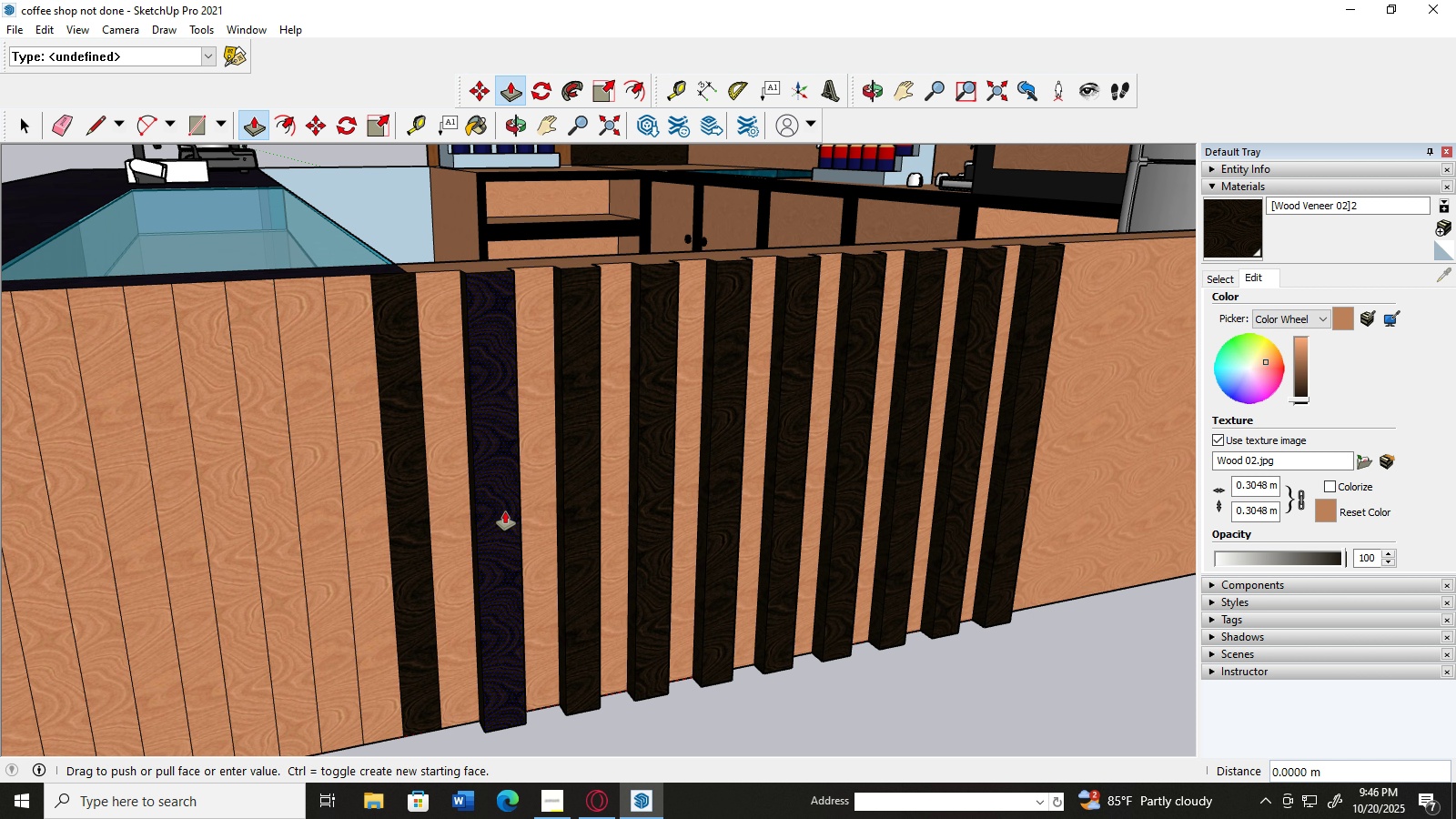 
left_click([505, 511])
 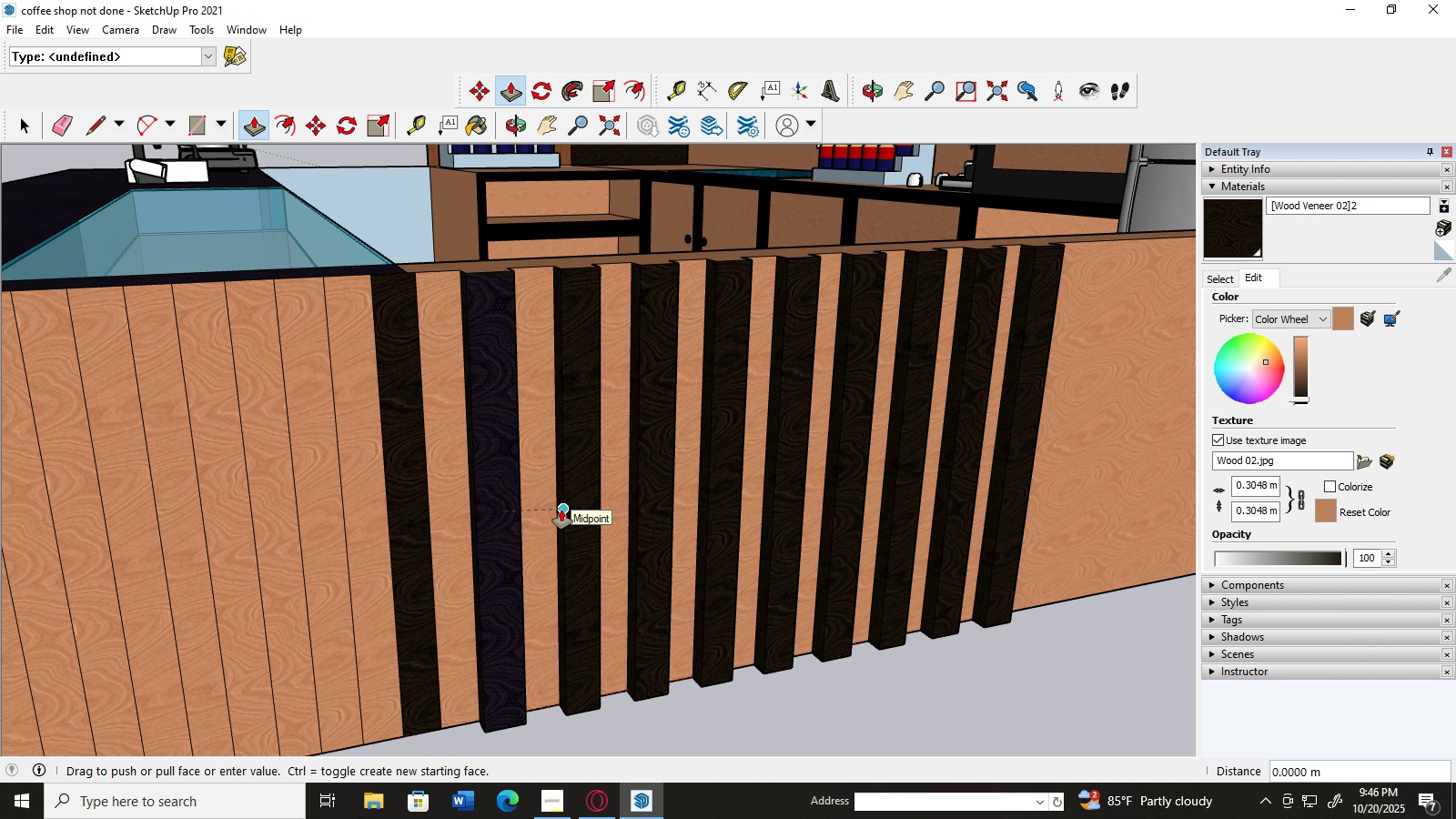 
left_click([561, 510])
 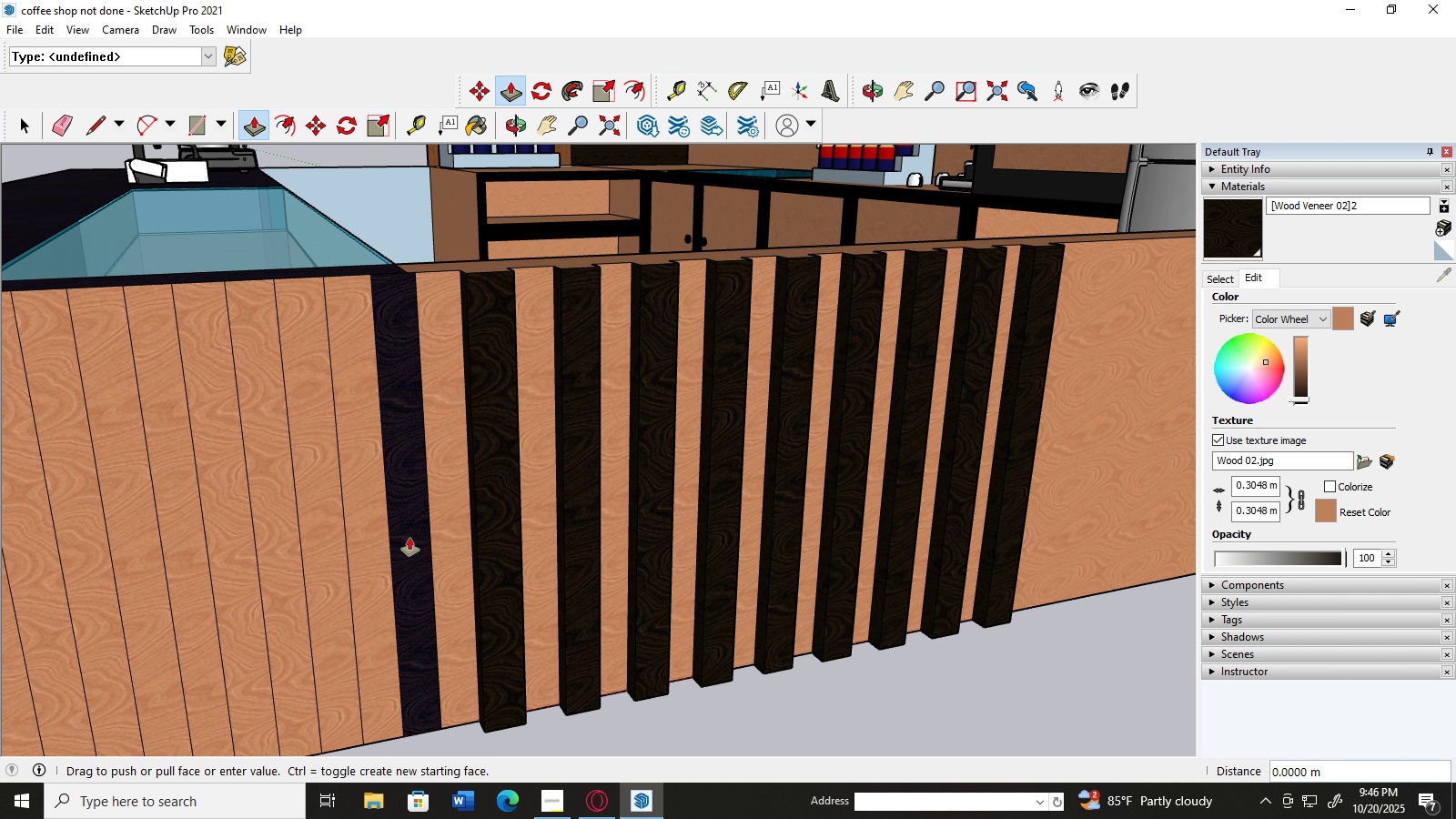 
left_click([410, 538])
 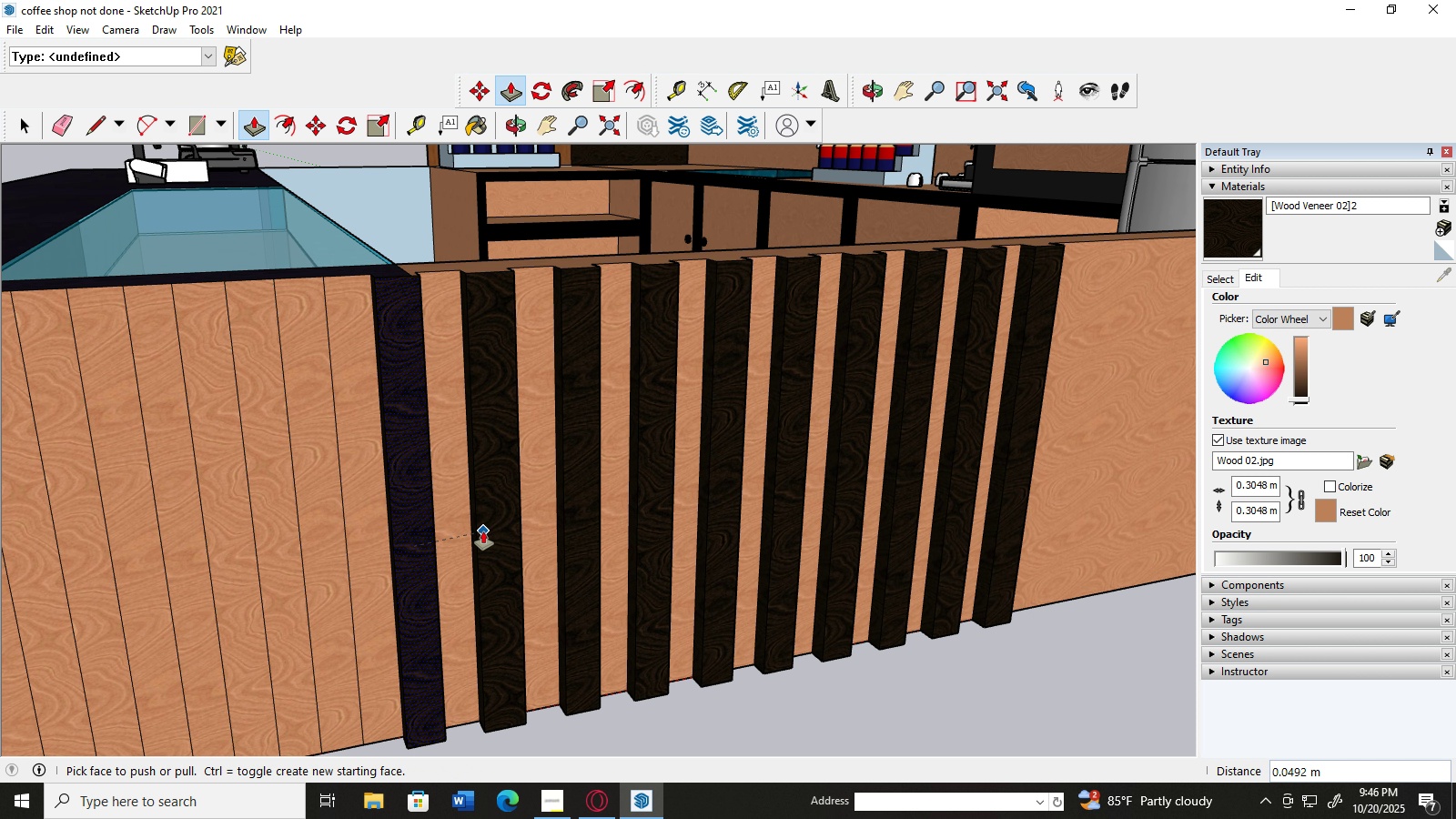 
left_click([483, 531])
 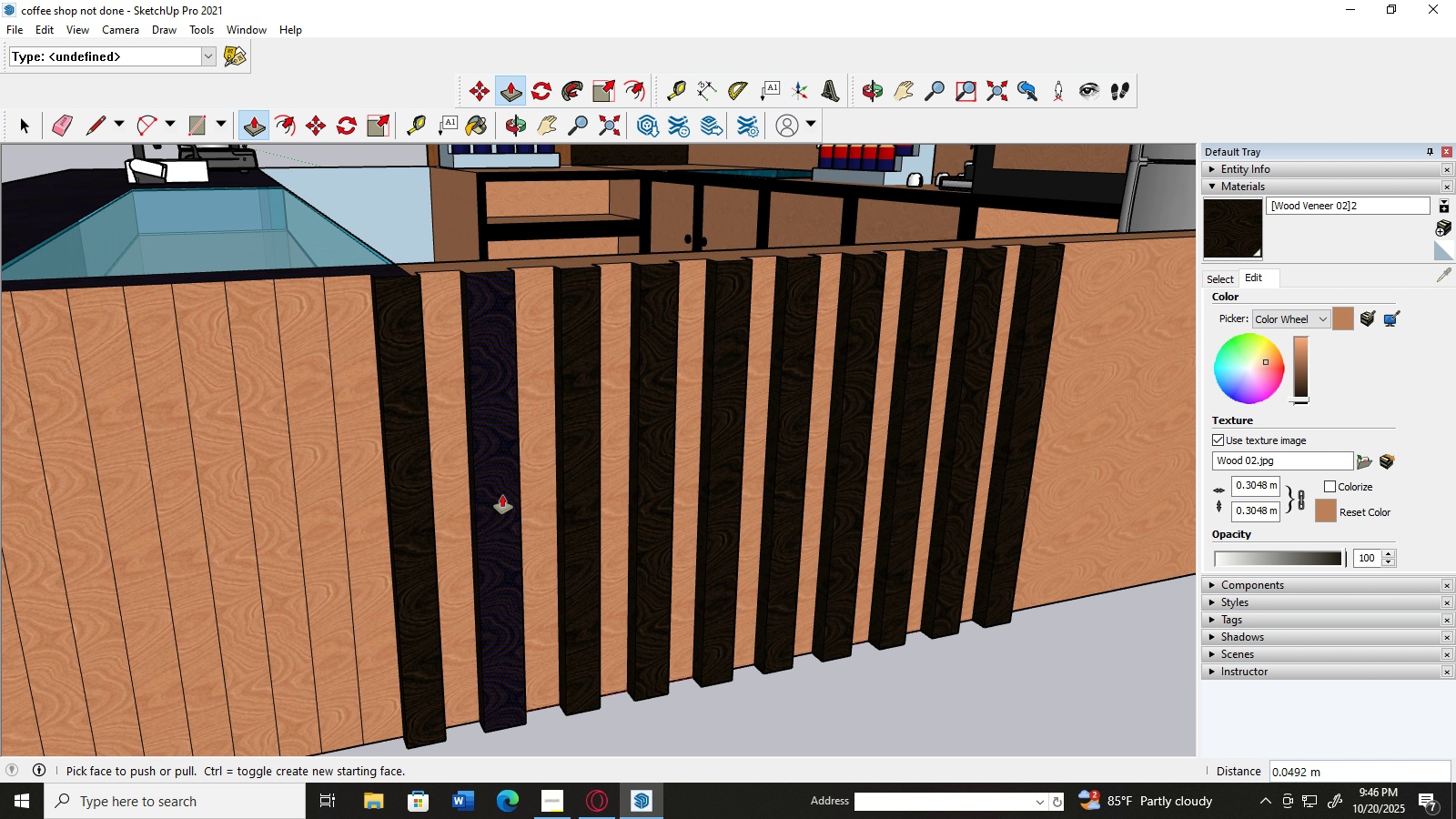 
scroll: coordinate [480, 437], scroll_direction: down, amount: 7.0
 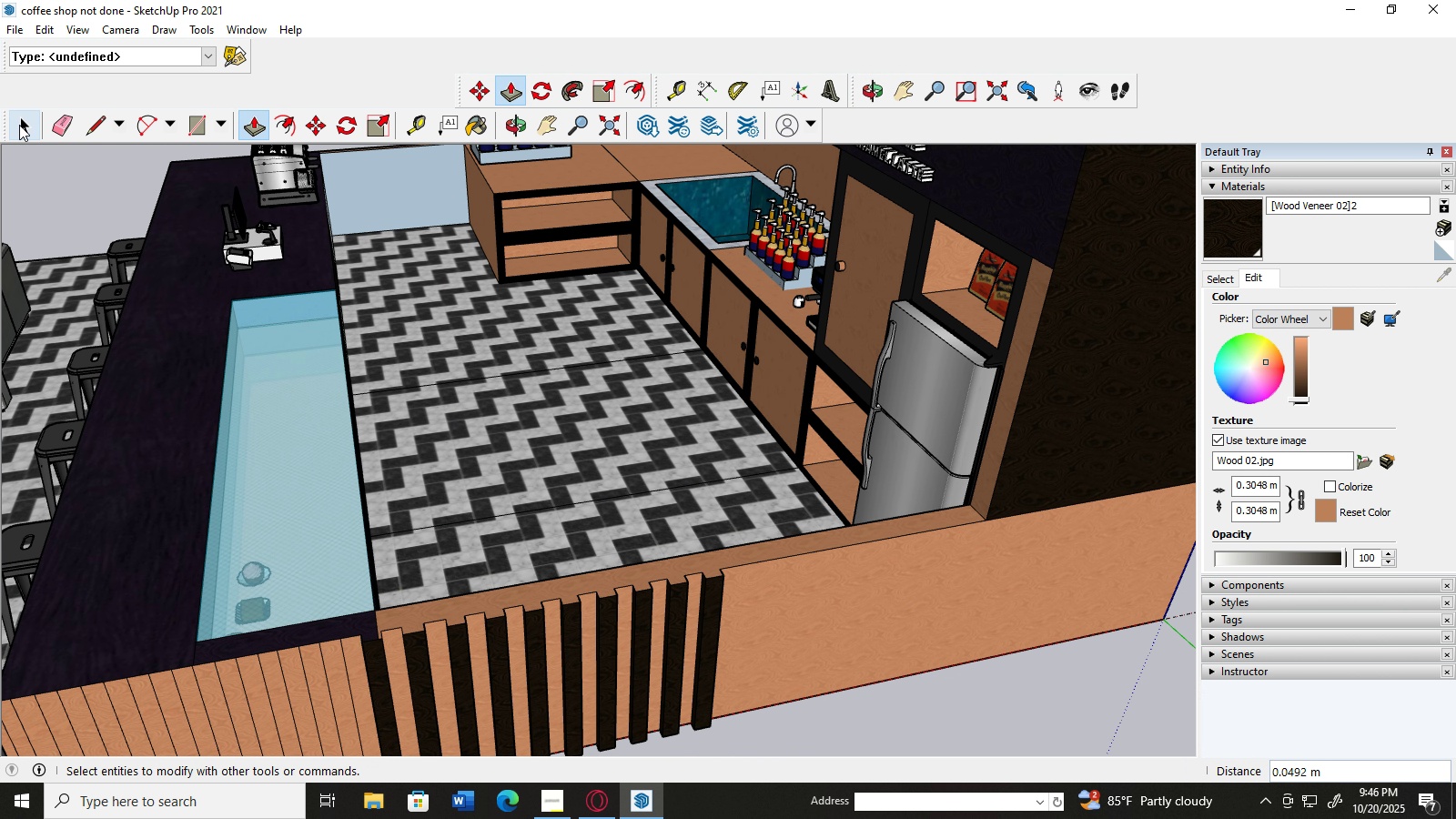 
left_click([19, 125])
 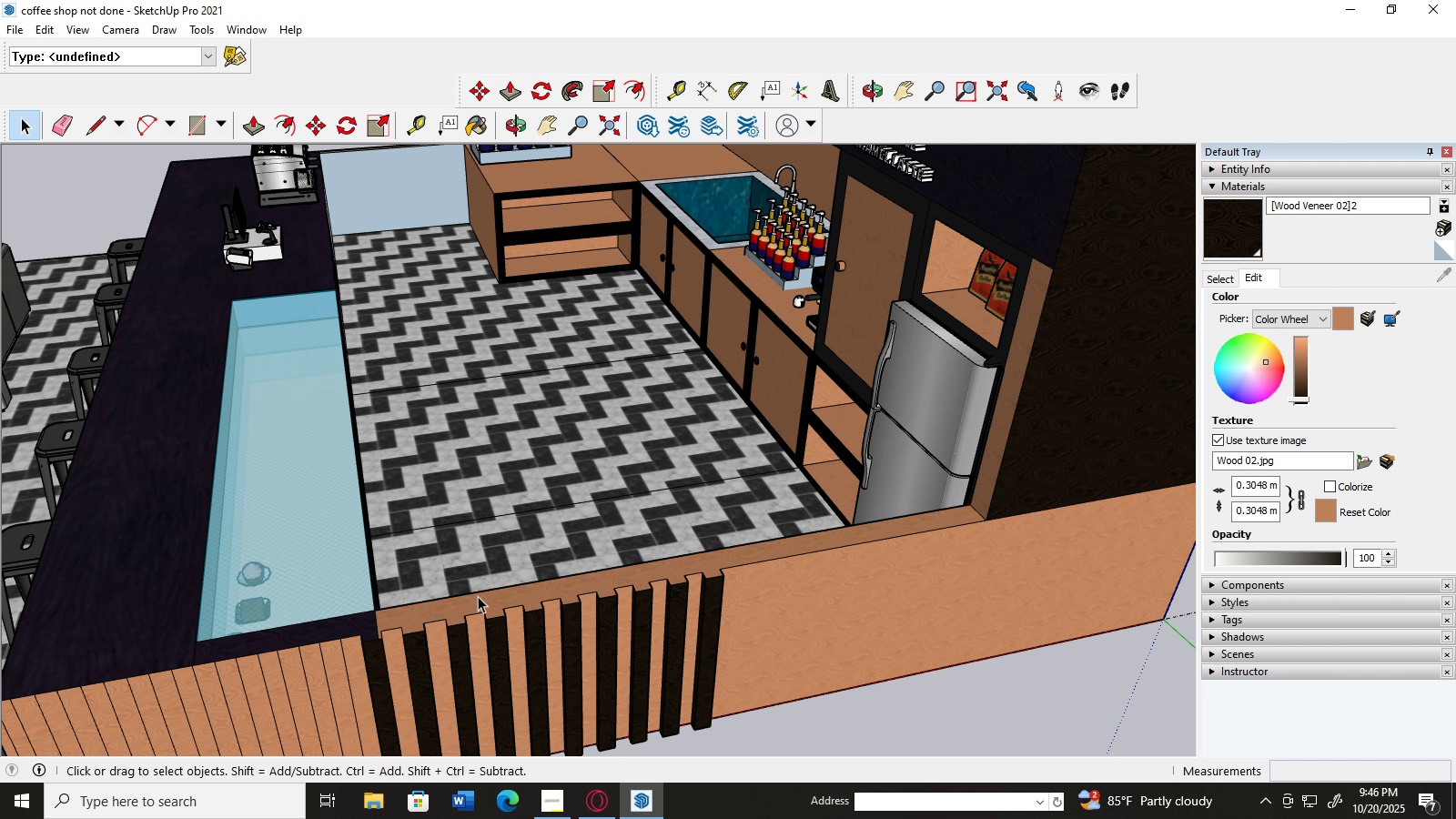 
left_click([478, 597])
 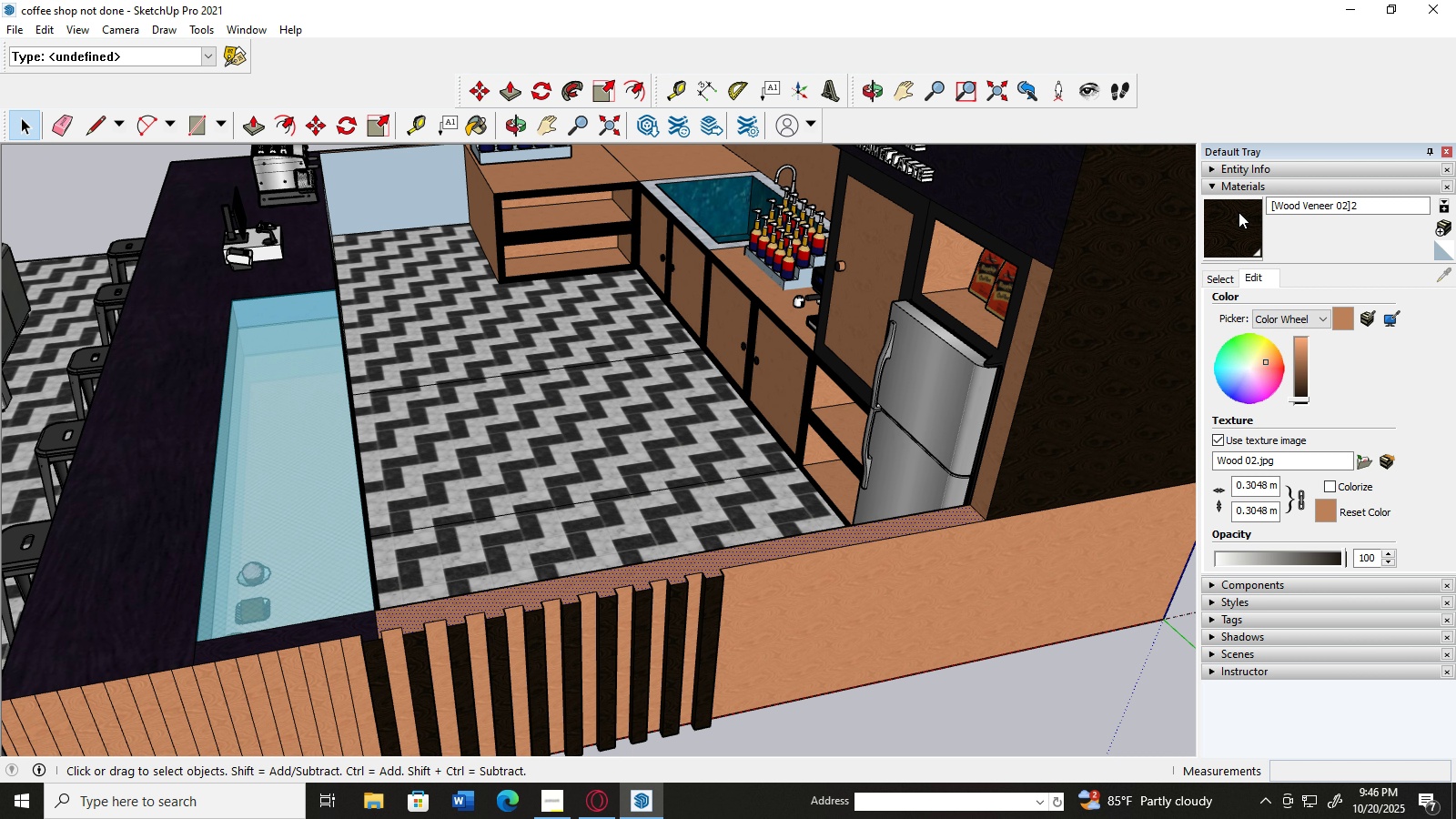 
left_click([1239, 212])
 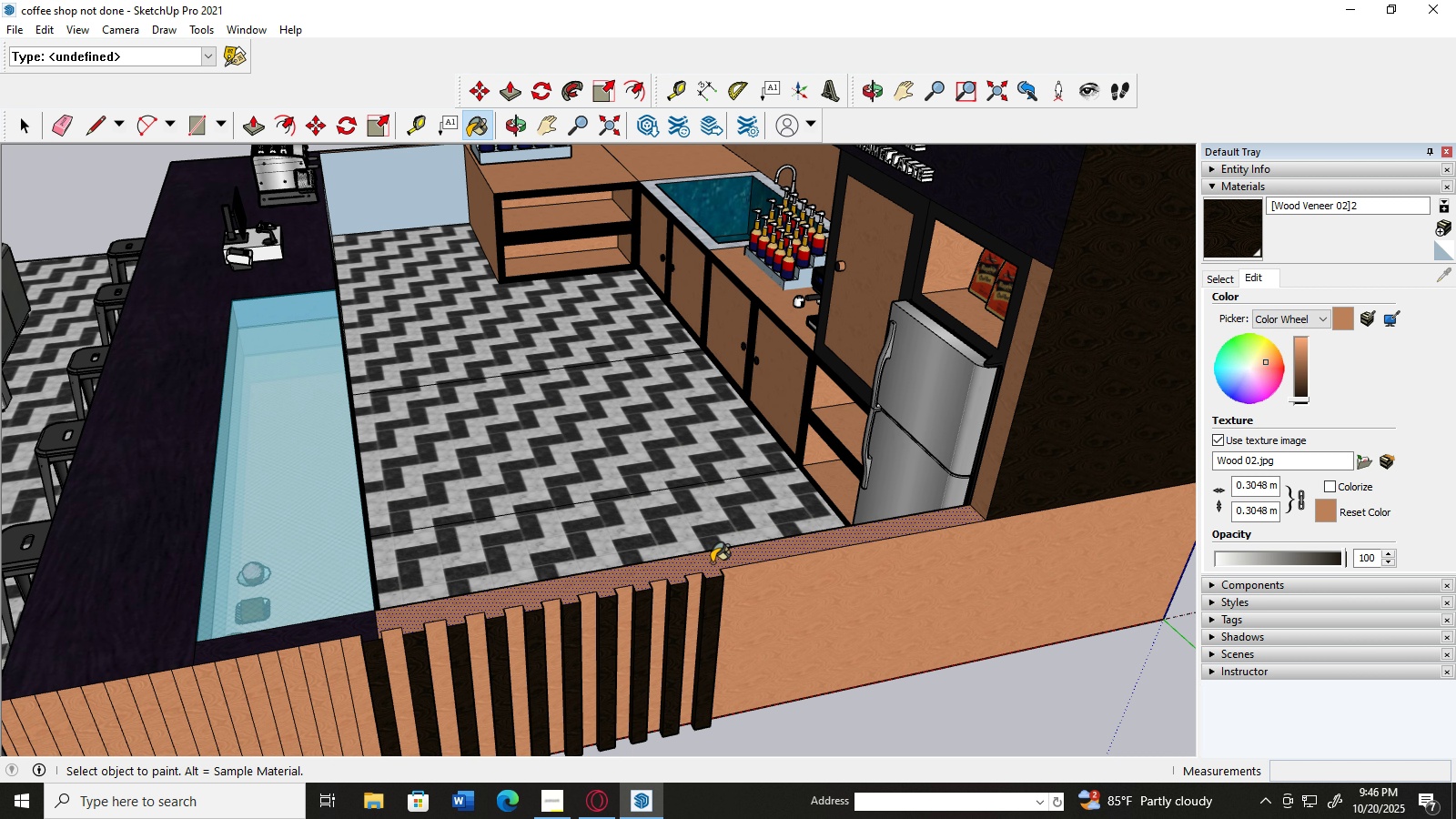 
left_click([712, 562])
 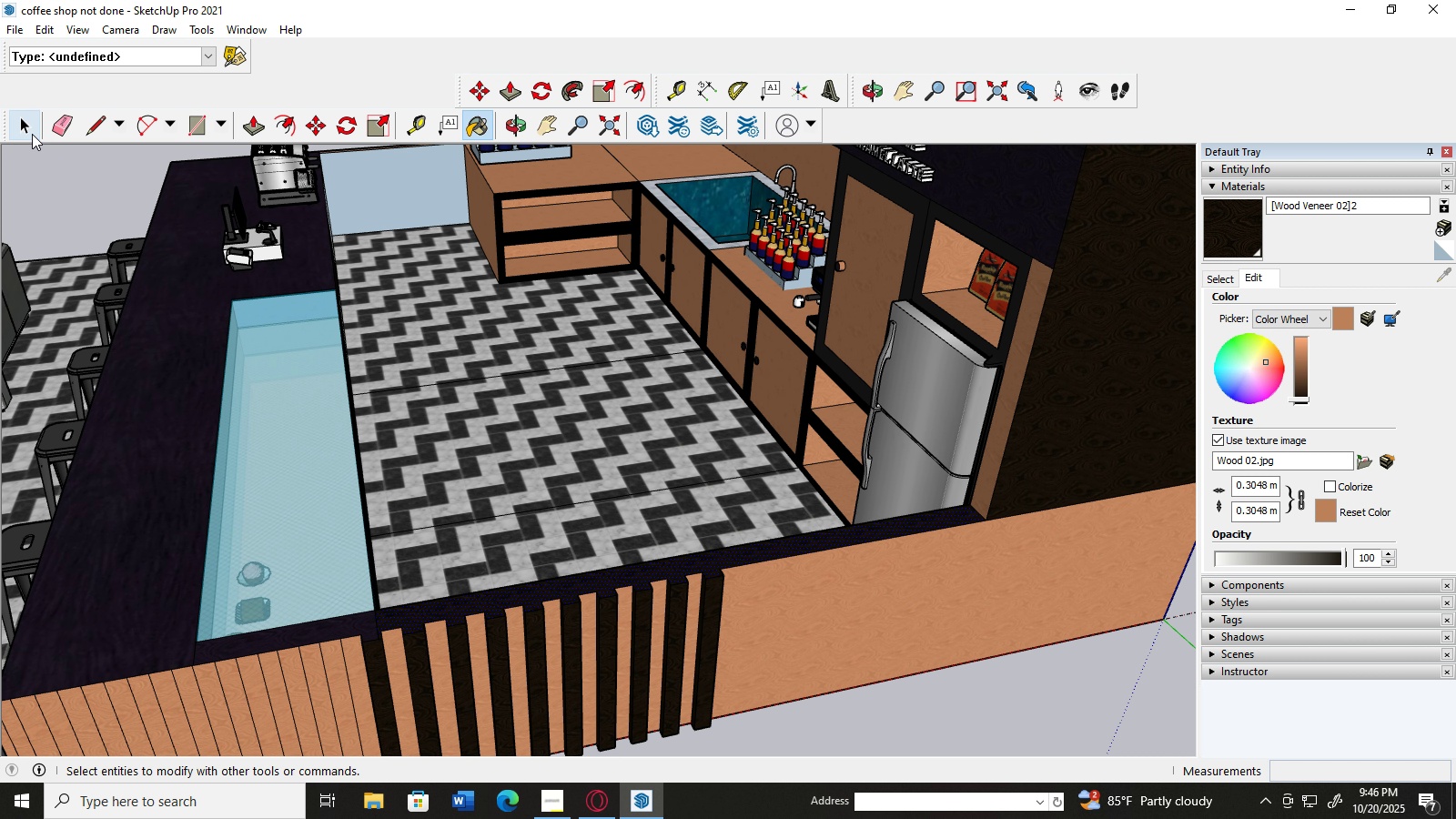 
left_click([26, 129])
 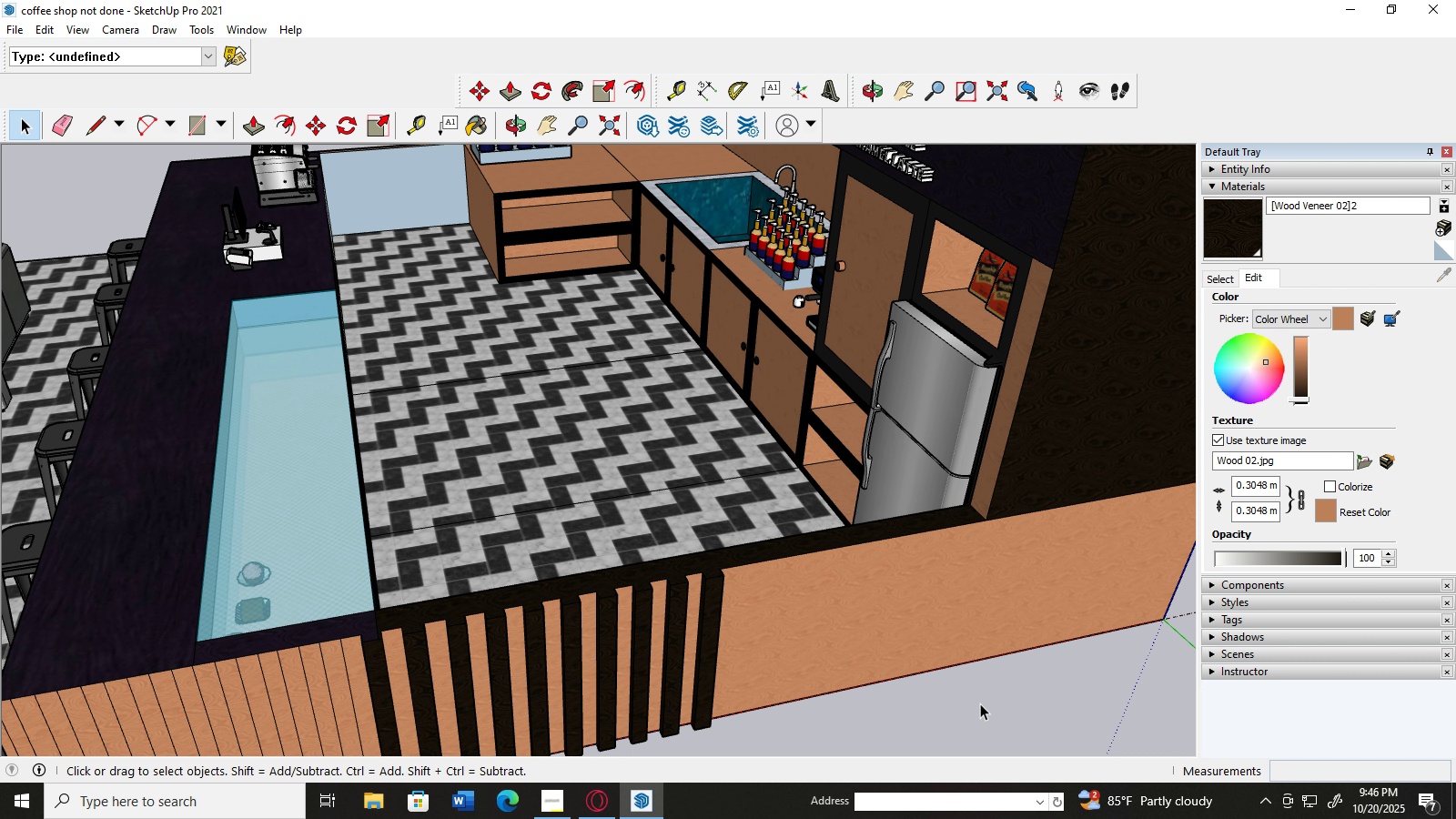 
scroll: coordinate [984, 690], scroll_direction: down, amount: 2.0
 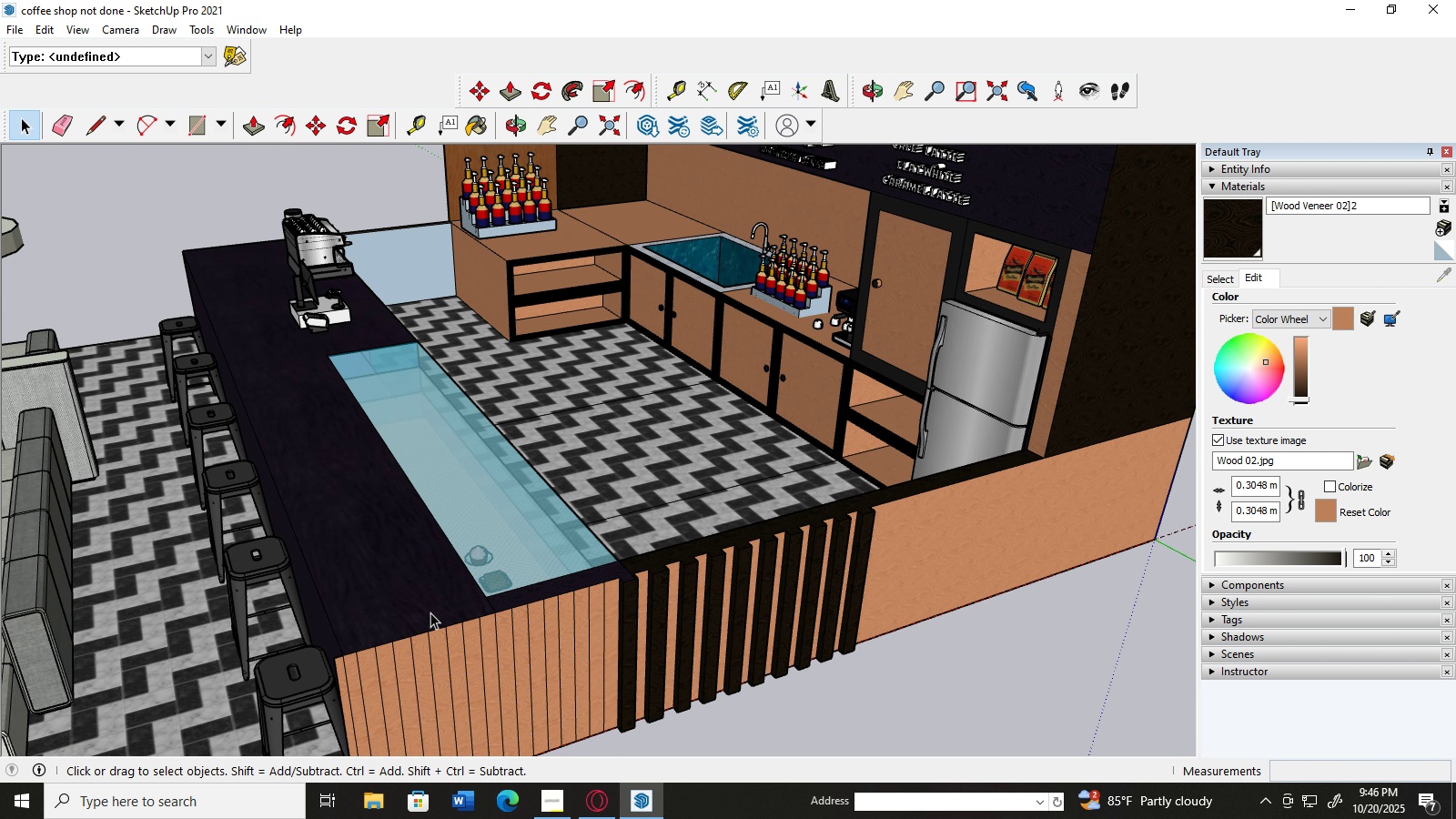 
left_click([365, 591])
 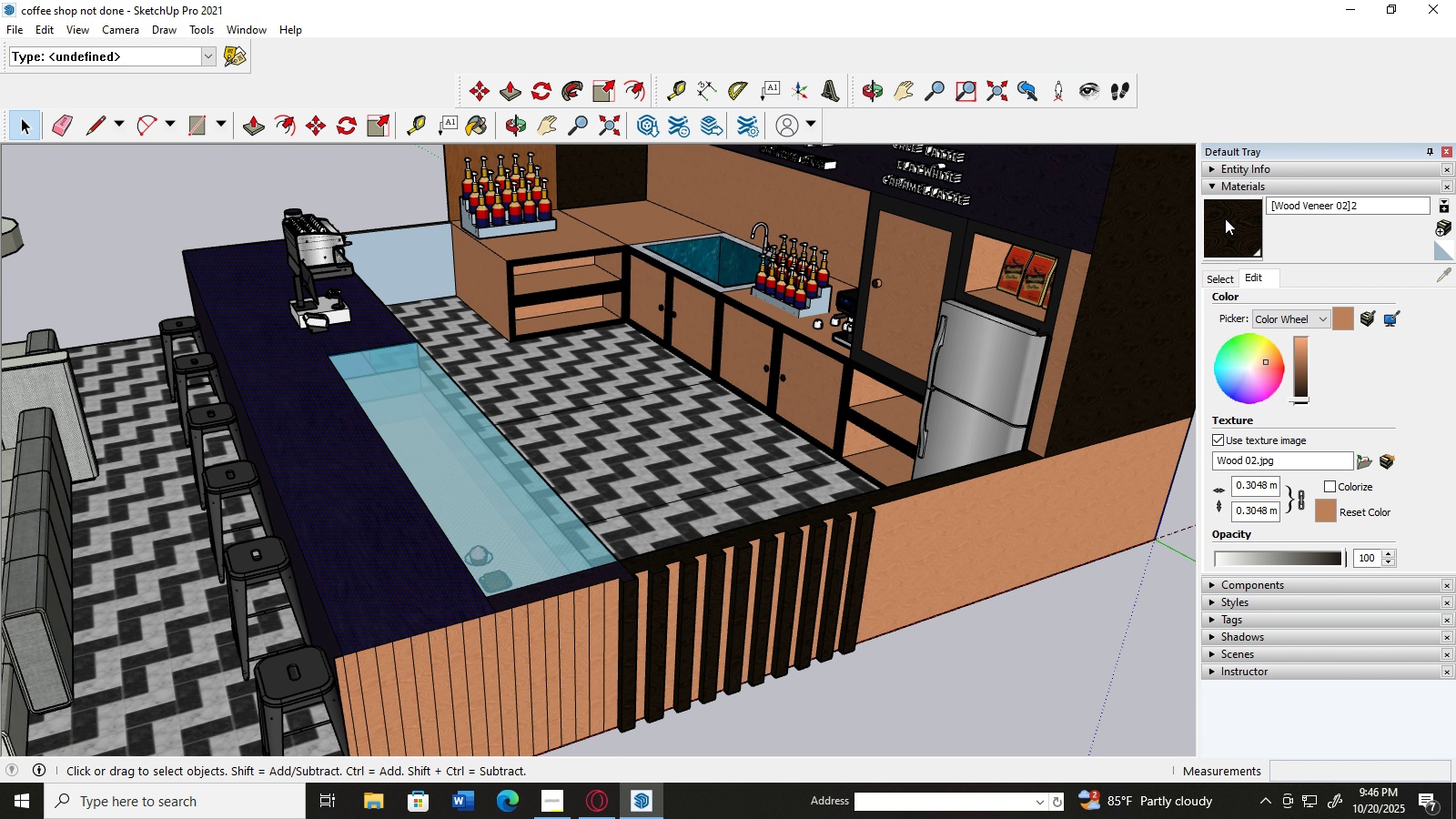 
left_click([1225, 218])
 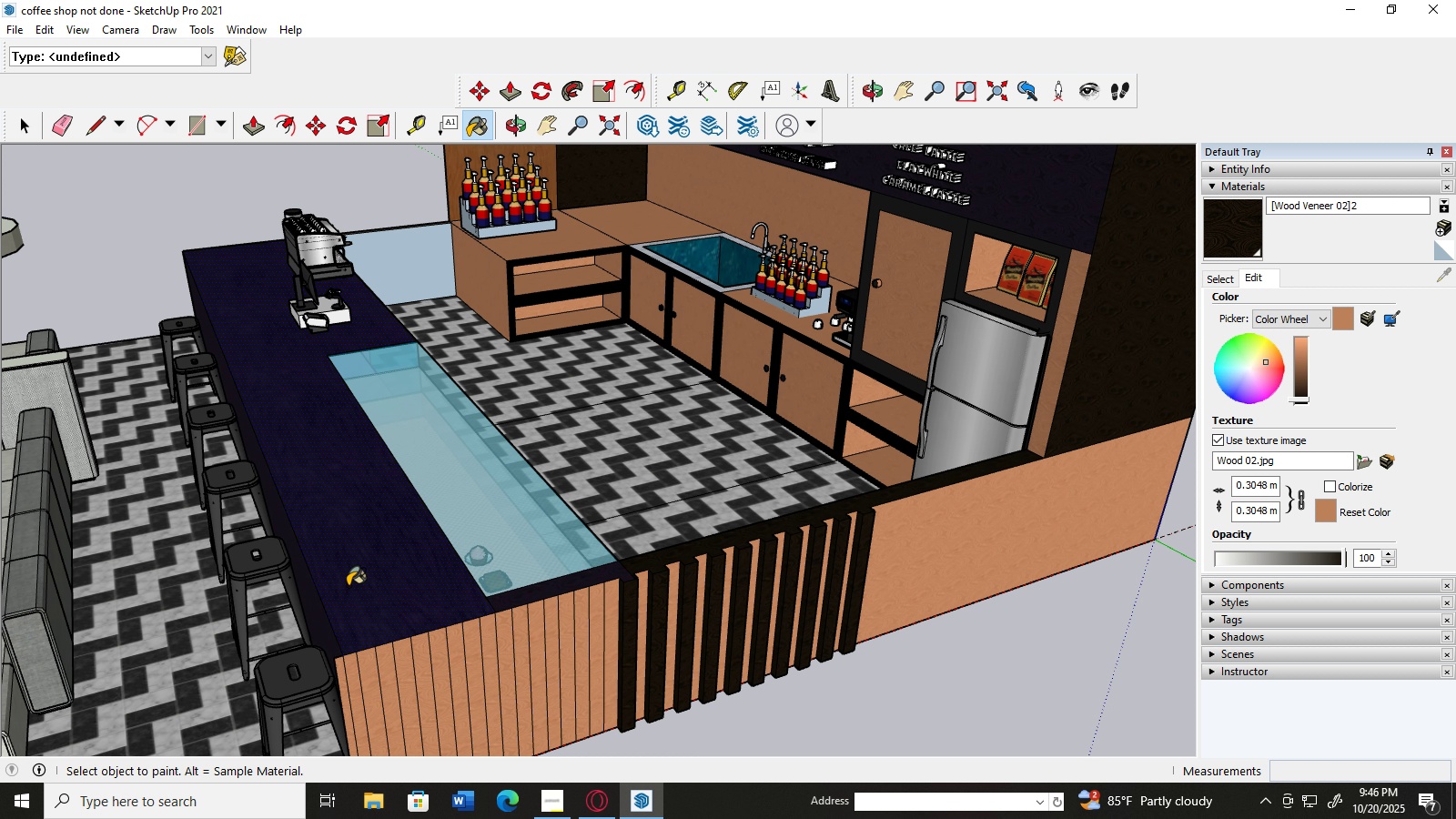 
left_click([348, 586])
 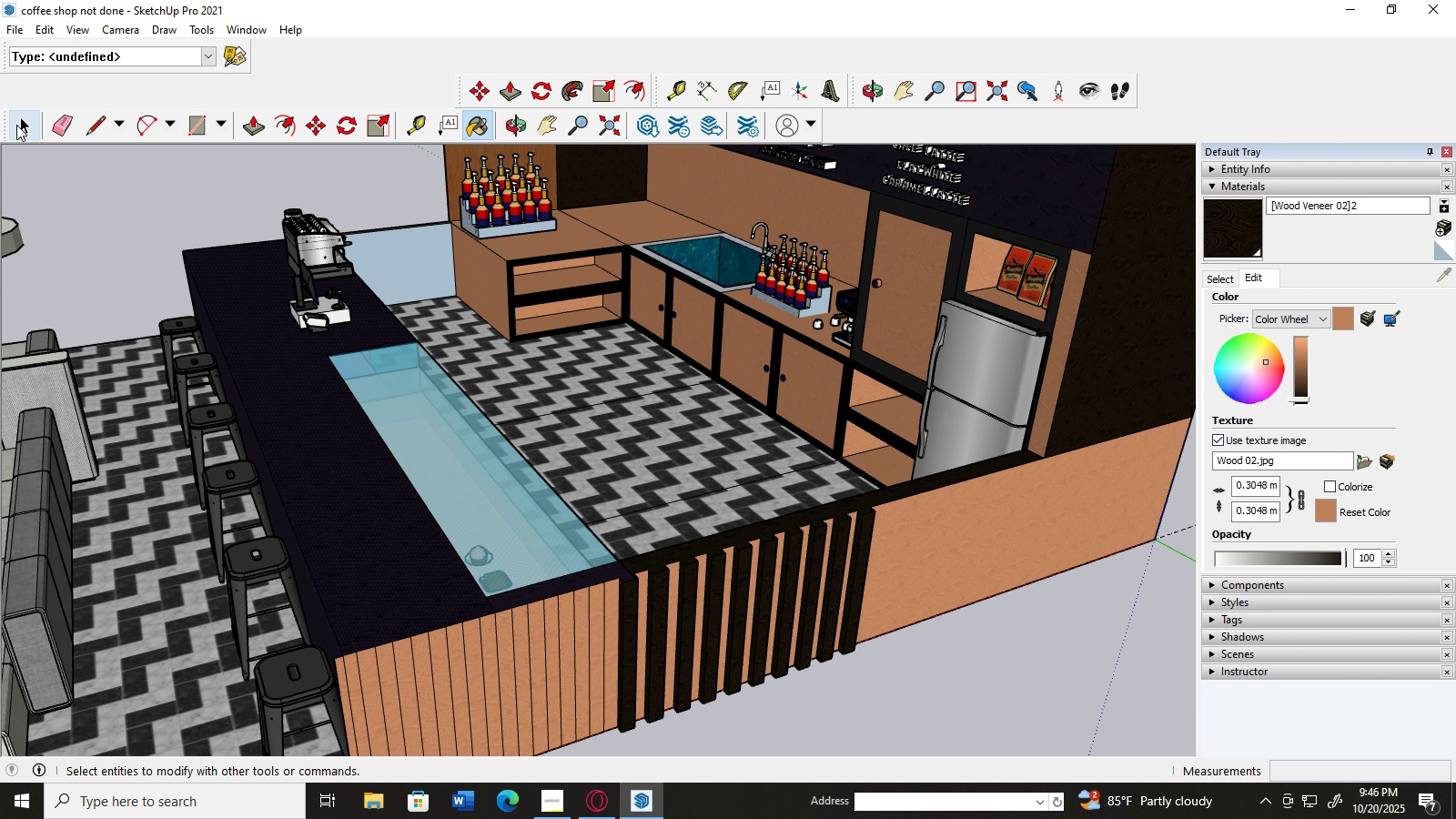 
left_click([18, 124])
 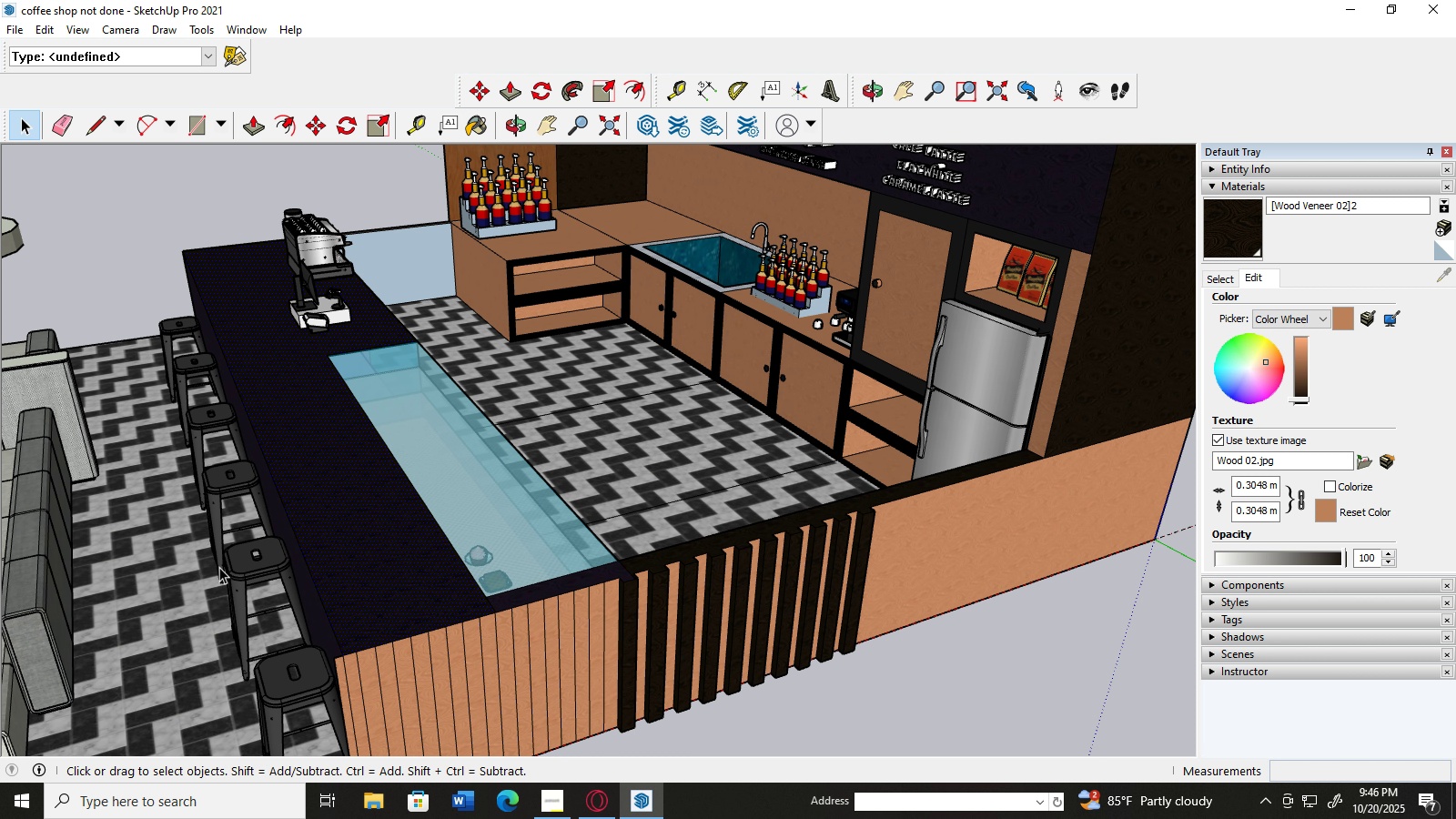 
scroll: coordinate [219, 567], scroll_direction: up, amount: 3.0
 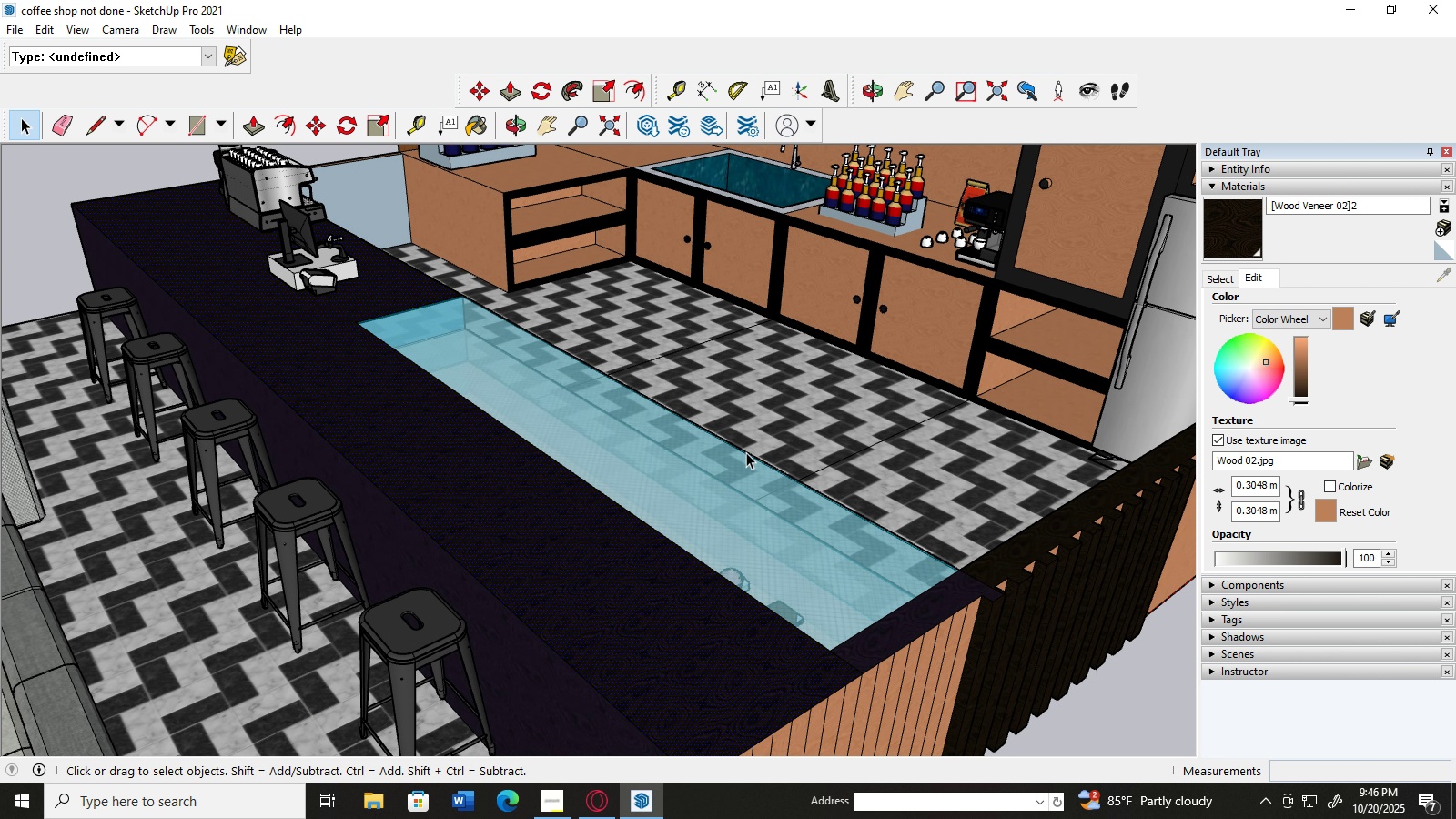 
scroll: coordinate [141, 380], scroll_direction: down, amount: 4.0
 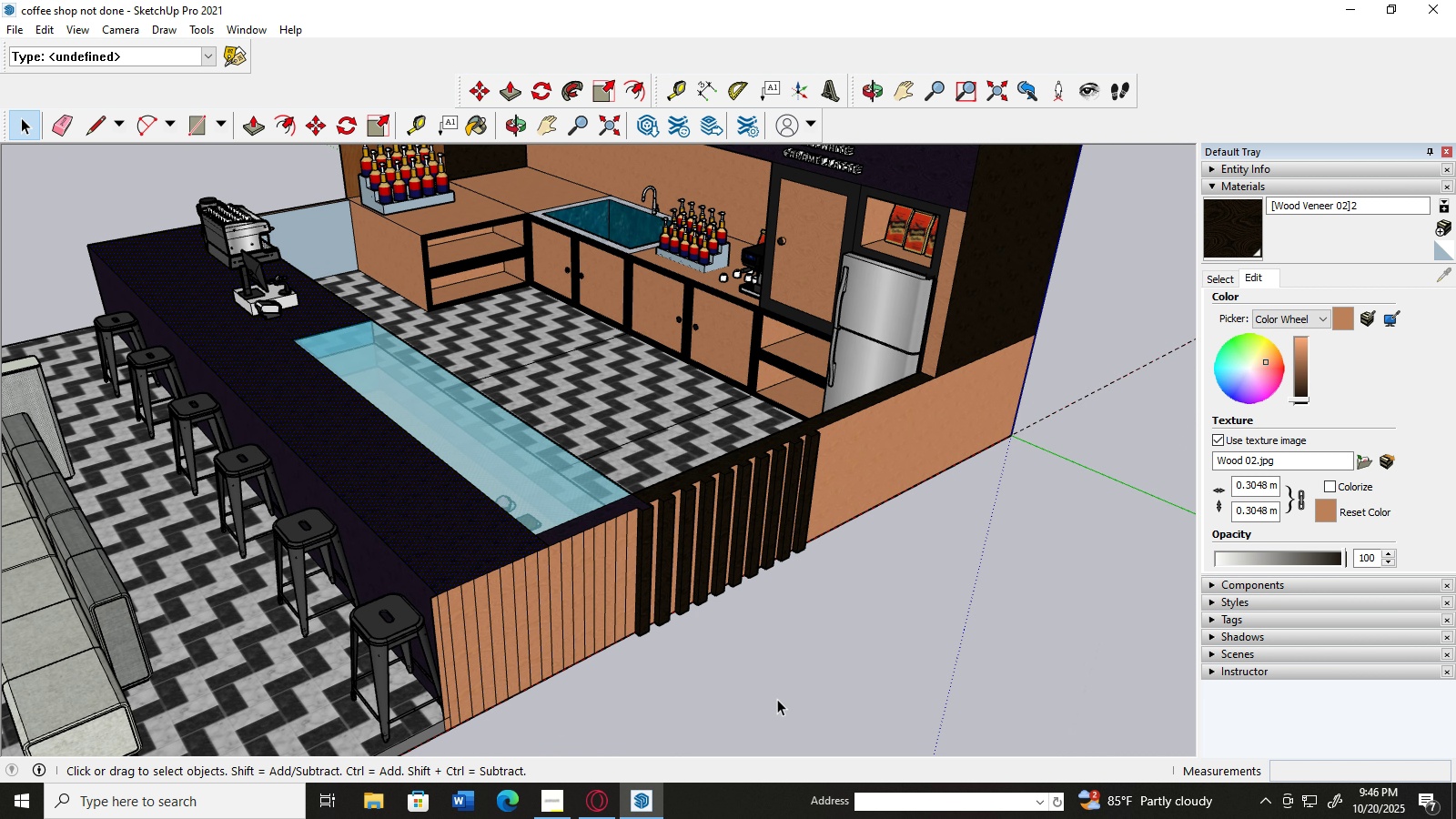 
left_click([778, 699])
 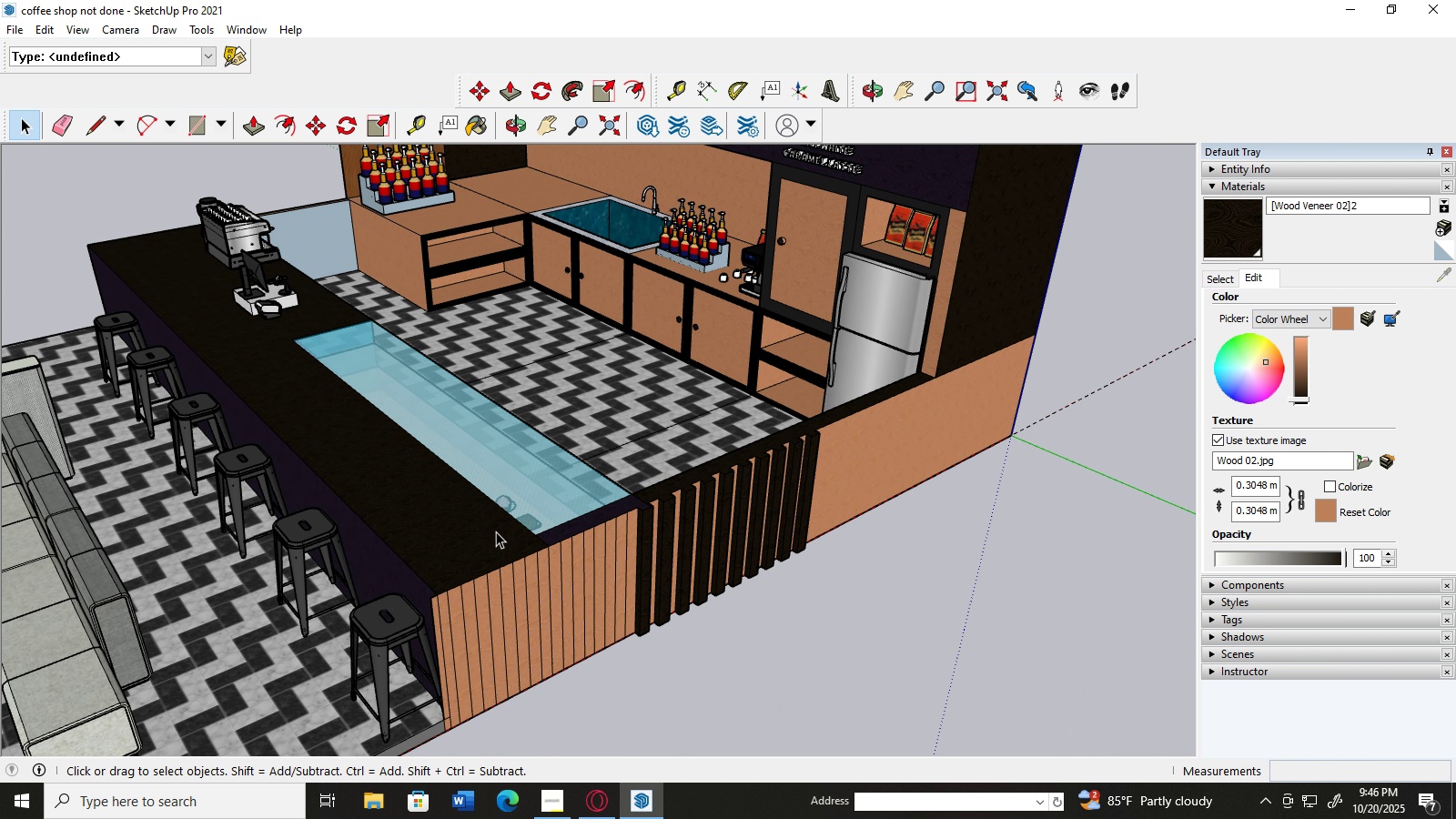 
left_click([469, 519])
 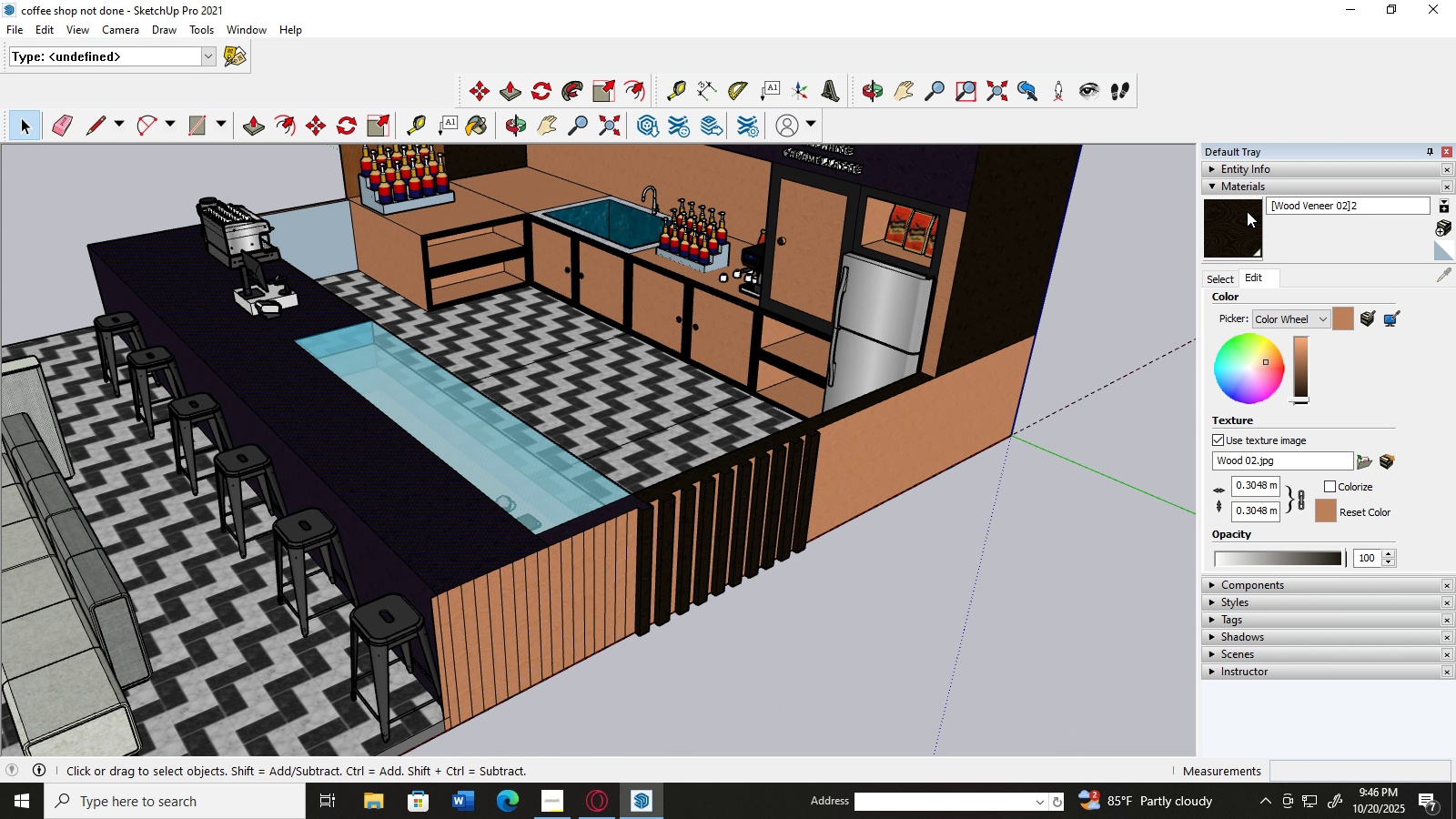 
left_click([1247, 211])
 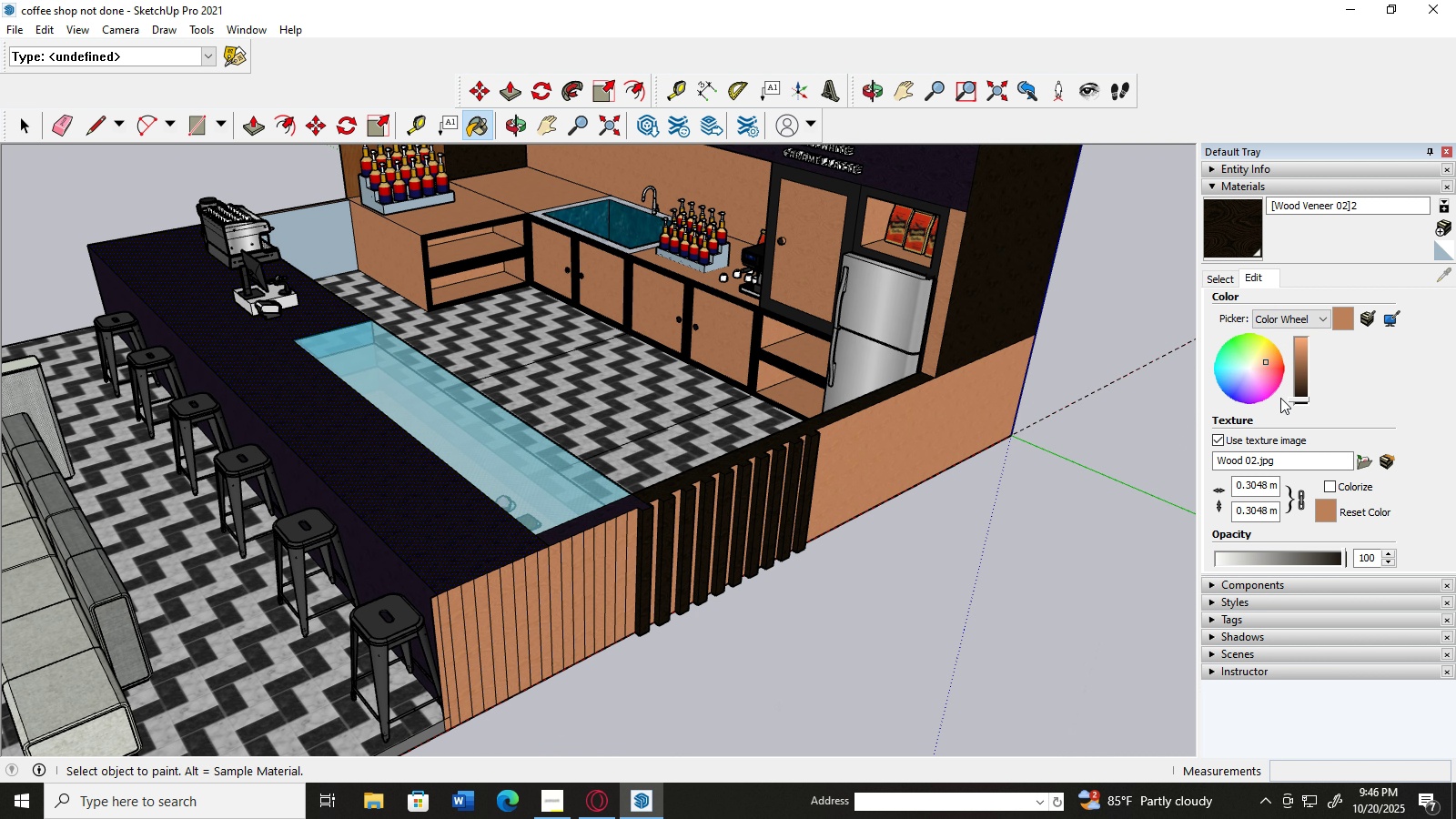 
left_click_drag(start_coordinate=[1299, 399], to_coordinate=[1300, 384])
 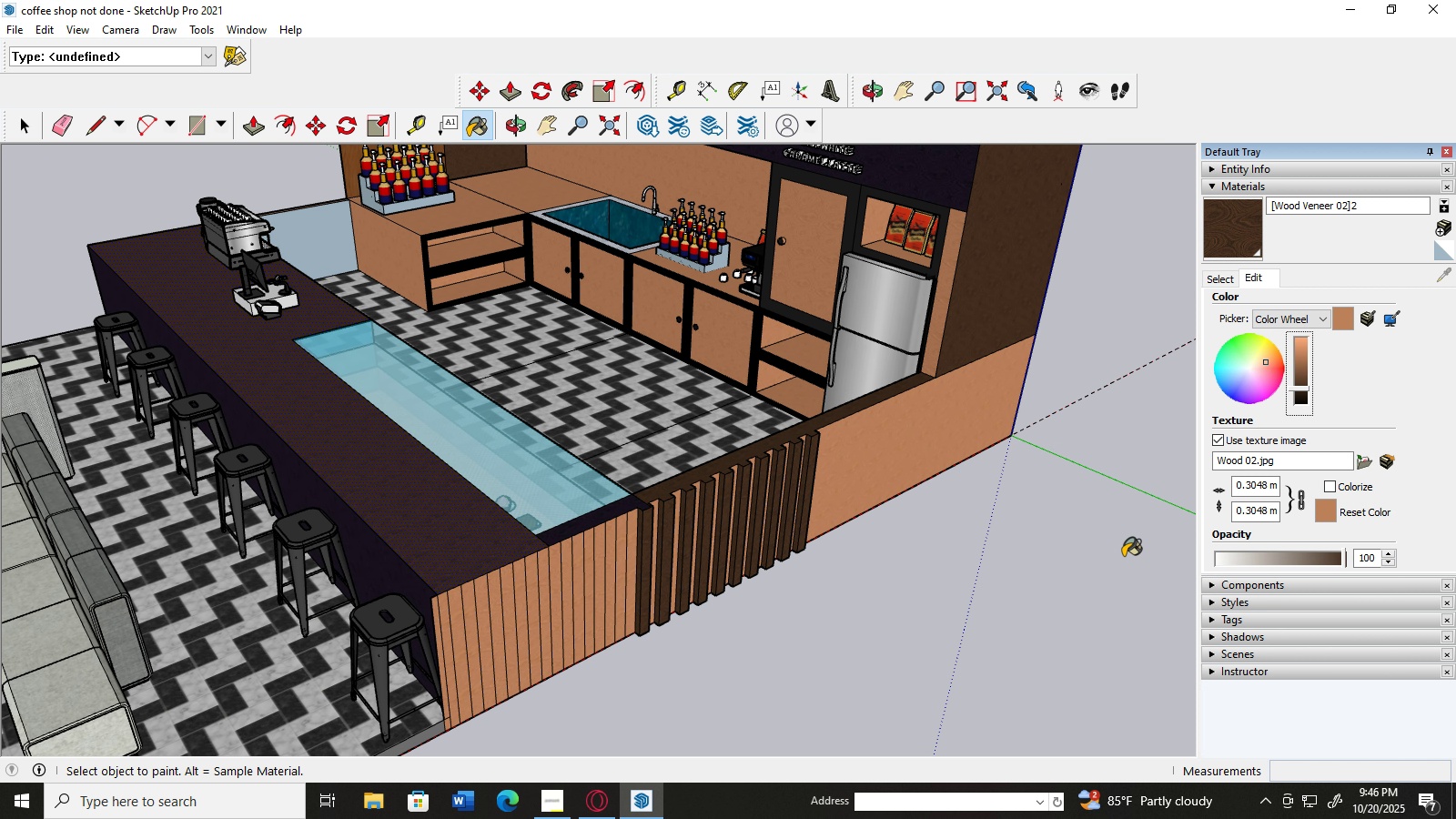 
left_click([1123, 556])
 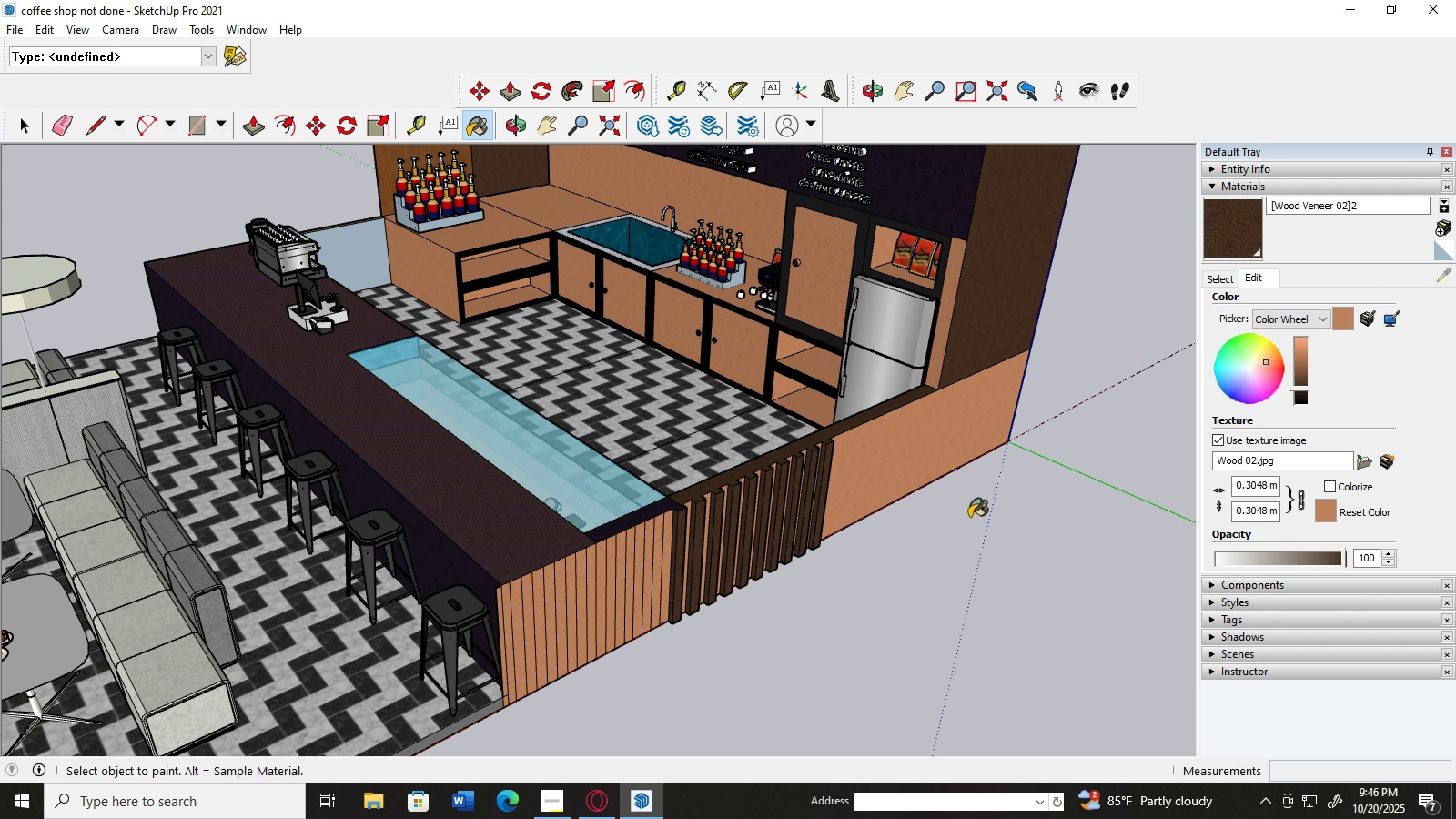 
scroll: coordinate [969, 517], scroll_direction: down, amount: 2.0
 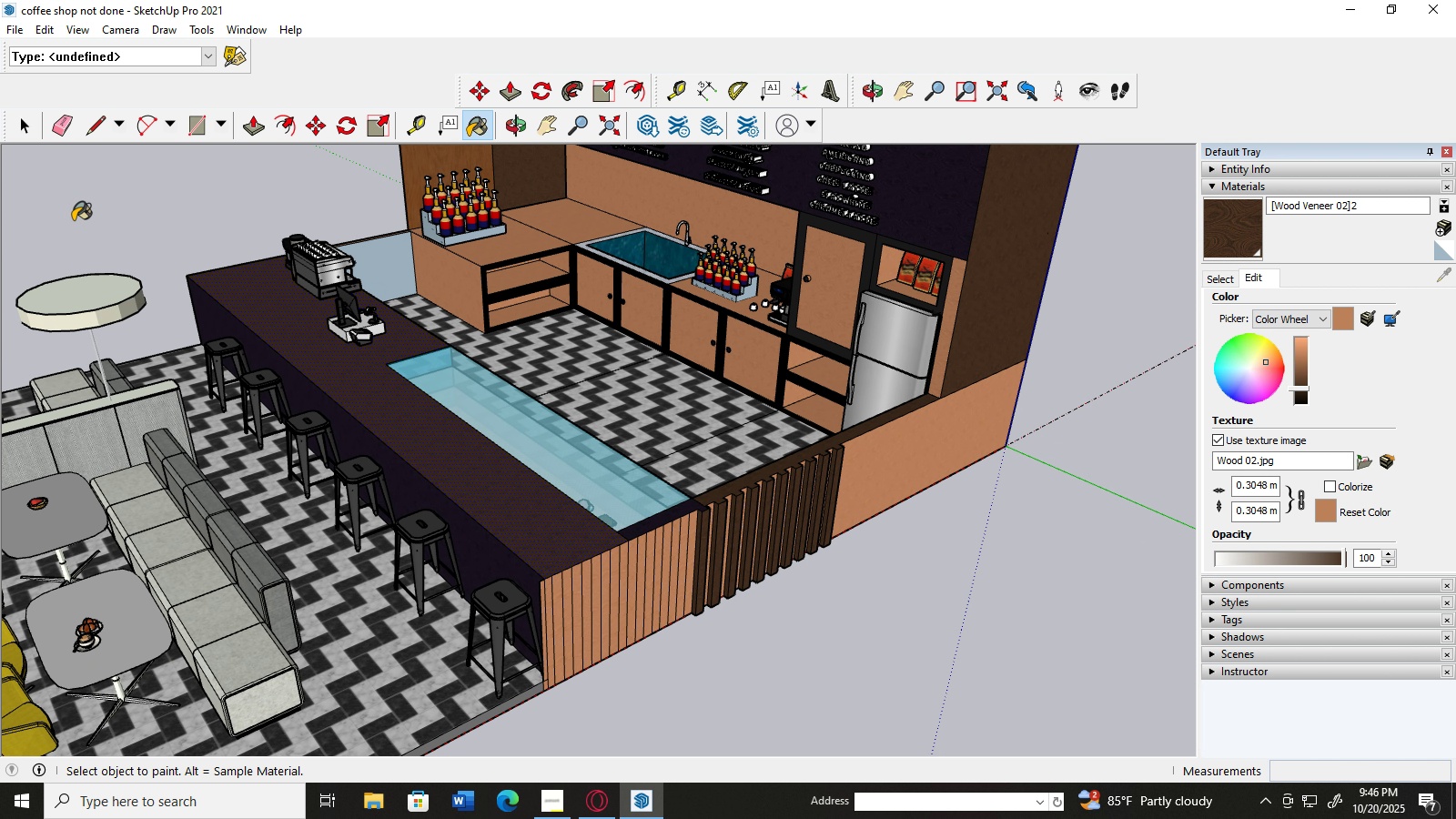 
key(Control+Z)
 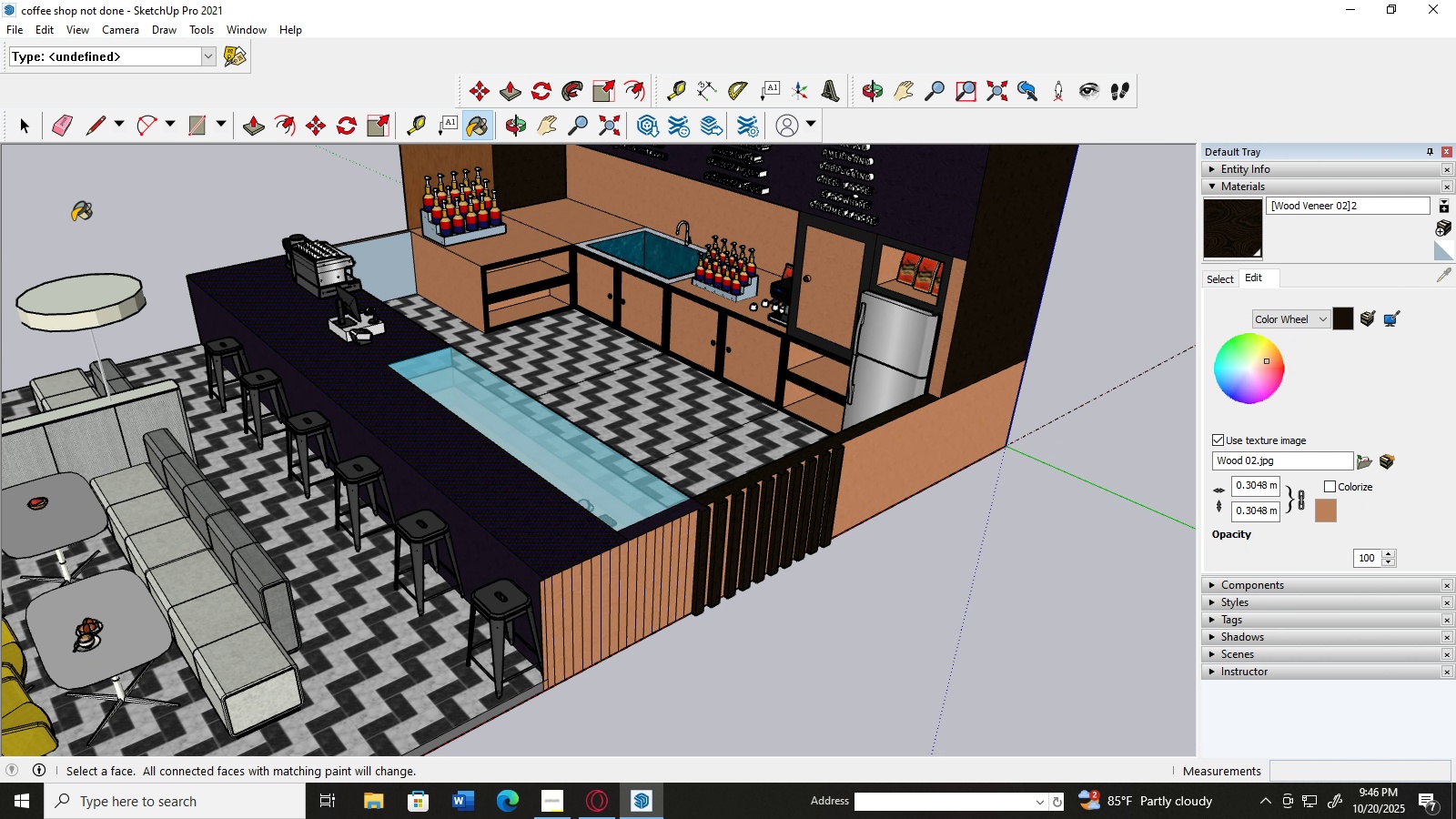 
key(Control+Z)
 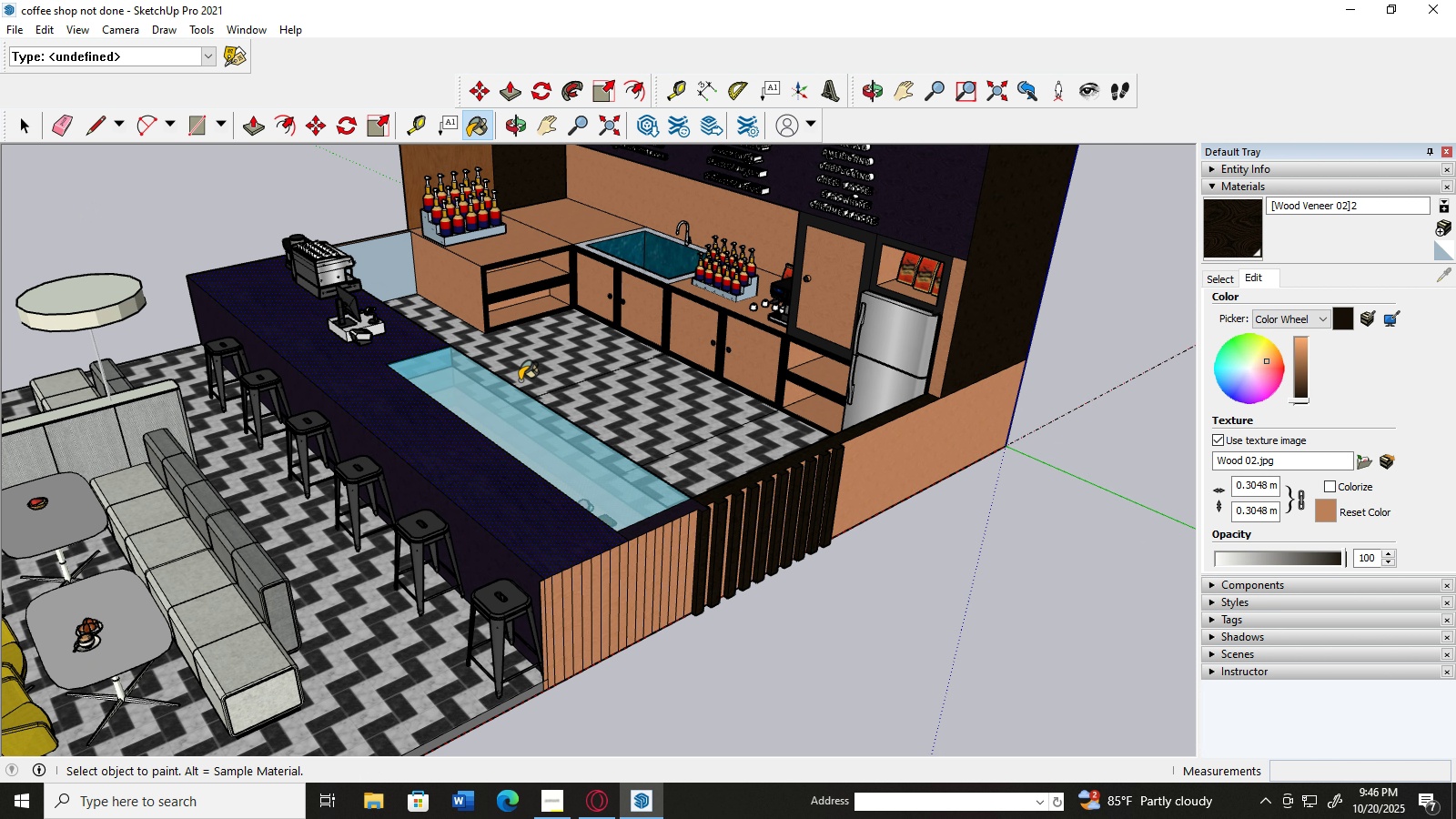 
key(Control+Z)
 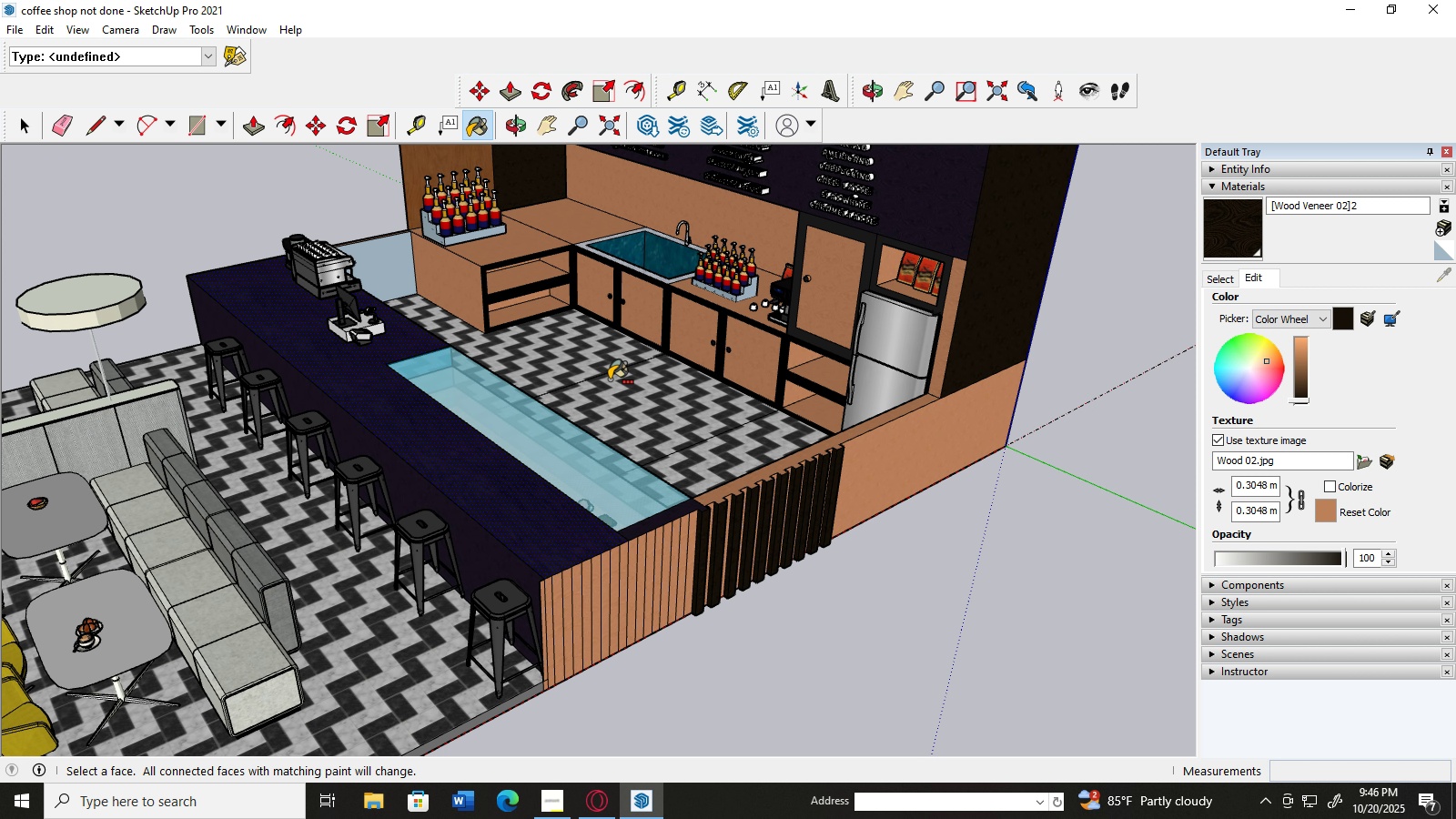 
key(Control+Z)
 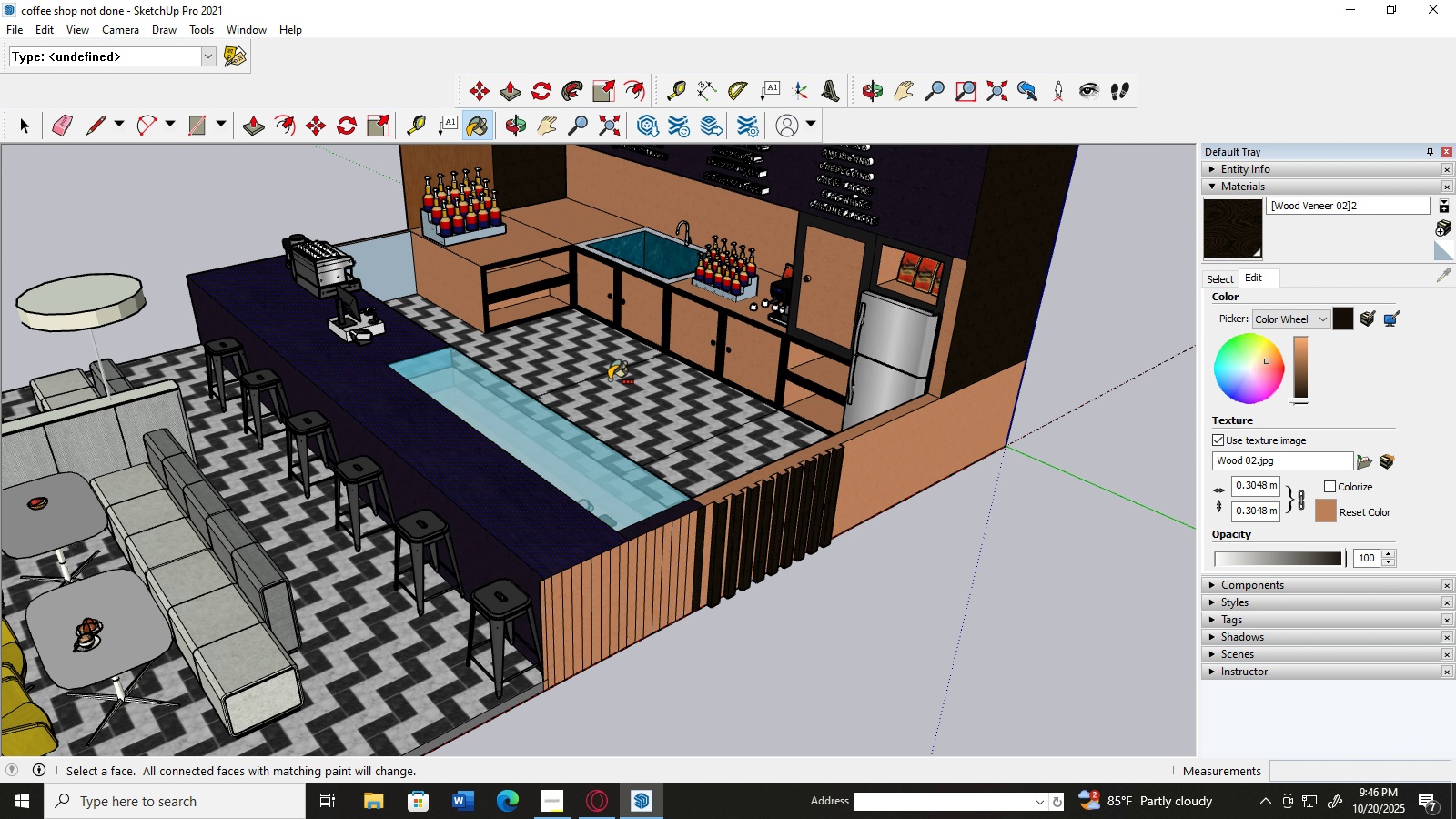 
key(Control+Z)
 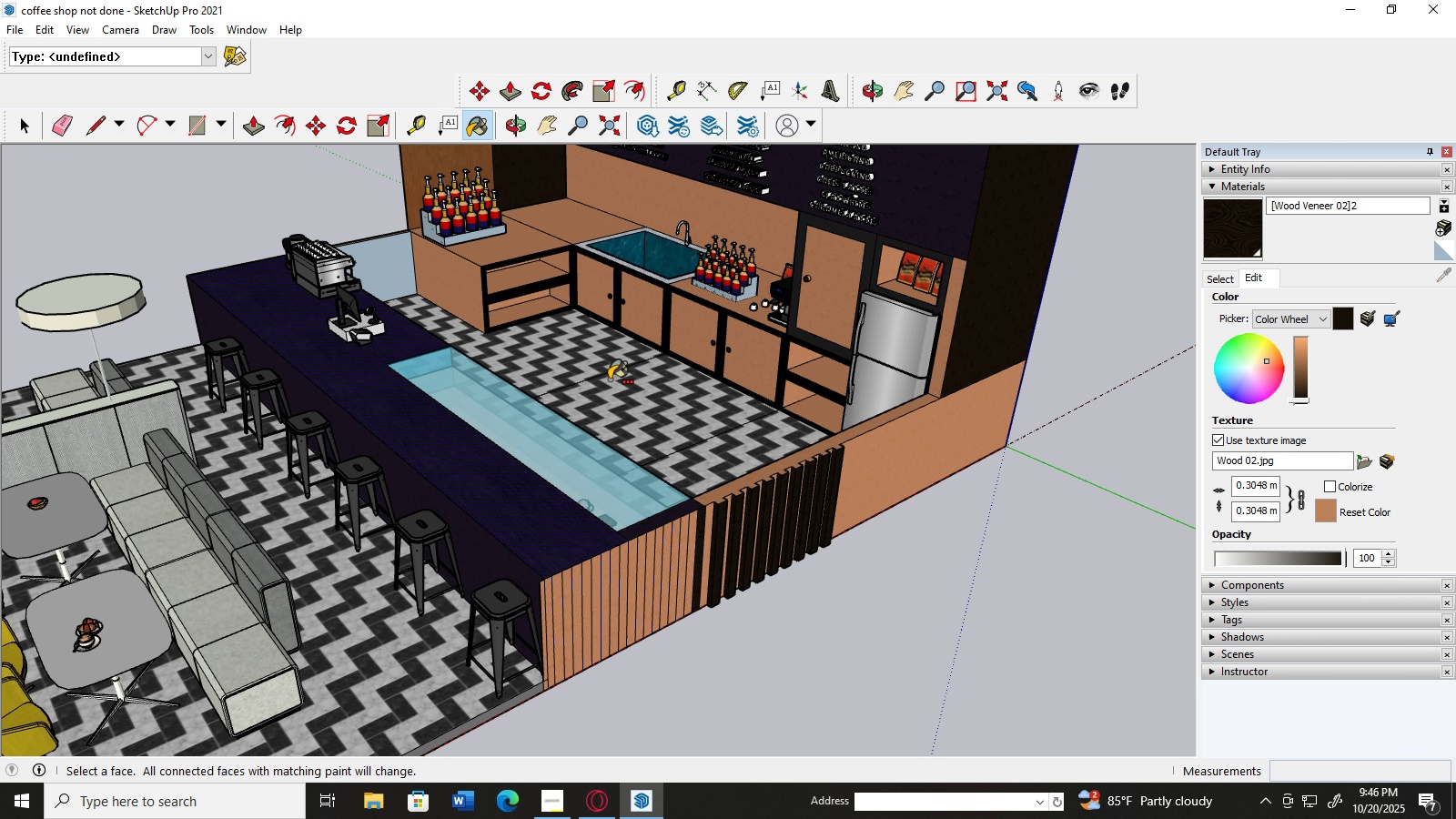 
key(Control+Z)
 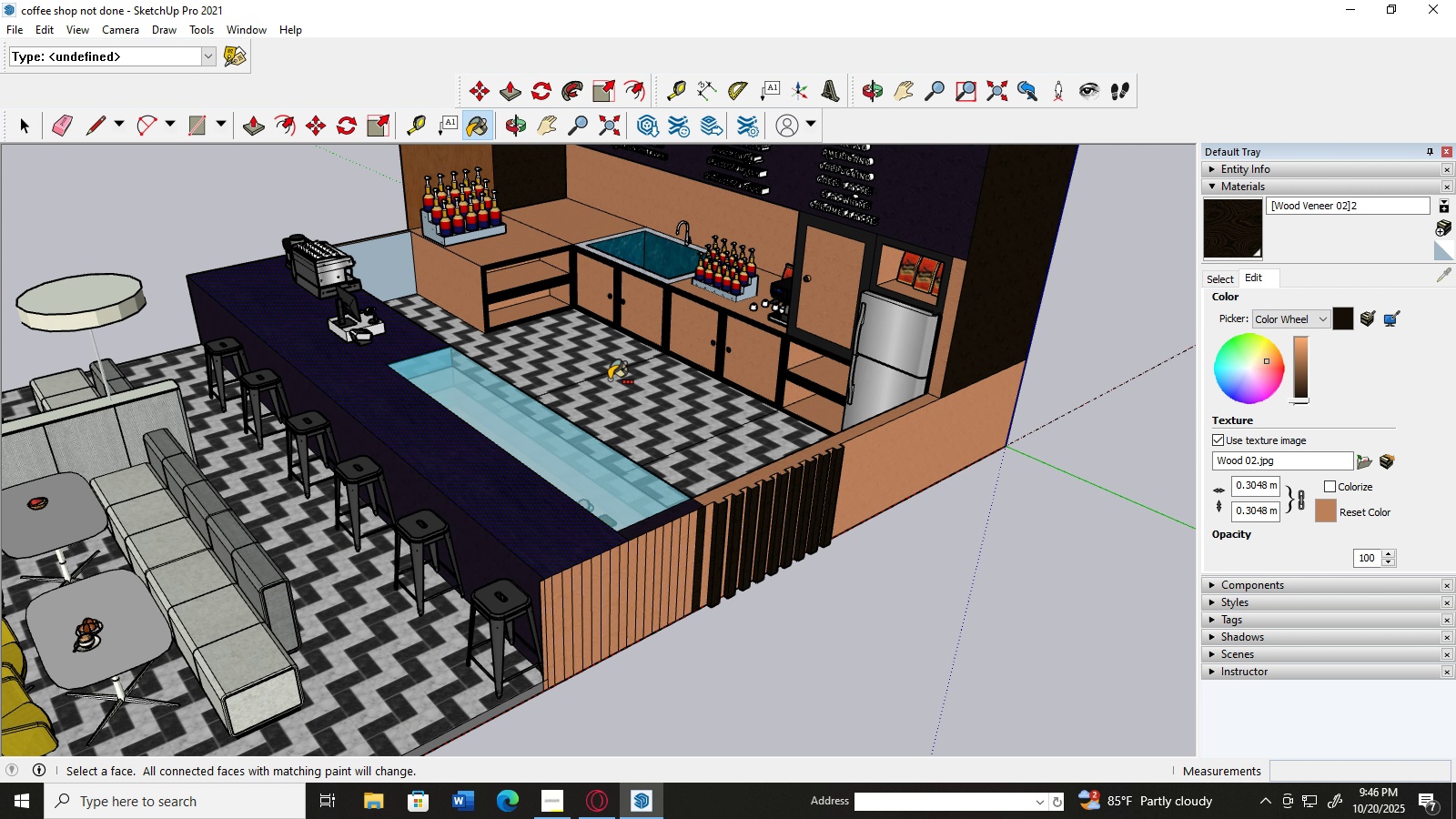 
key(Control+Z)
 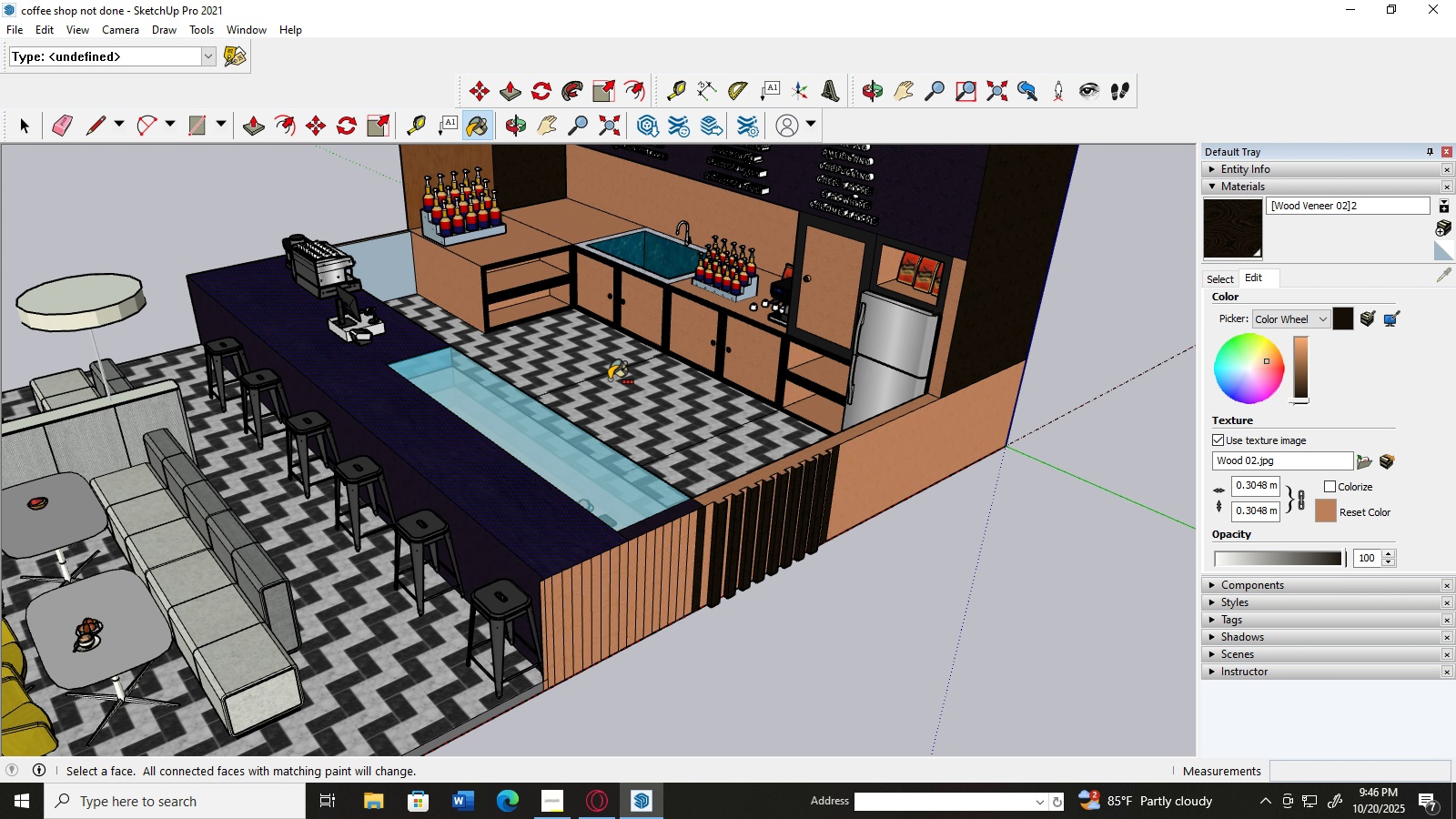 
key(Control+Z)
 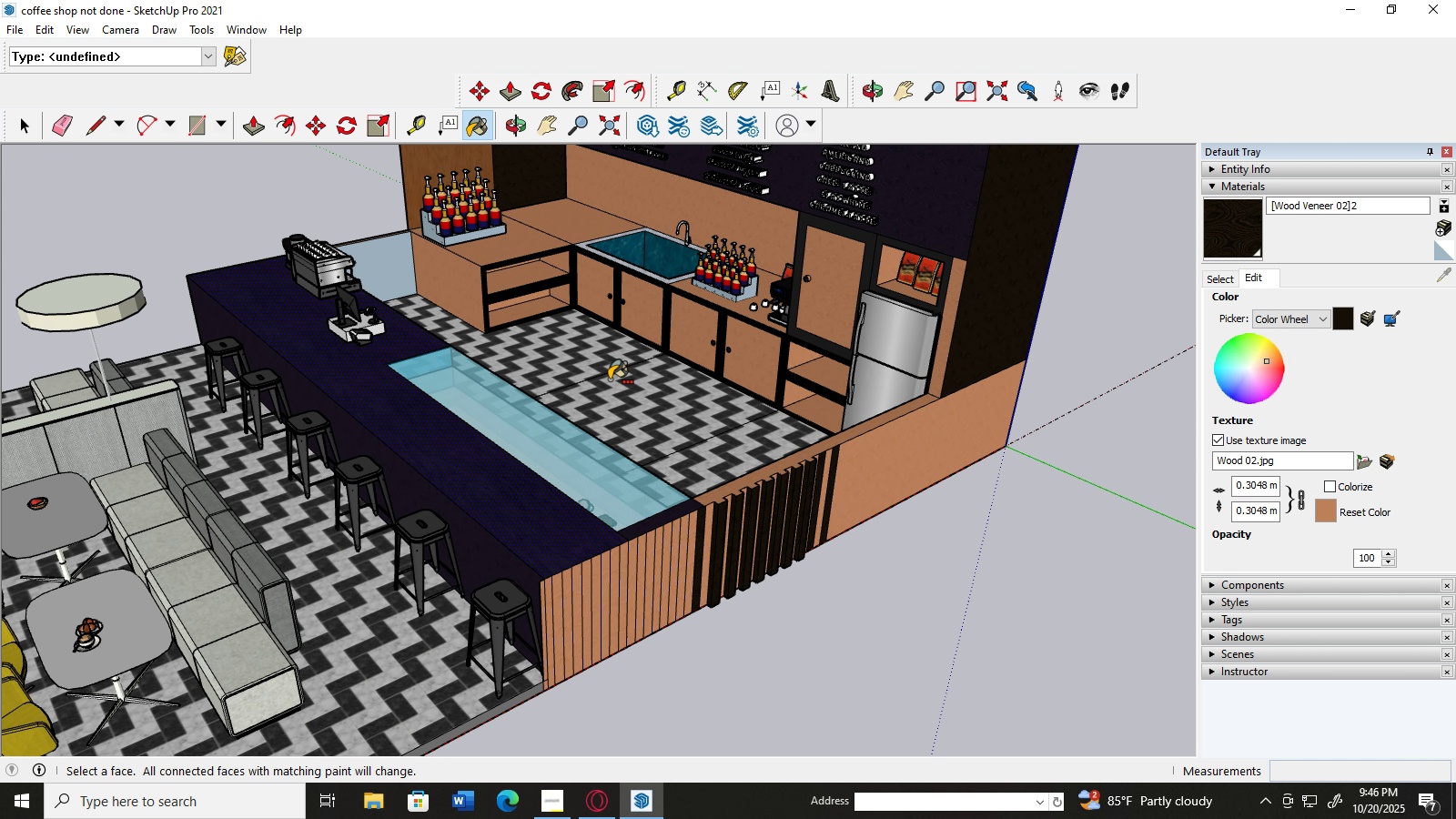 
key(Control+Z)
 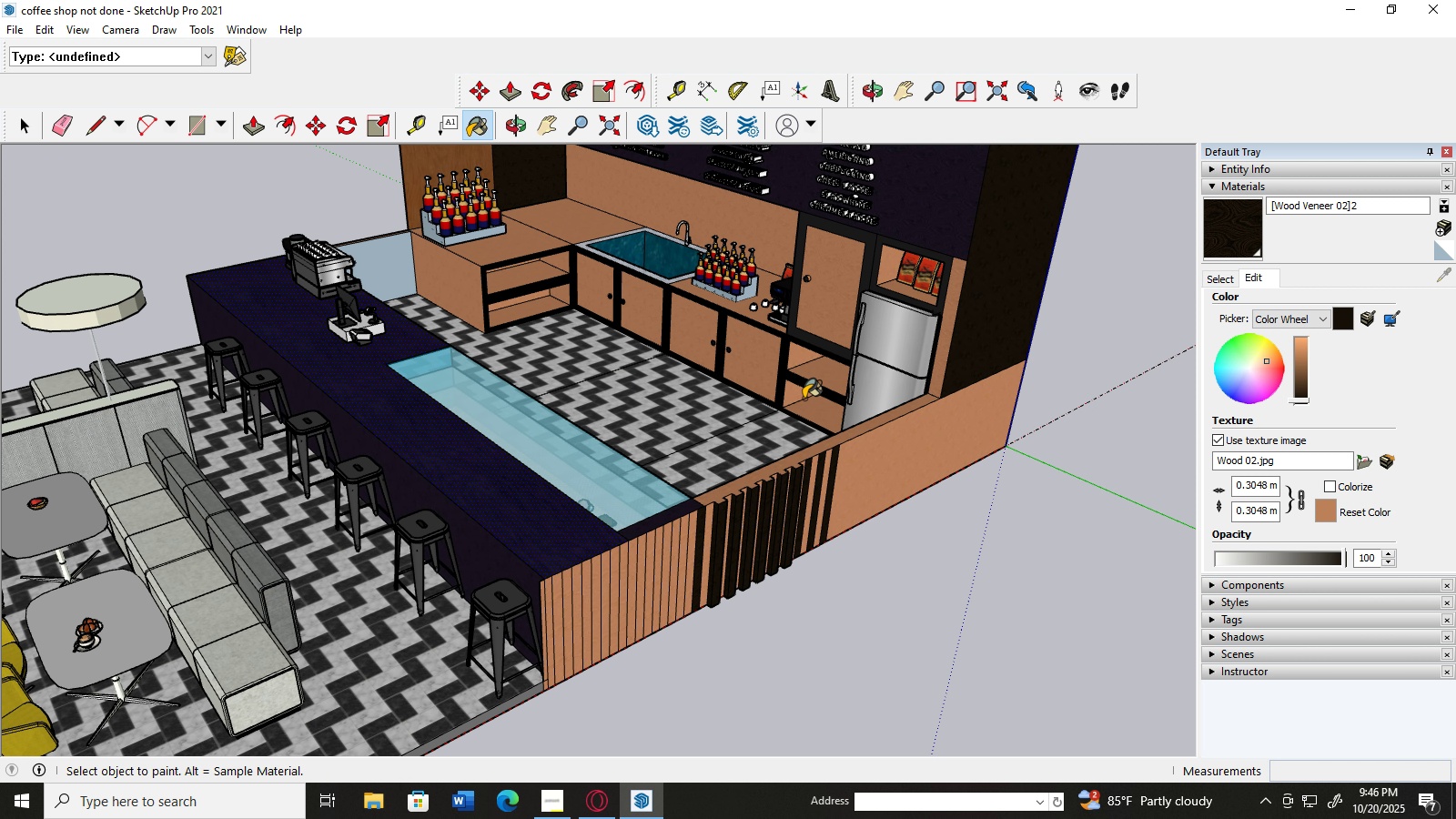 
scroll: coordinate [557, 408], scroll_direction: up, amount: 5.0
 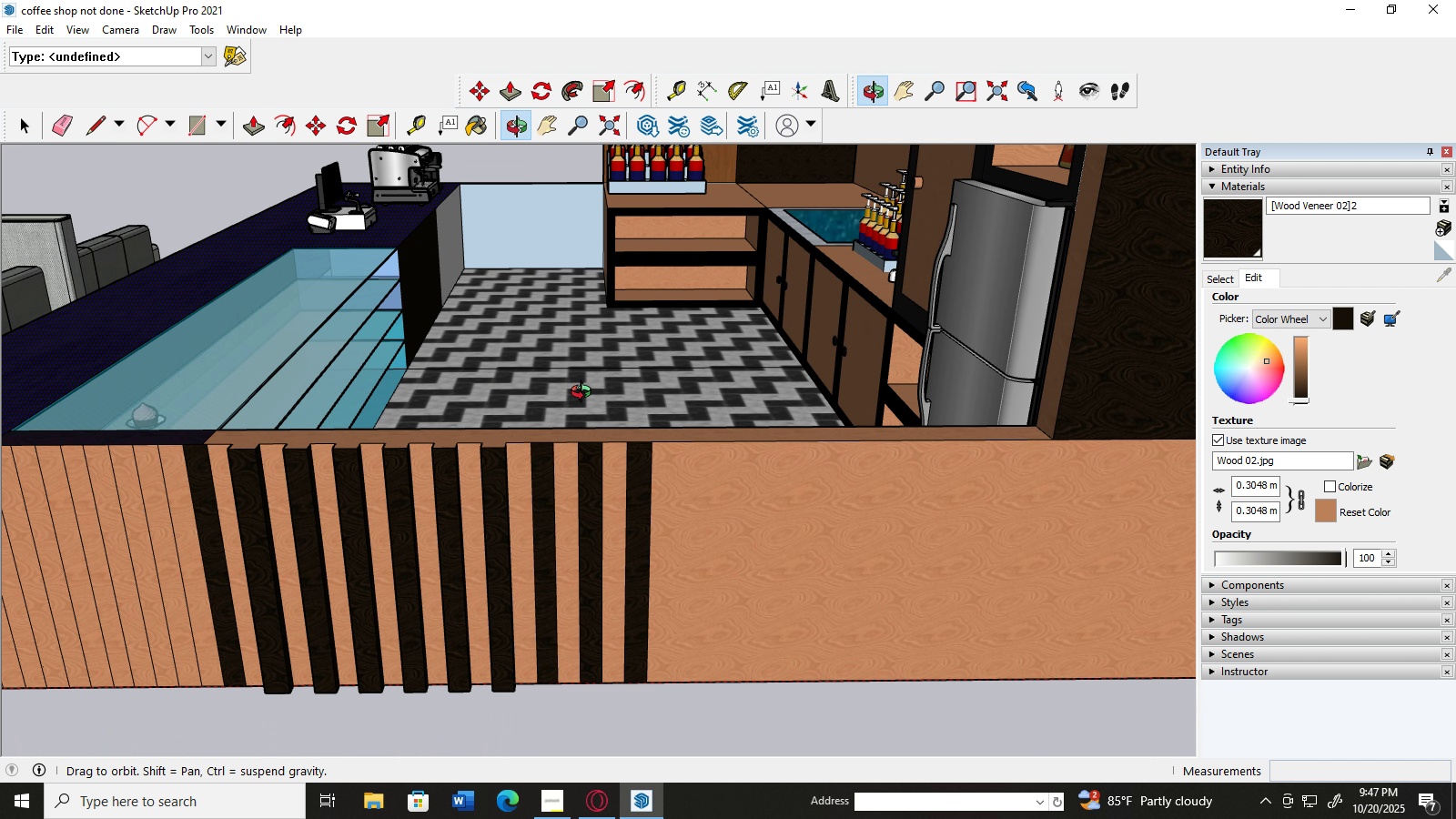 
scroll: coordinate [584, 392], scroll_direction: down, amount: 1.0
 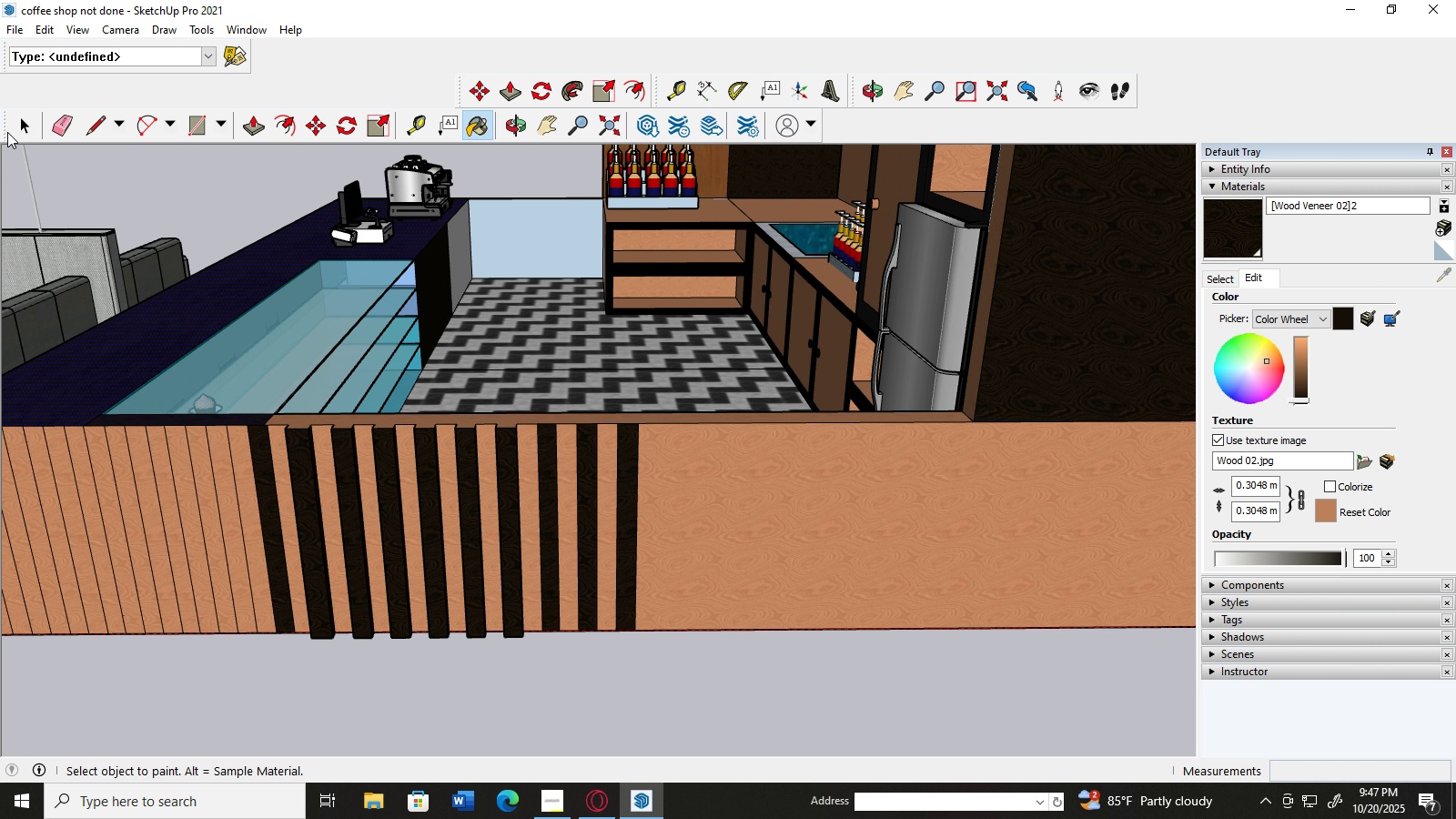 
left_click([17, 126])
 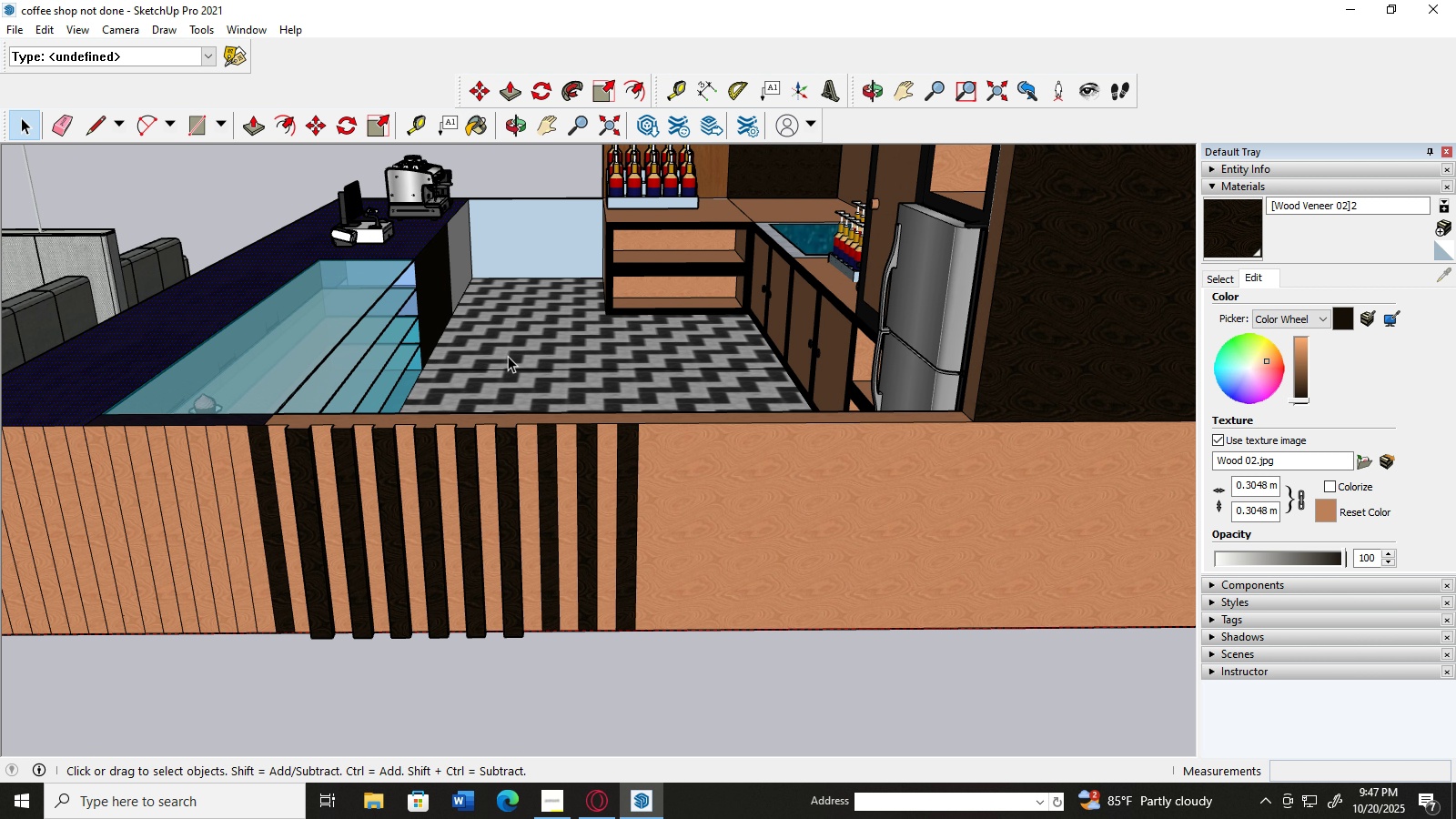 
scroll: coordinate [508, 356], scroll_direction: up, amount: 1.0
 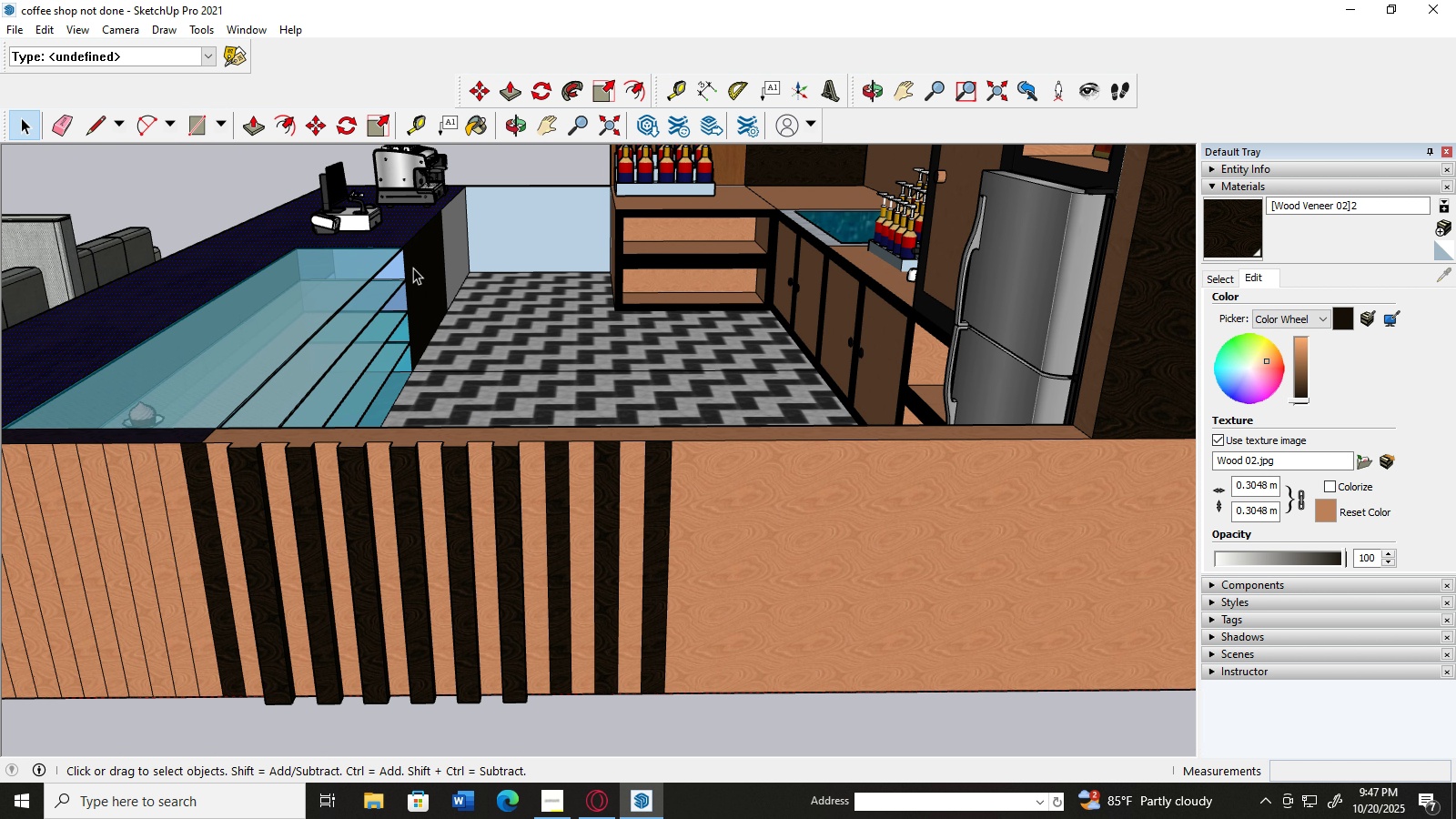 
left_click([255, 131])
 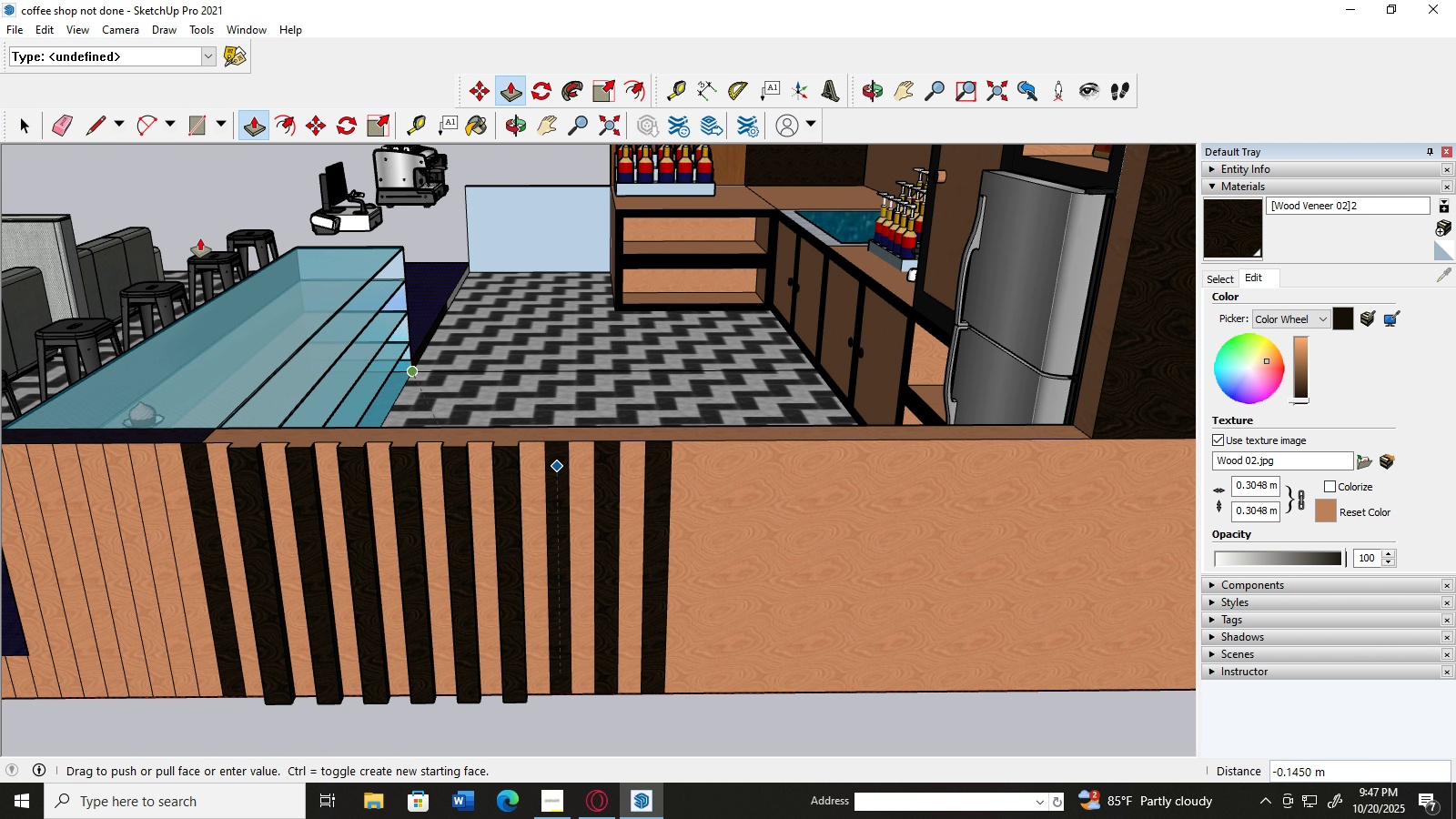 
left_click([28, 122])
 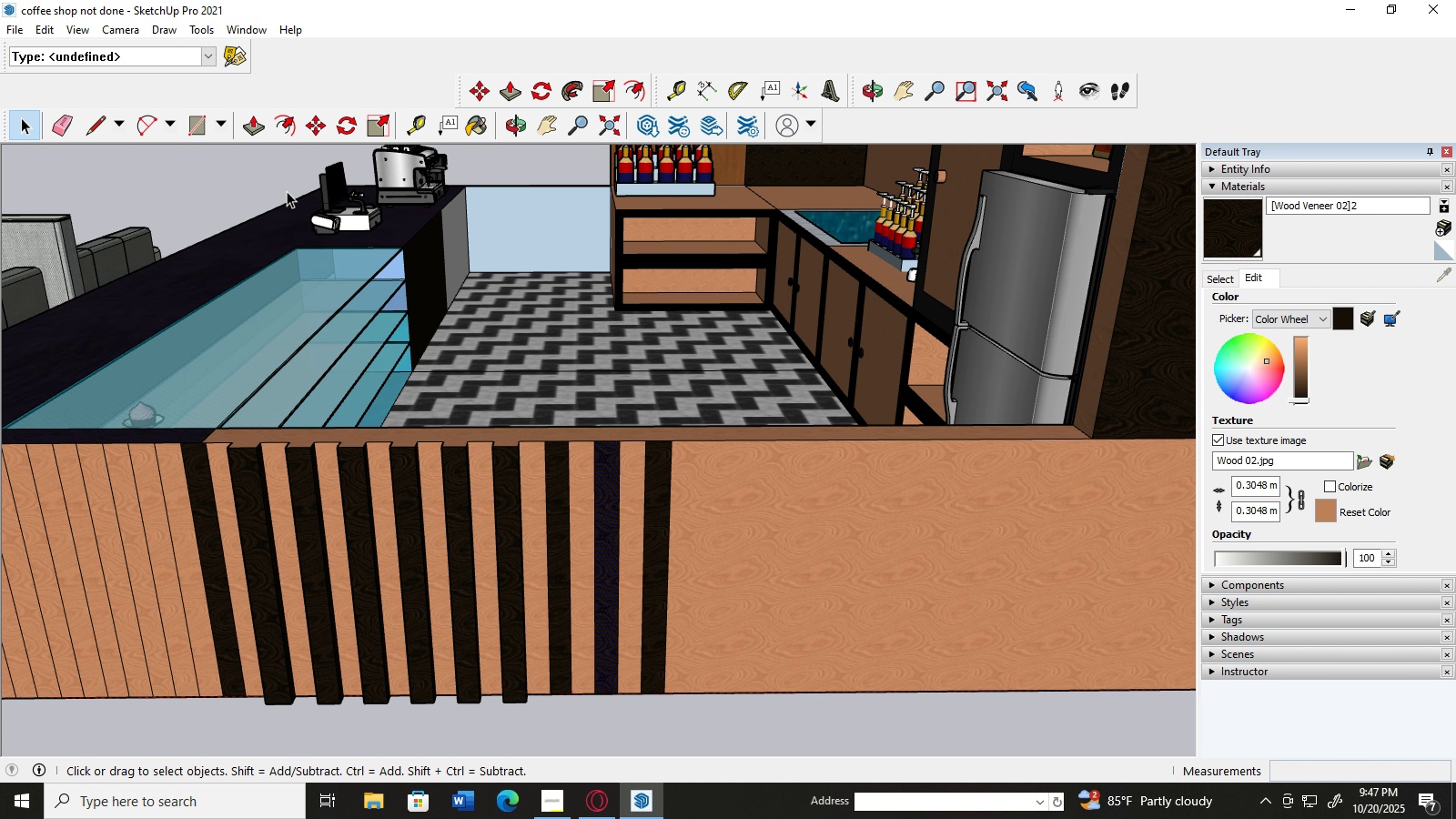 
left_click([248, 125])
 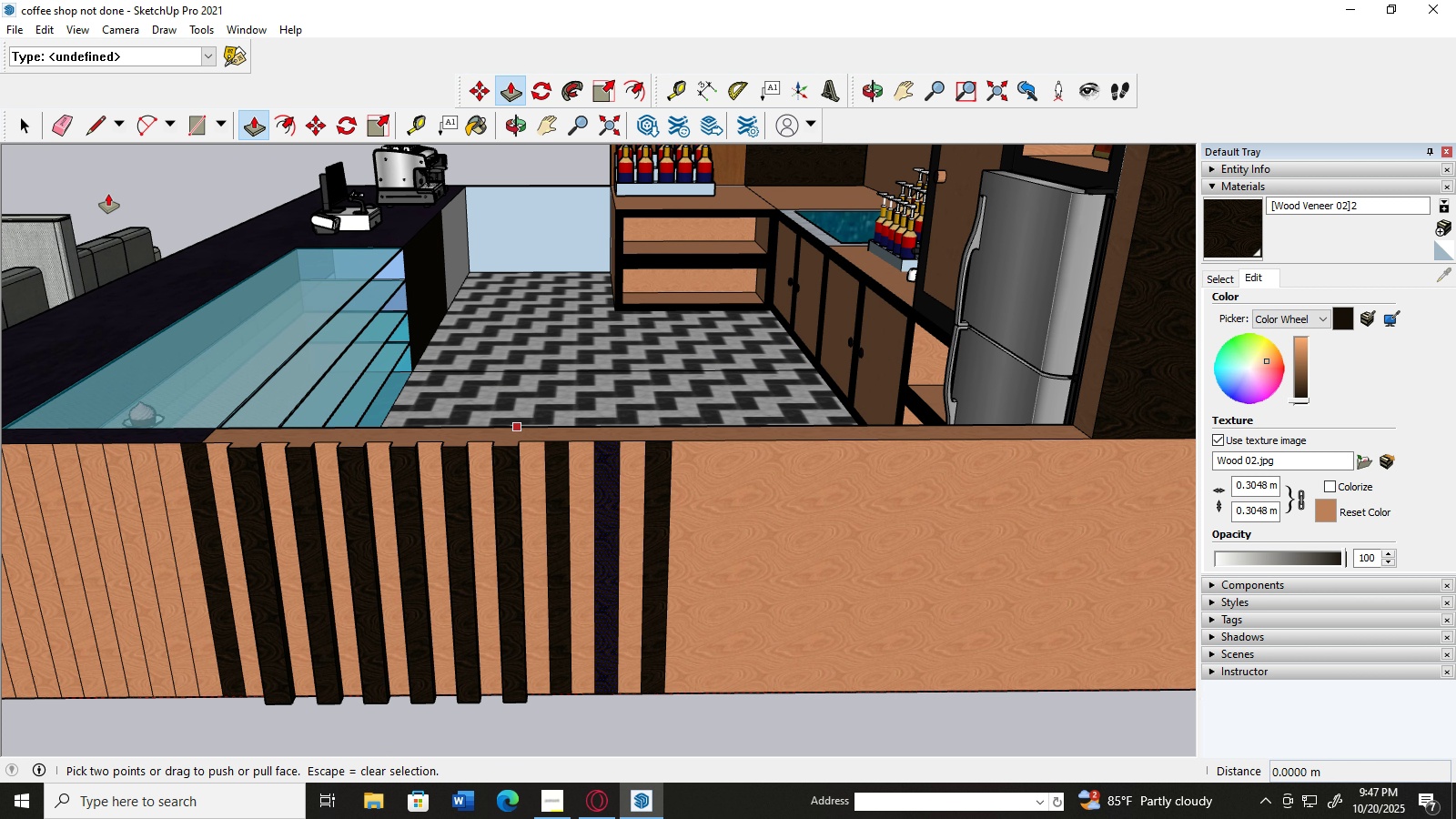 
left_click([16, 117])
 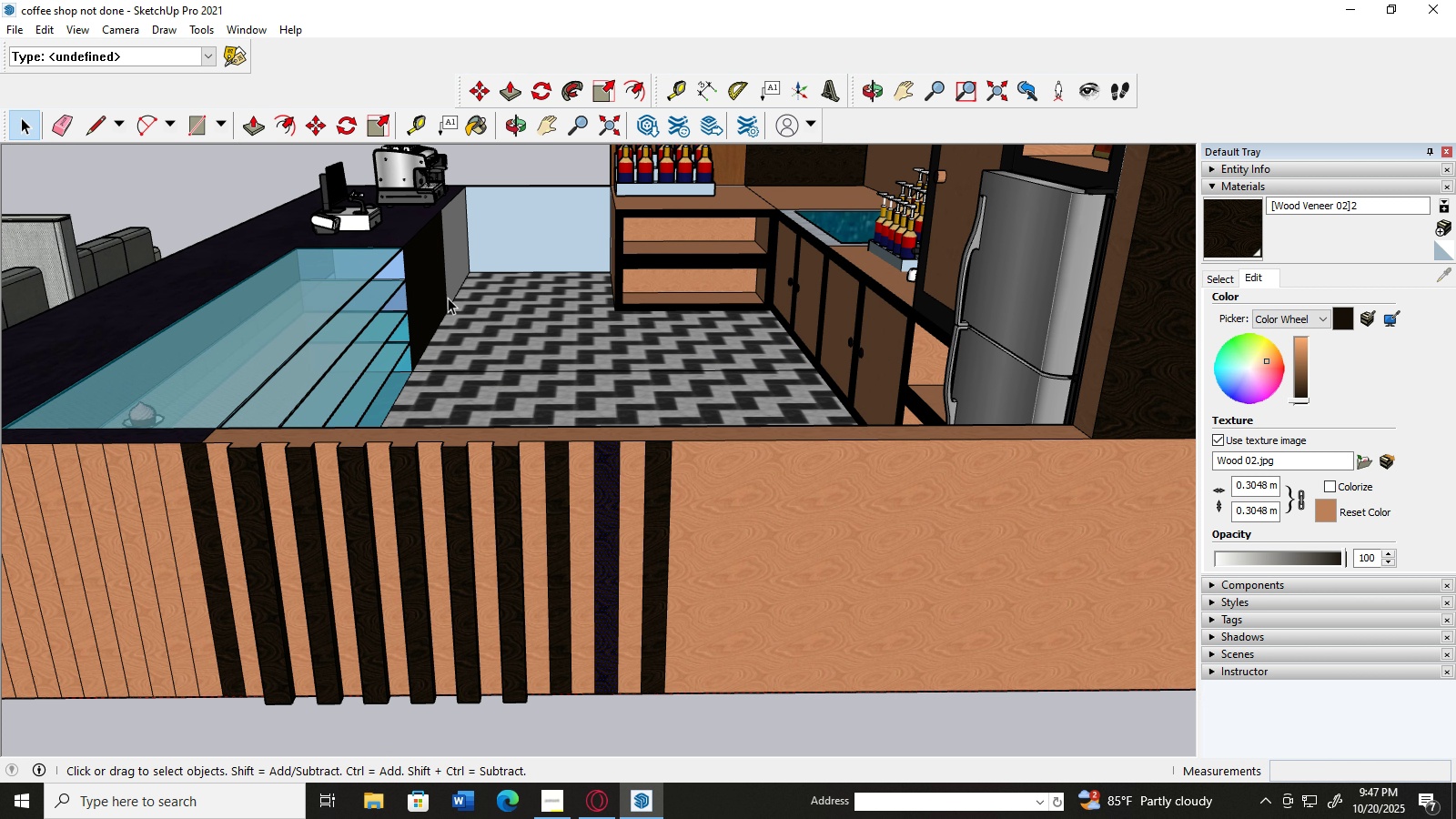 
scroll: coordinate [448, 298], scroll_direction: up, amount: 2.0
 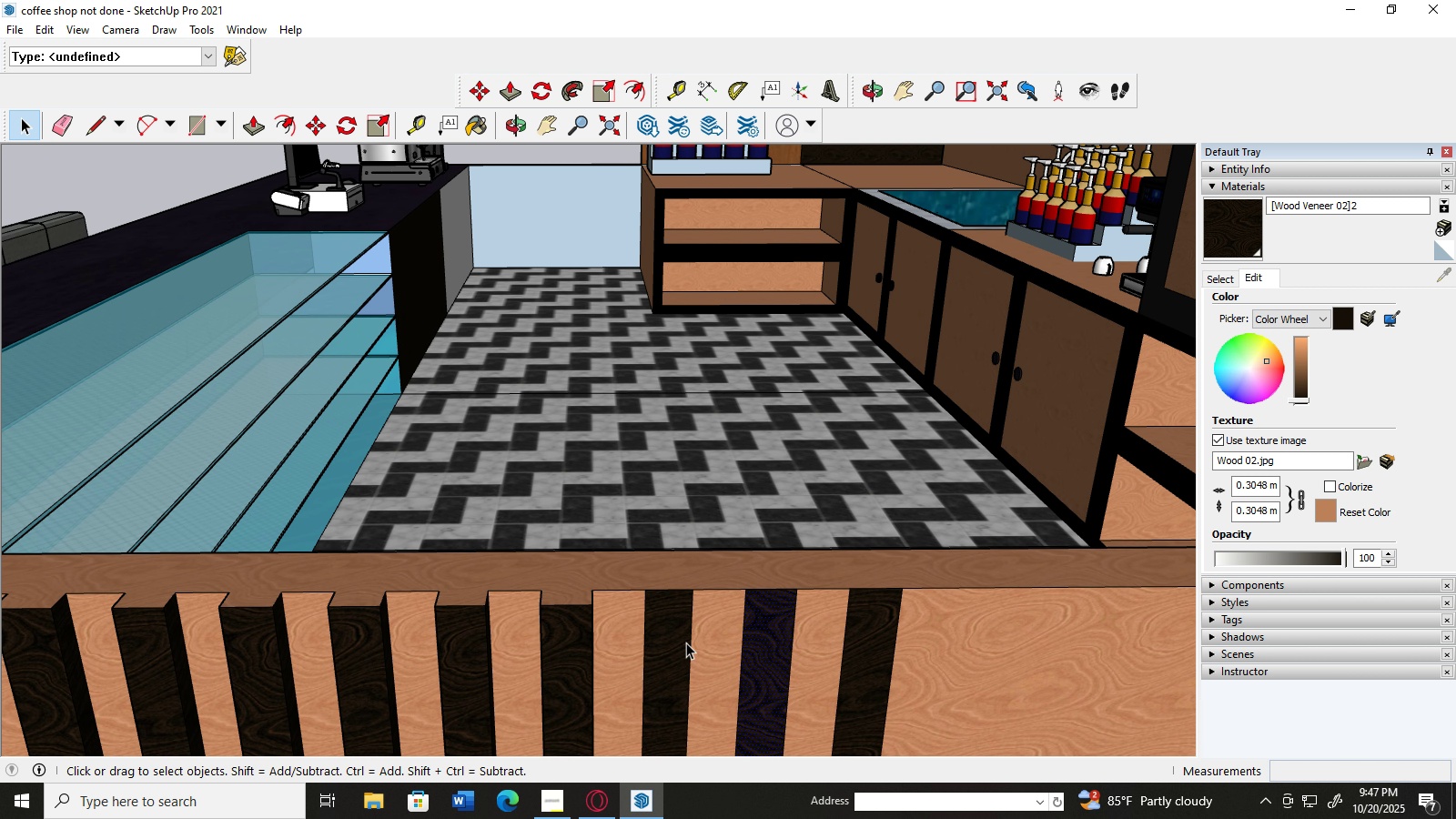 
left_click([686, 642])
 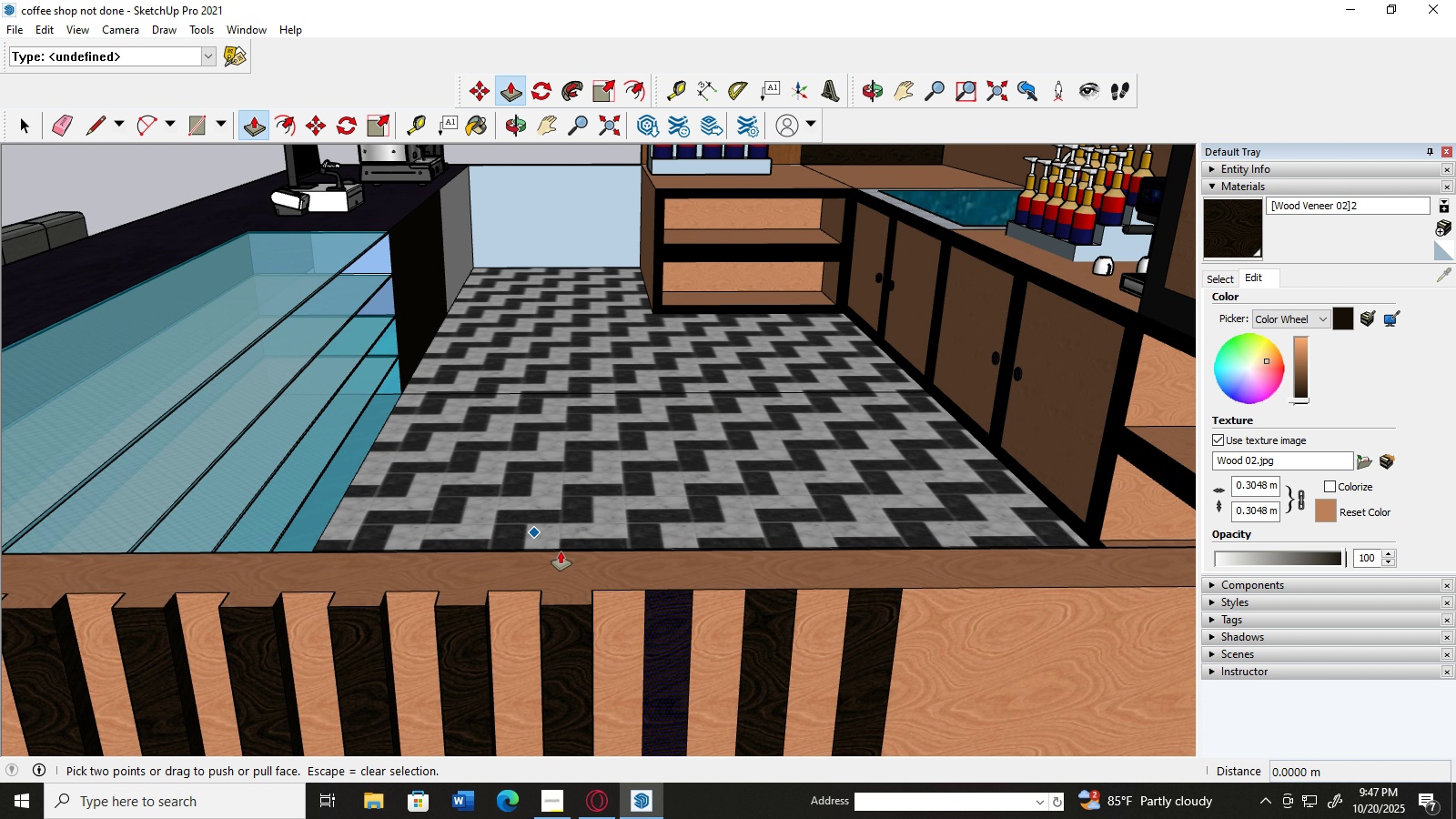 
left_click([656, 623])
 